 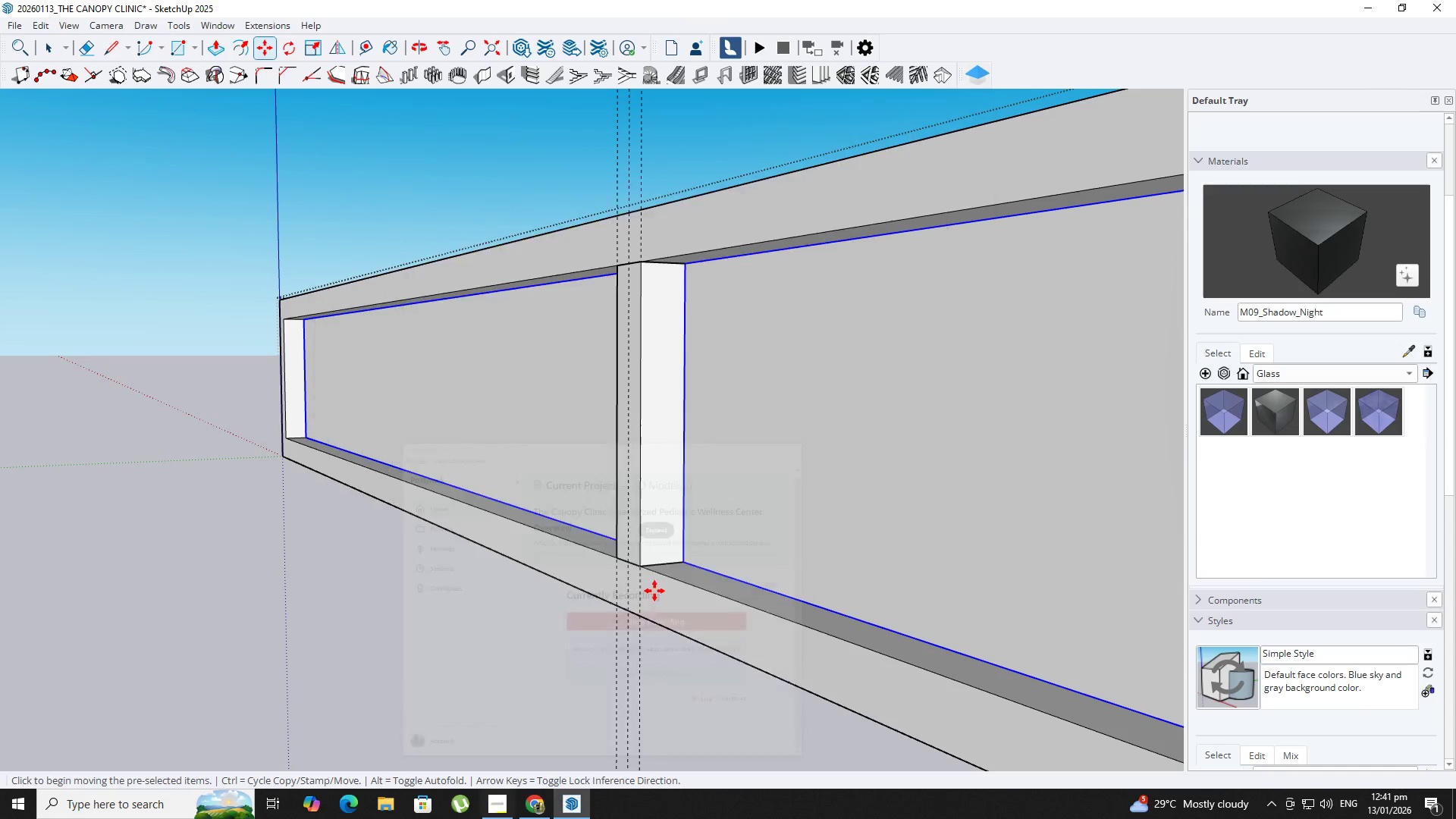 
scroll: coordinate [682, 456], scroll_direction: down, amount: 13.0
 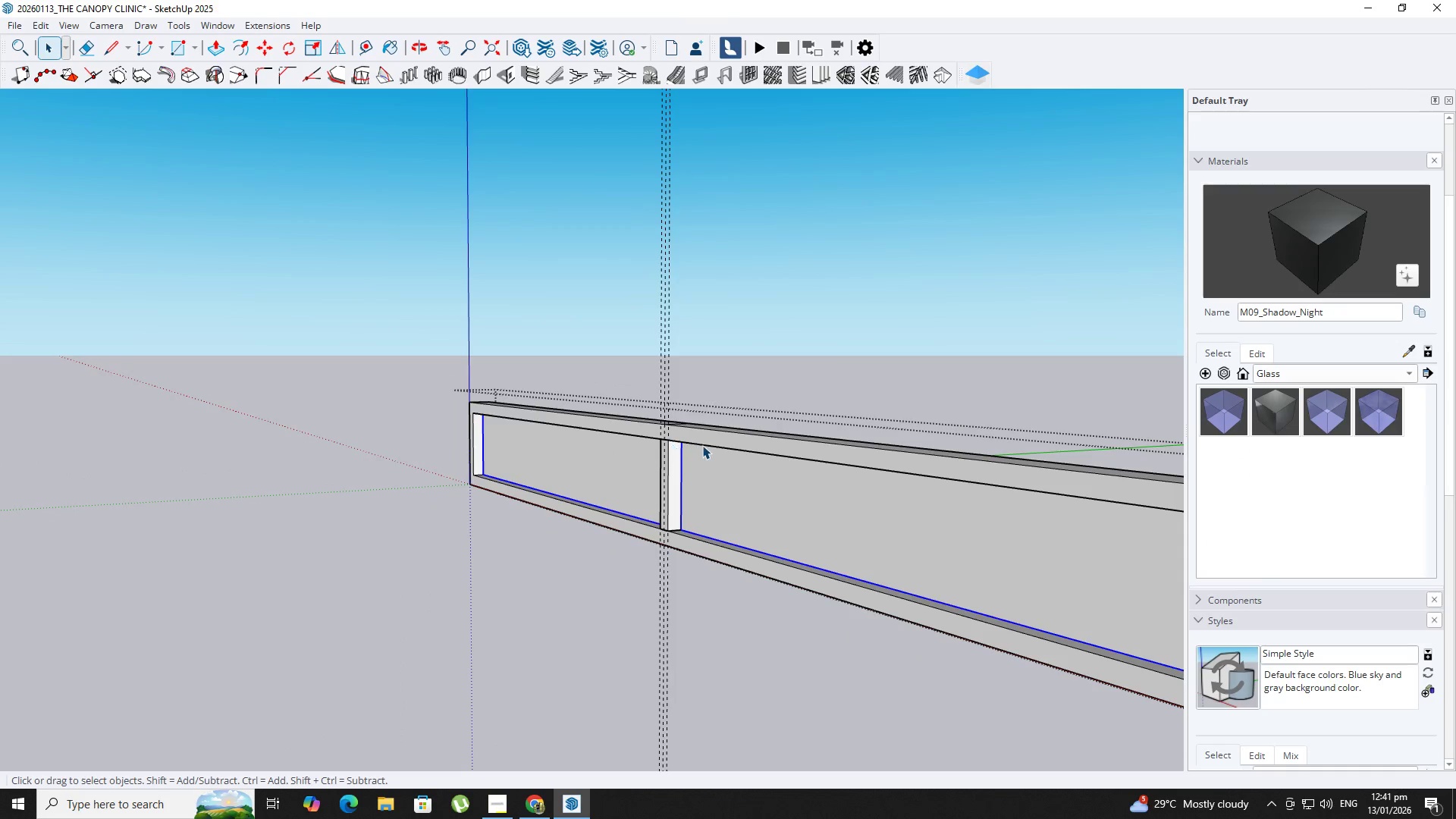 
scroll: coordinate [703, 446], scroll_direction: up, amount: 3.0
 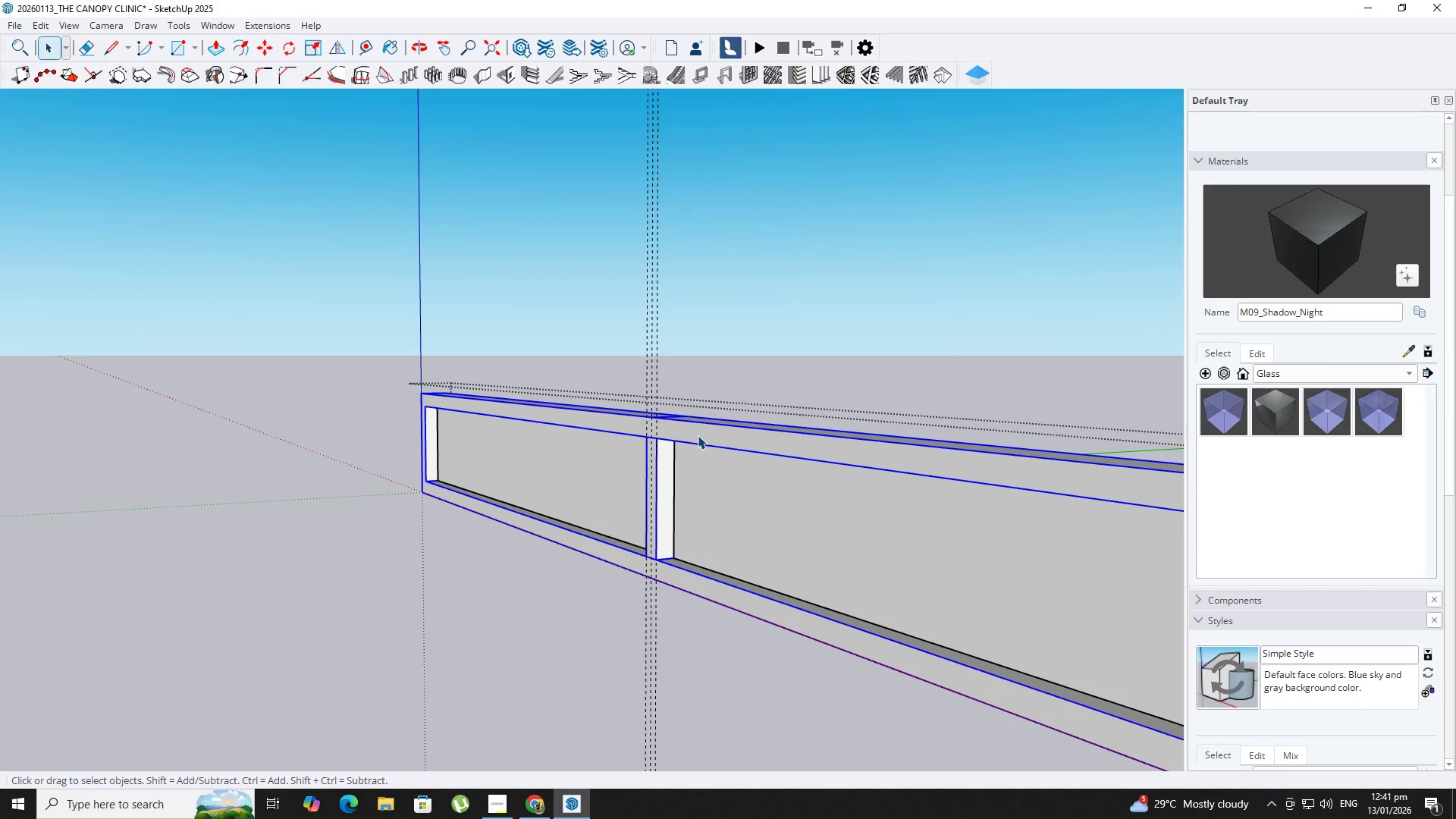 
key(B)
 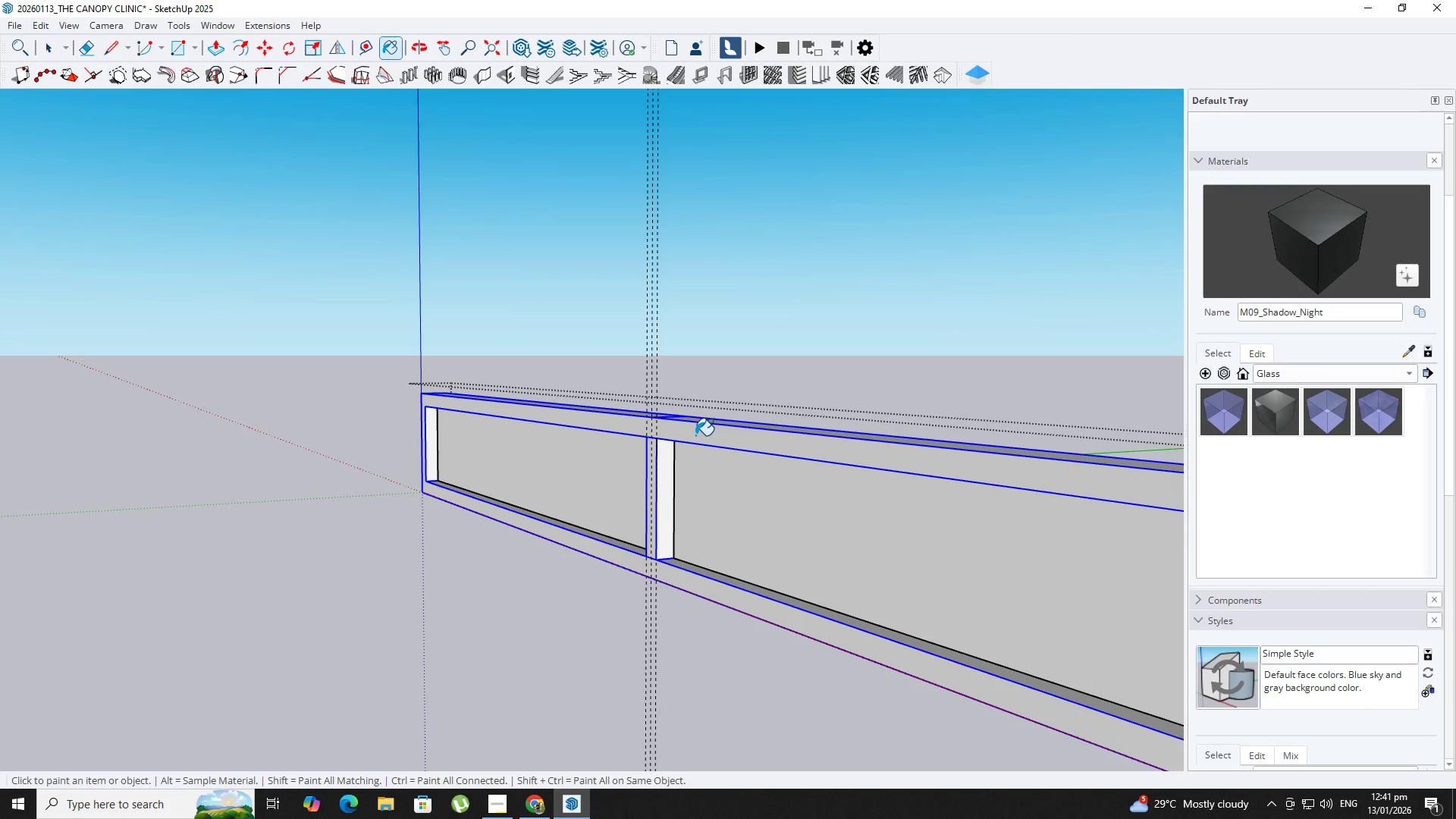 
left_click([695, 435])
 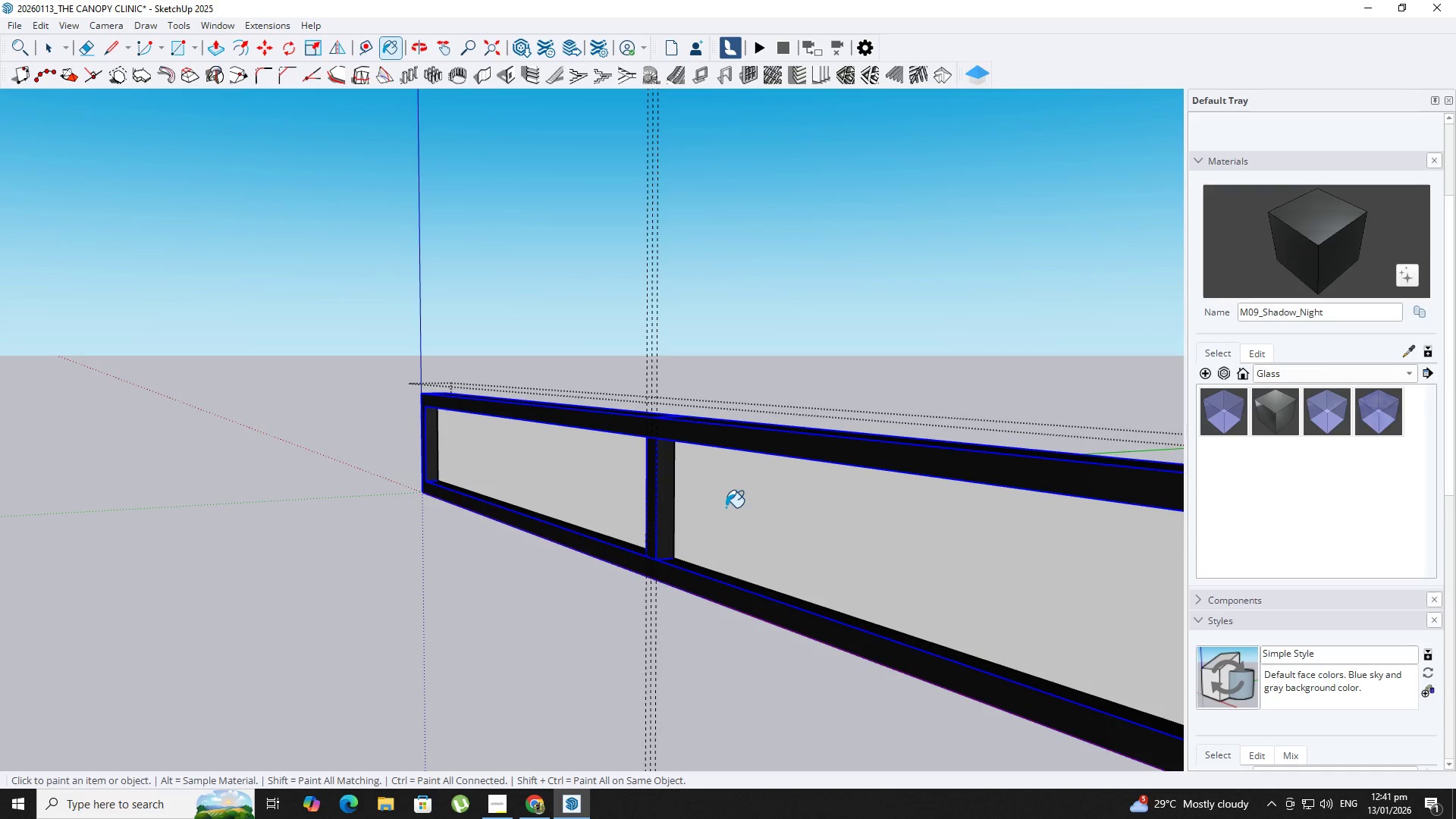 
key(Space)
 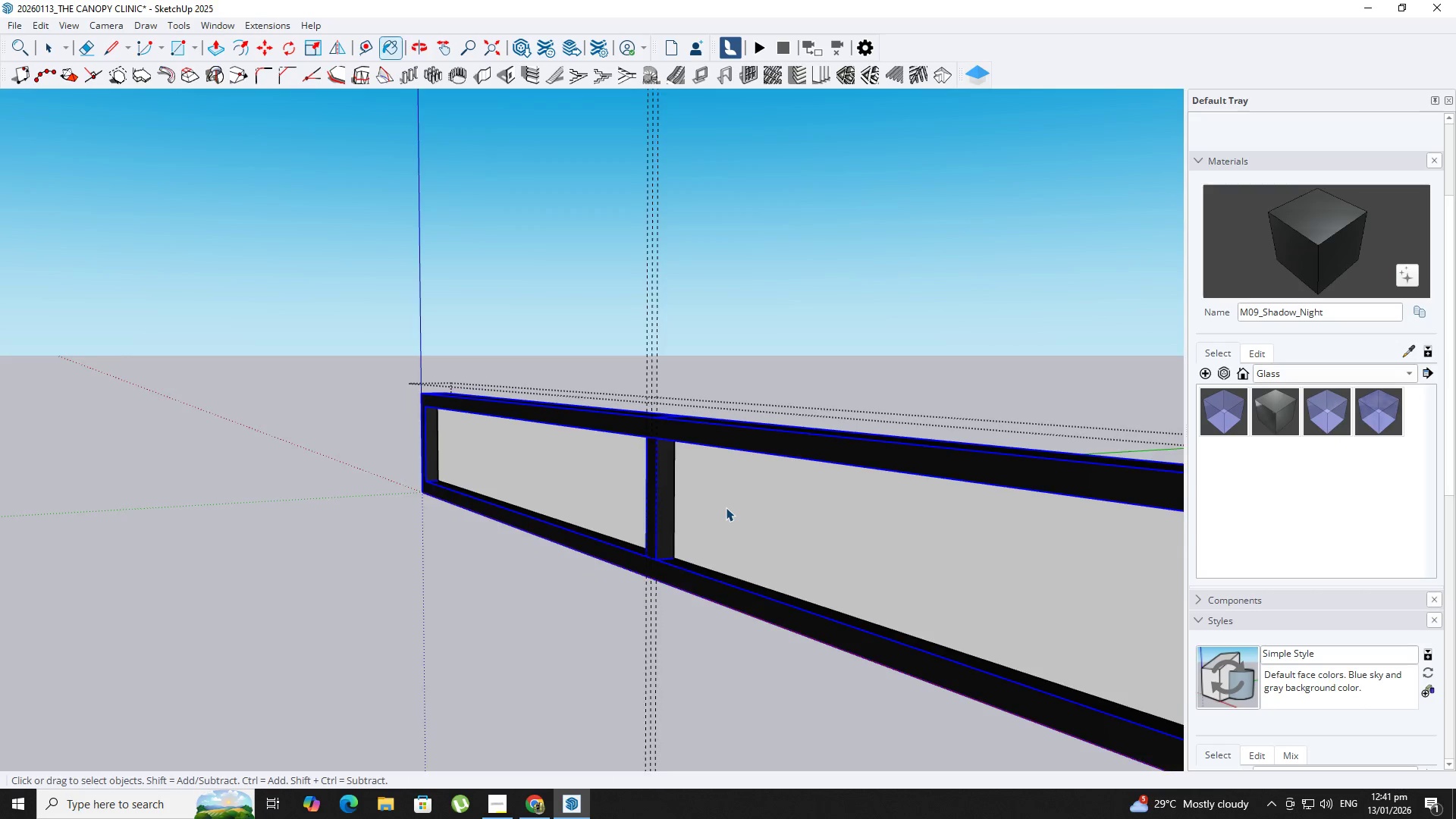 
key(Escape)
 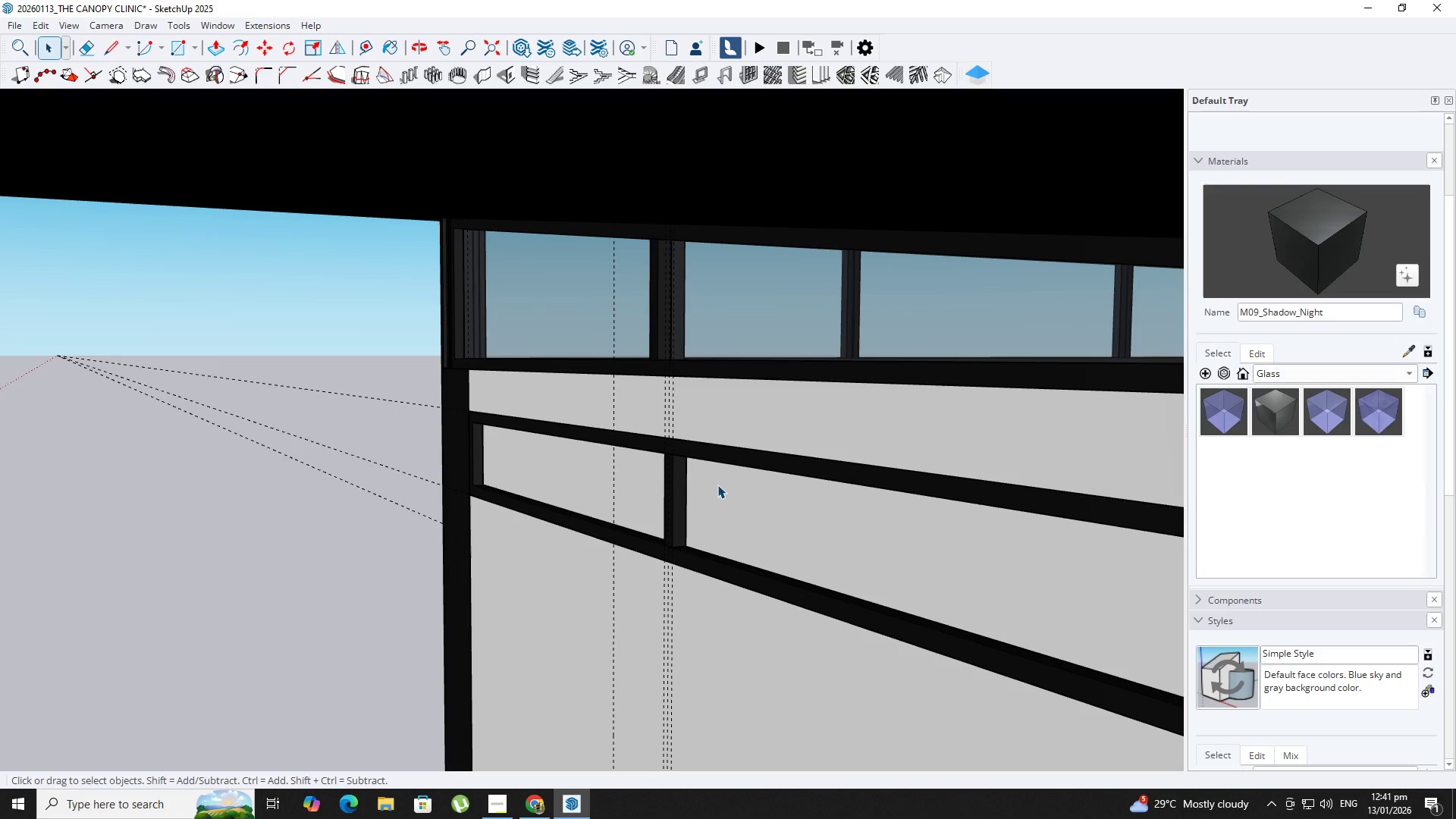 
type(bb)
 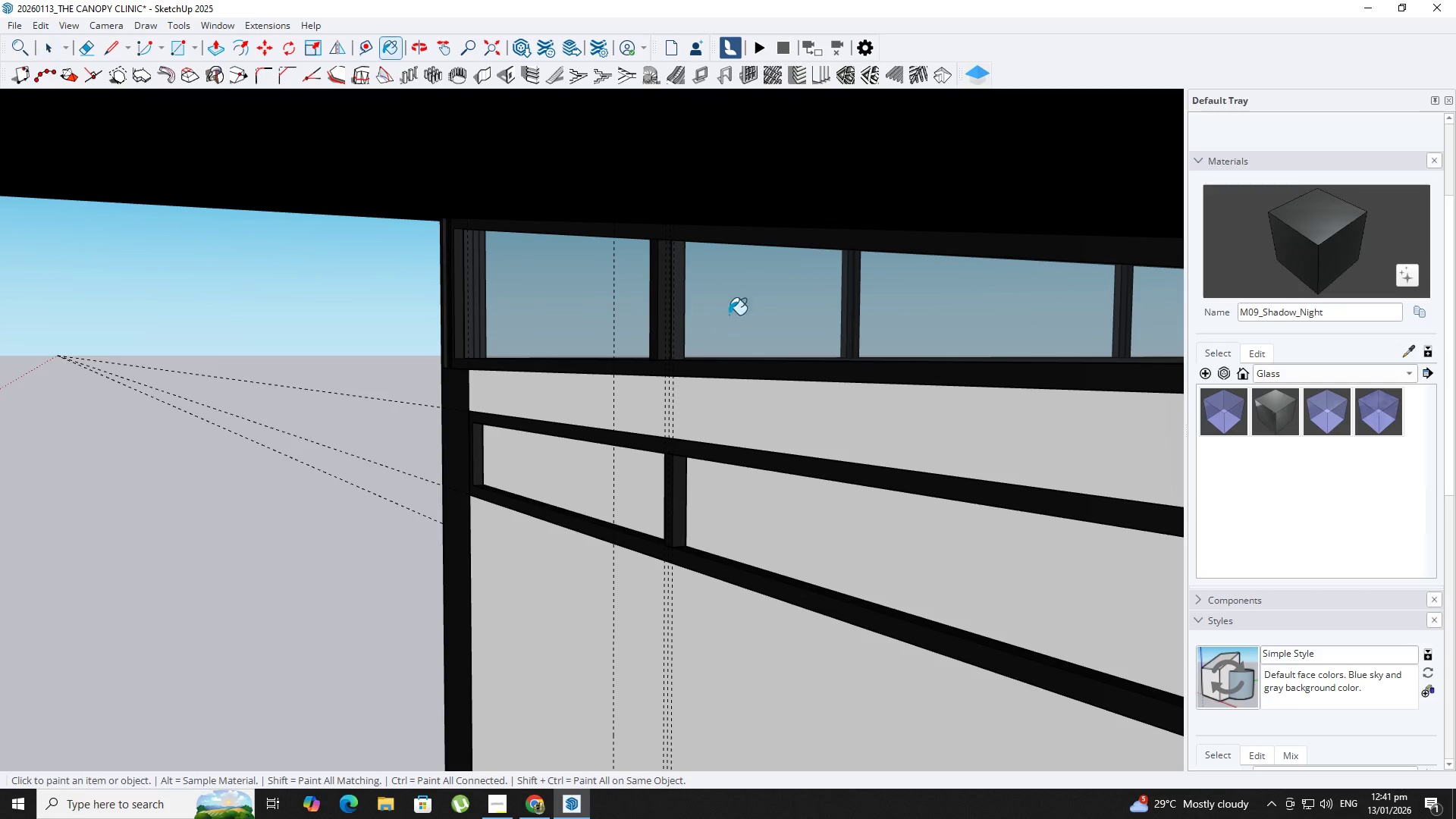 
scroll: coordinate [726, 507], scroll_direction: down, amount: 3.0
 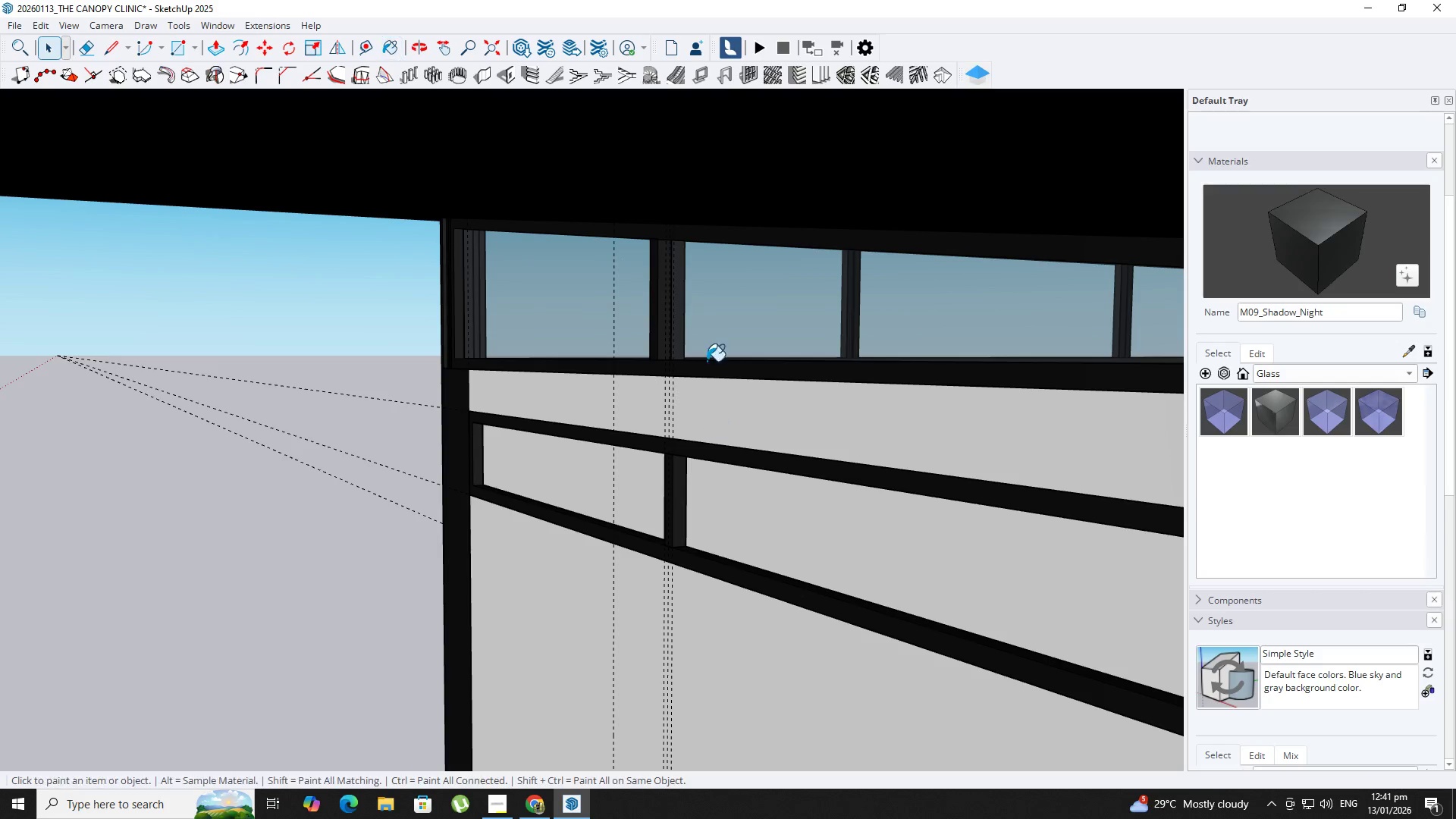 
key(Alt+AltLeft)
 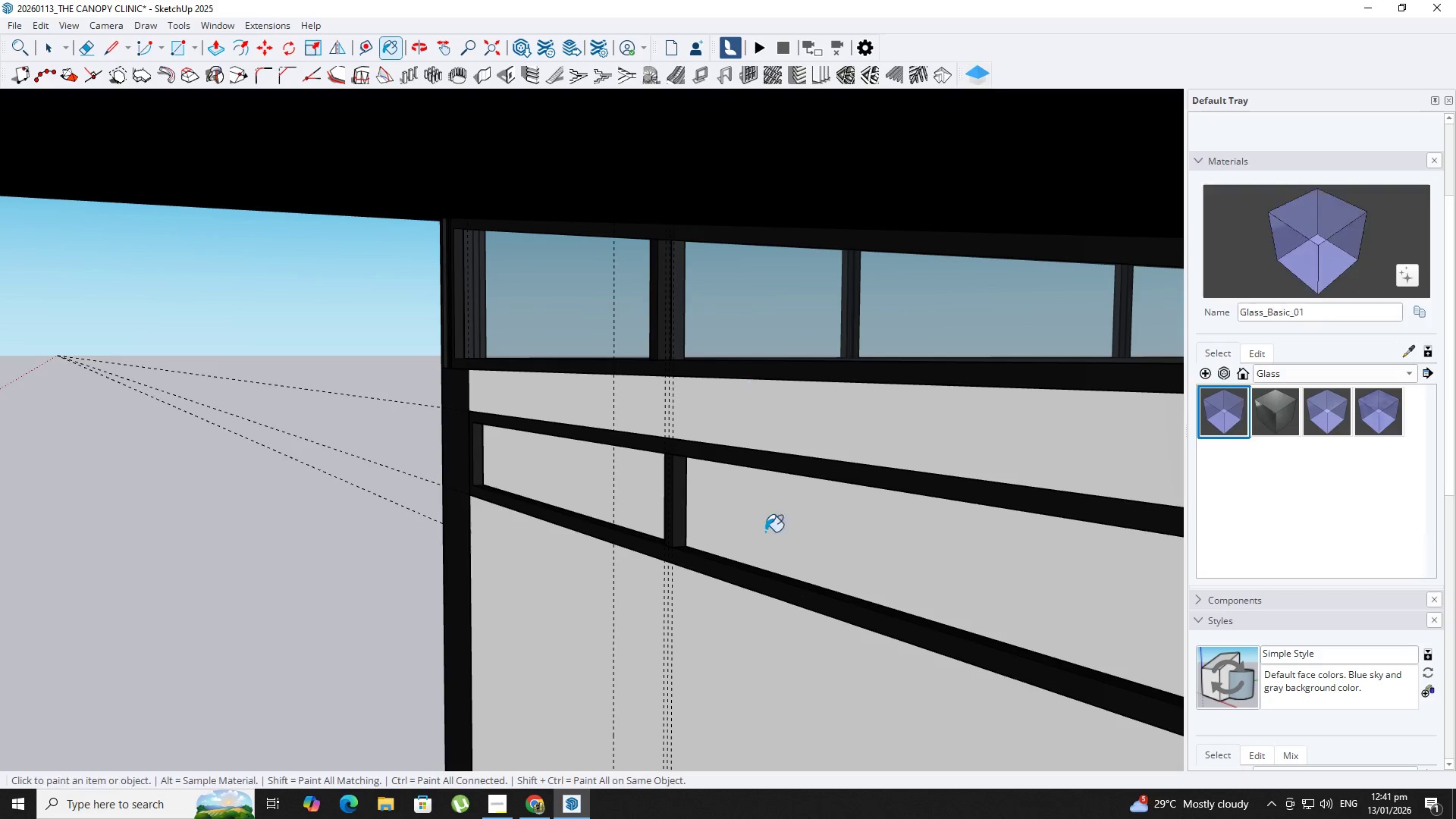 
double_click([777, 544])
 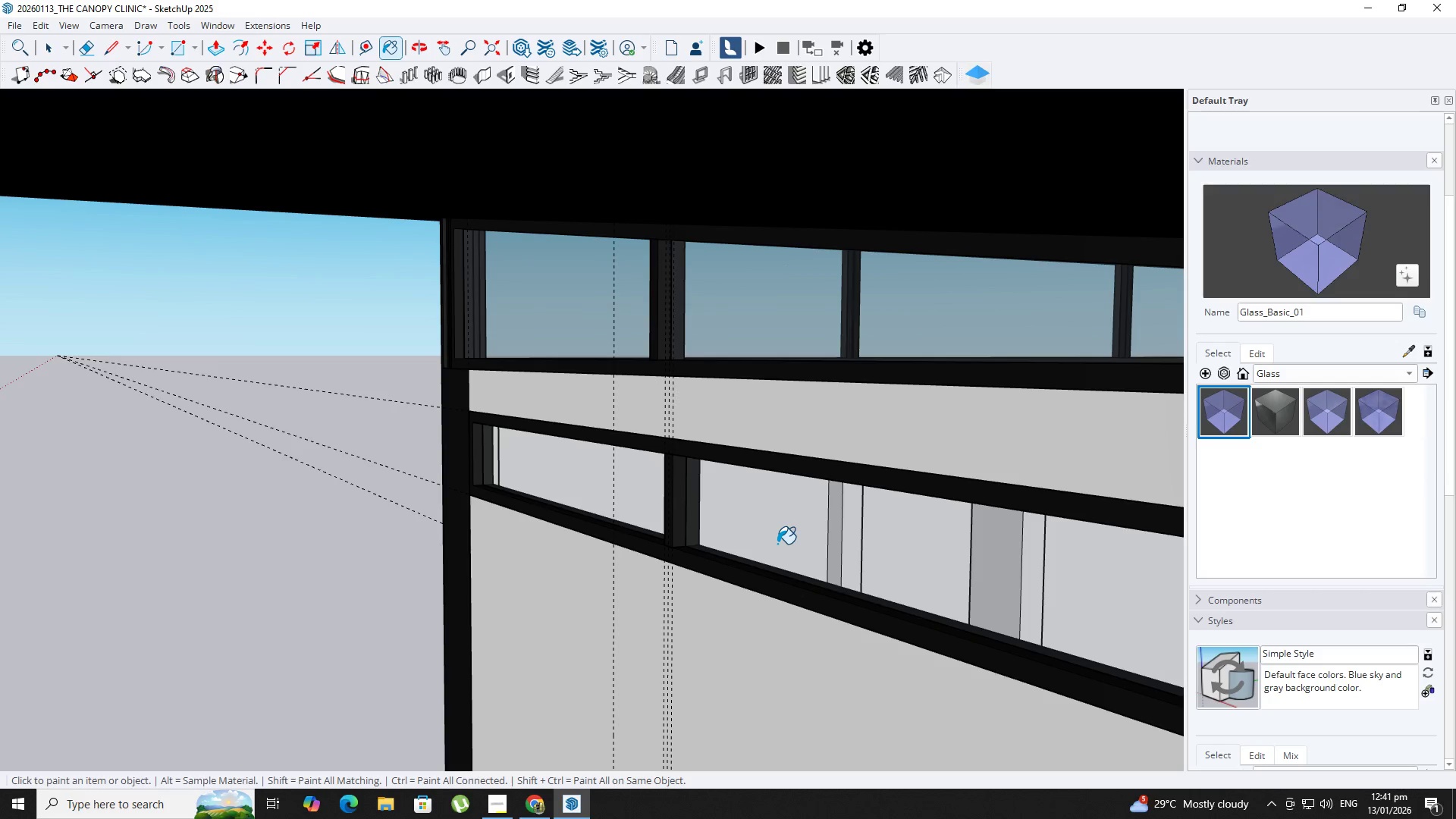 
hold_key(key=ShiftLeft, duration=0.55)
 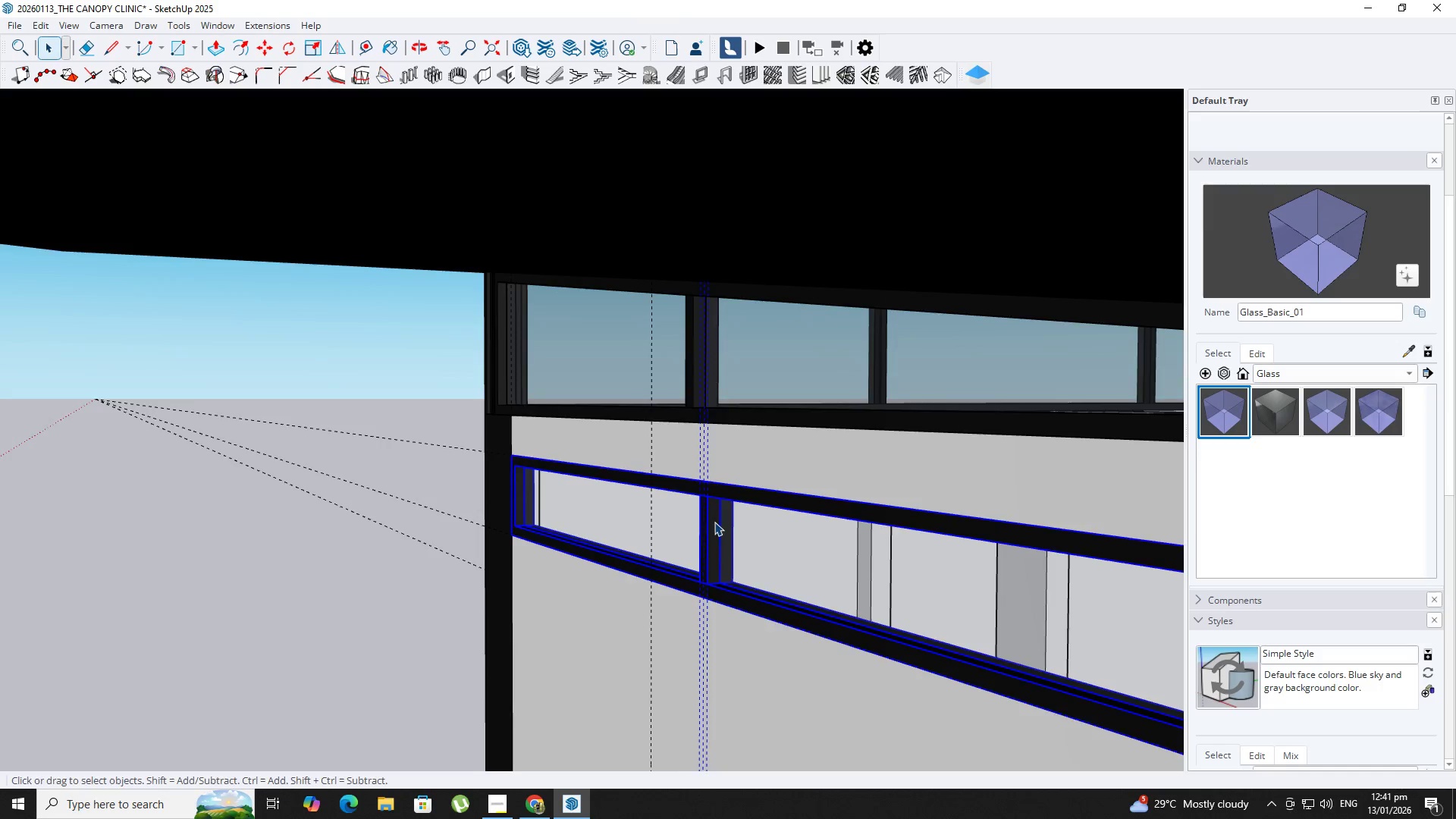 
scroll: coordinate [774, 516], scroll_direction: up, amount: 5.0
 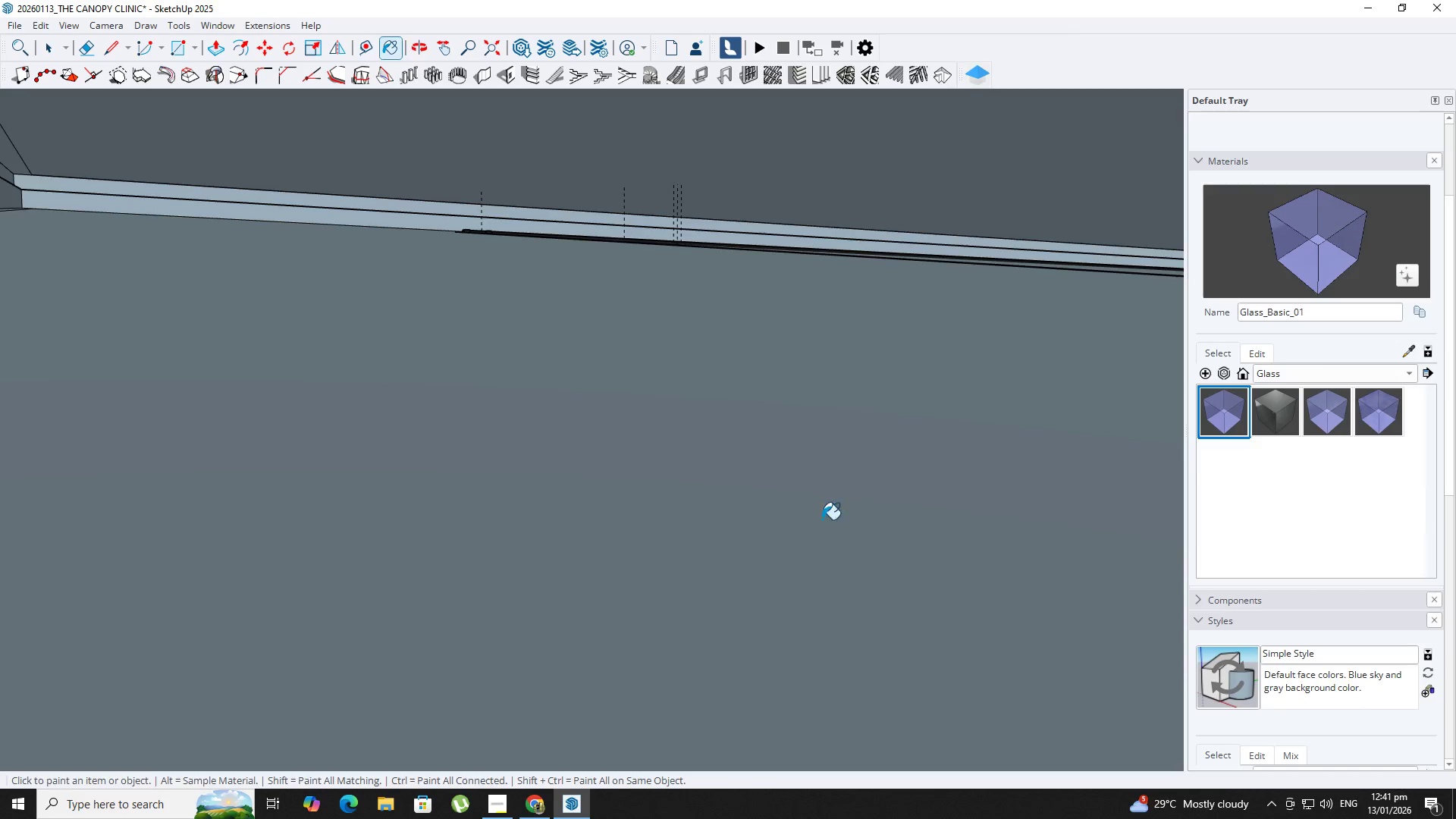 
hold_key(key=ShiftLeft, duration=12.56)
 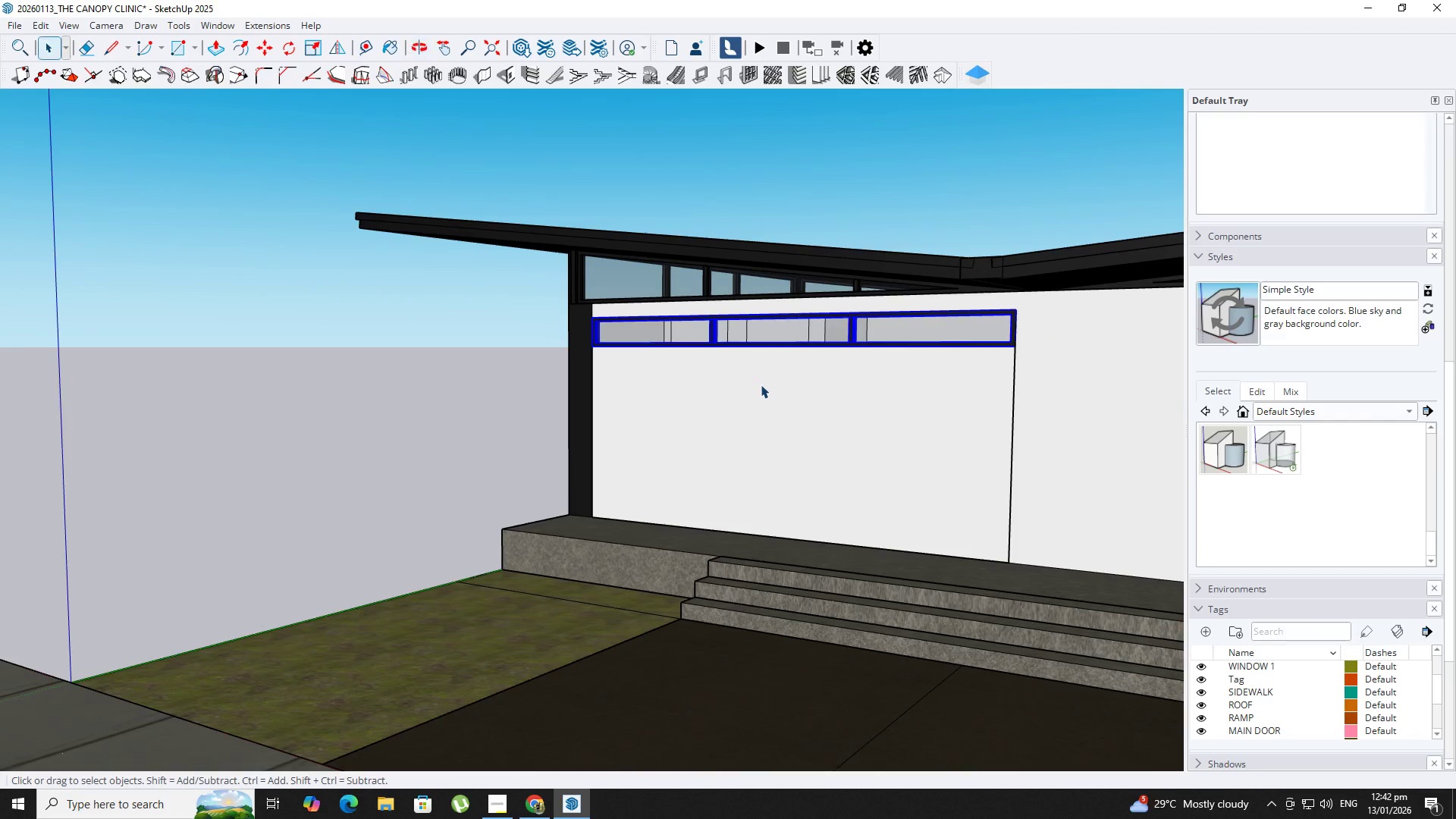 
key(Space)
 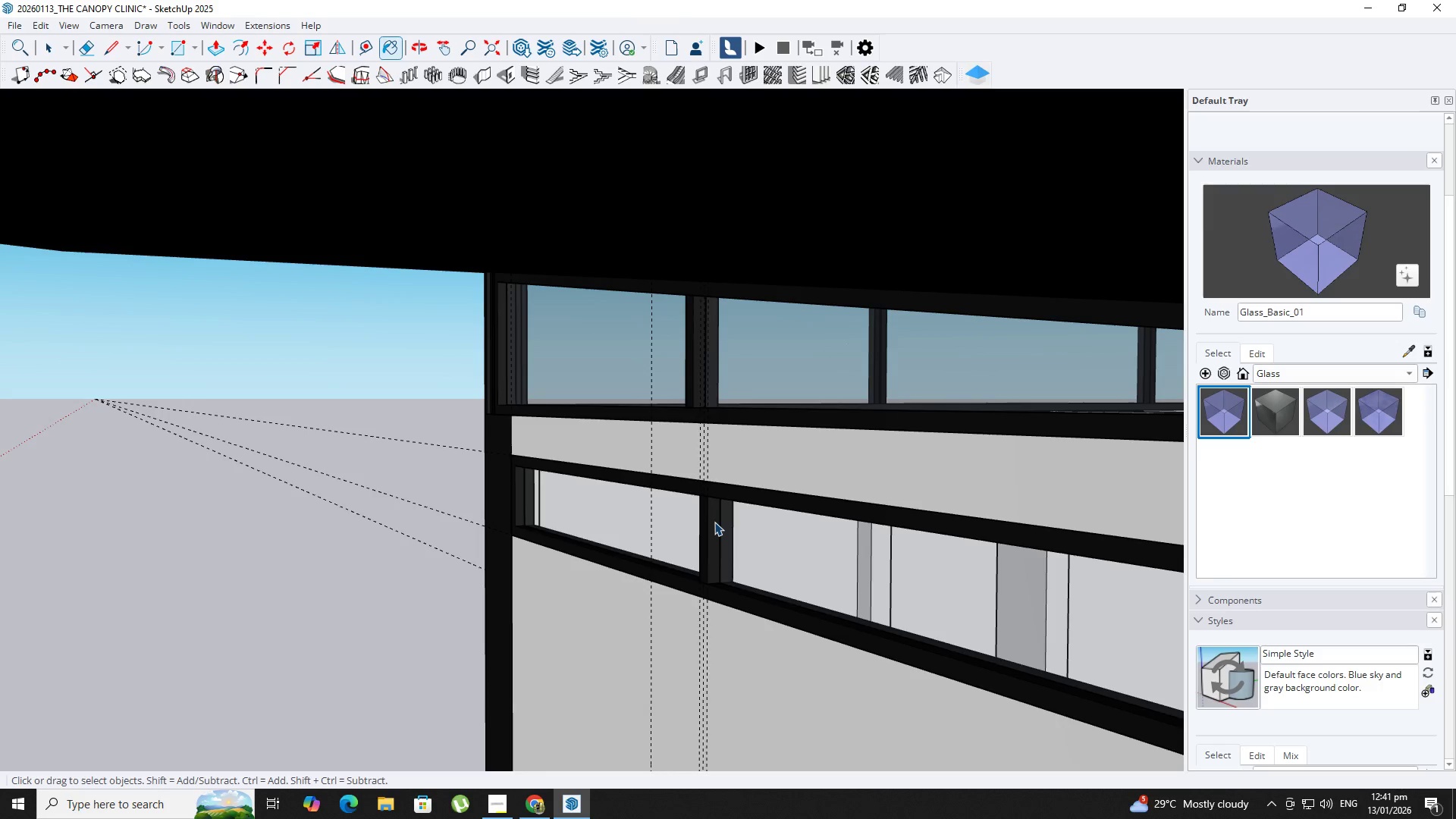 
left_click([714, 522])
 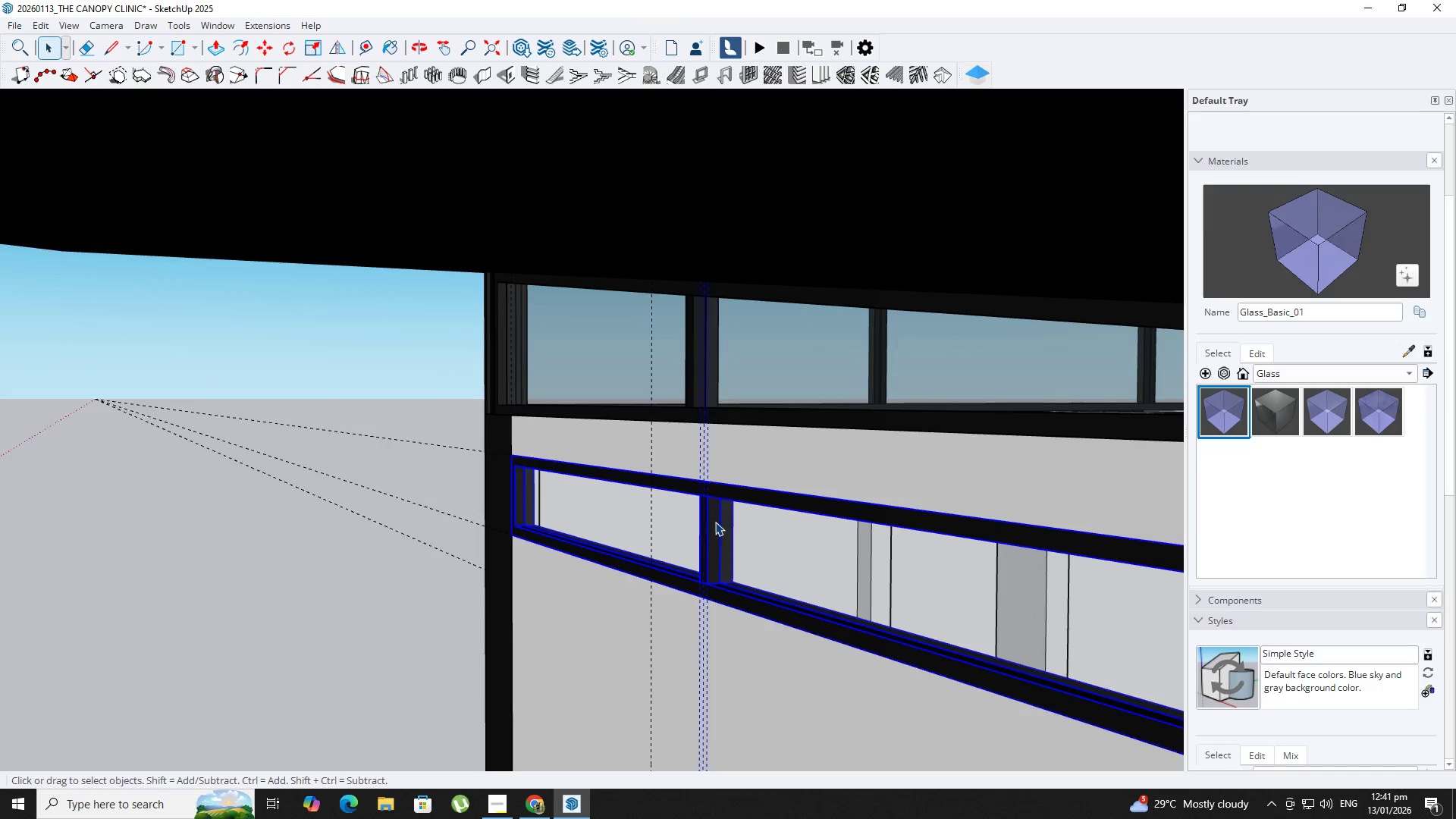 
scroll: coordinate [771, 506], scroll_direction: down, amount: 2.0
 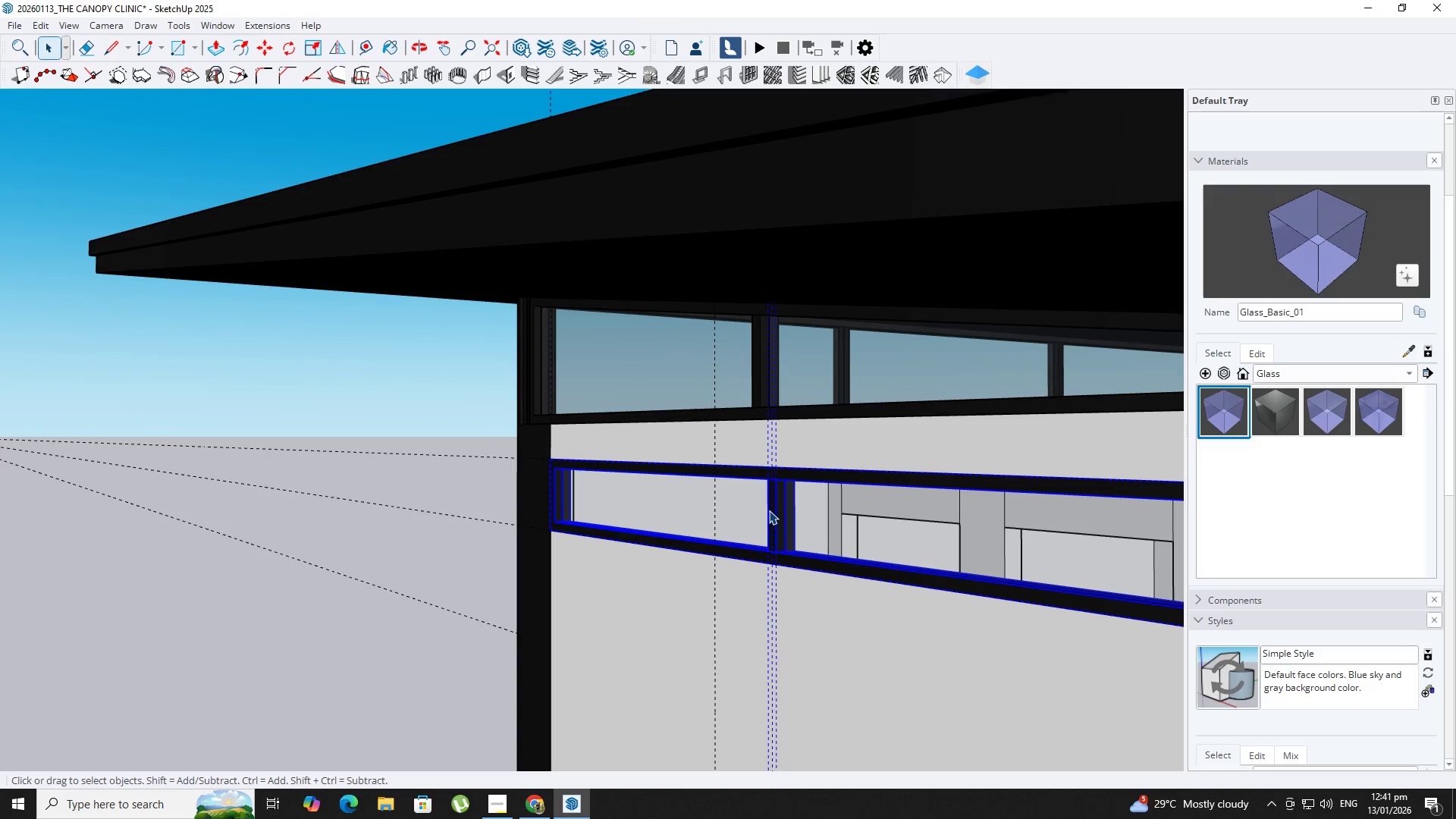 
key(J)
 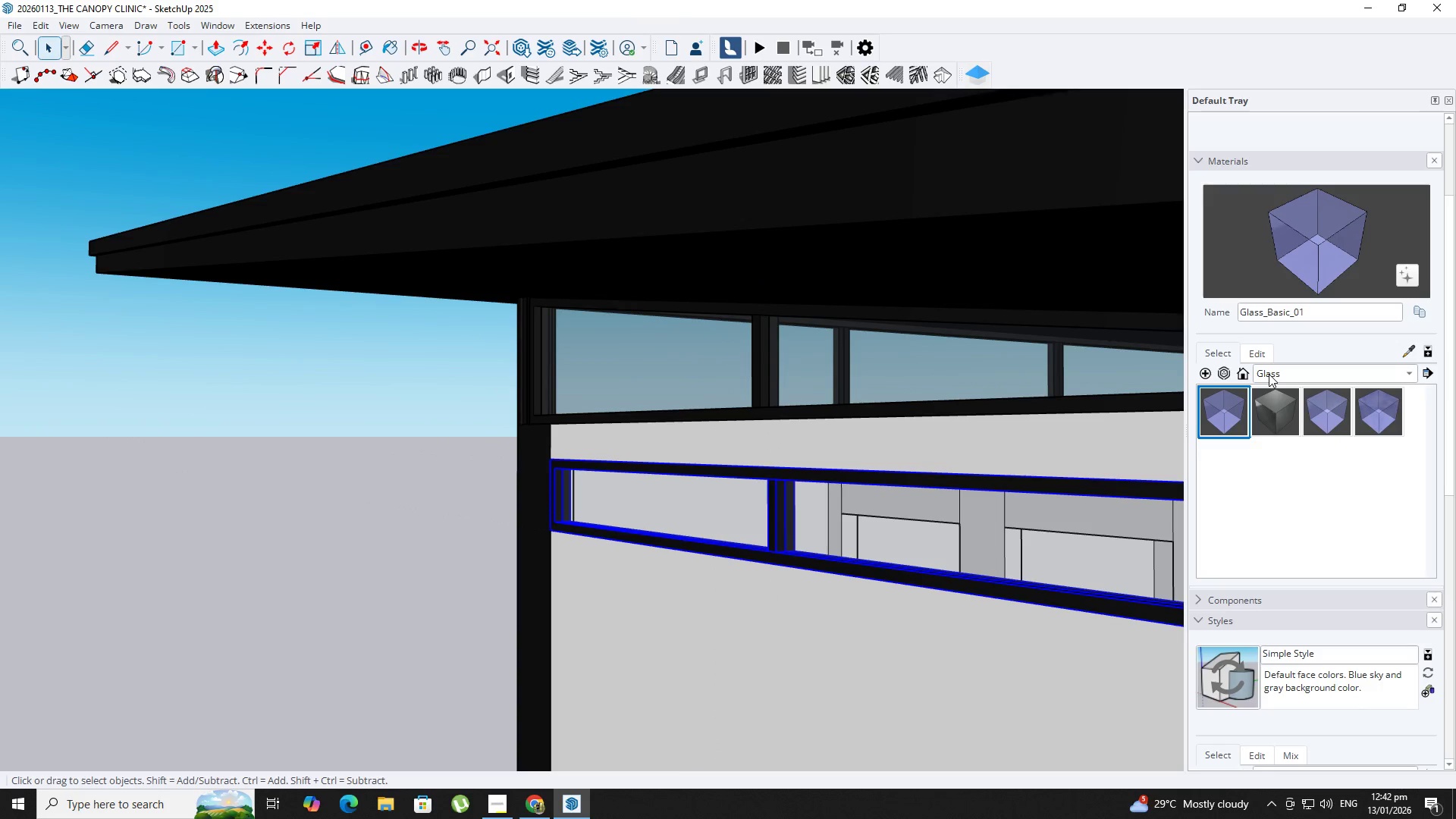 
scroll: coordinate [1269, 375], scroll_direction: down, amount: 2.0
 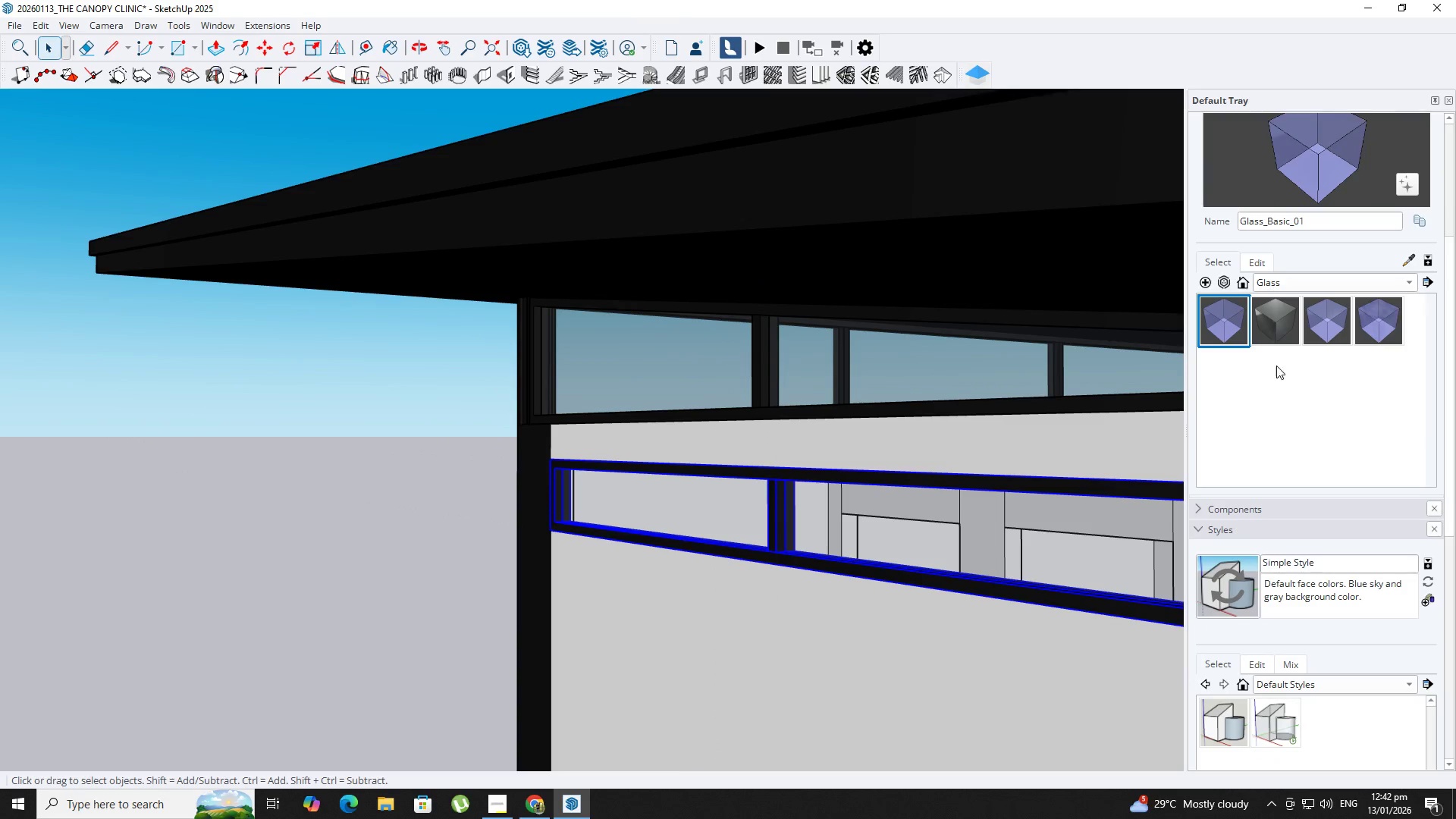 
scroll: coordinate [1302, 356], scroll_direction: up, amount: 2.0
 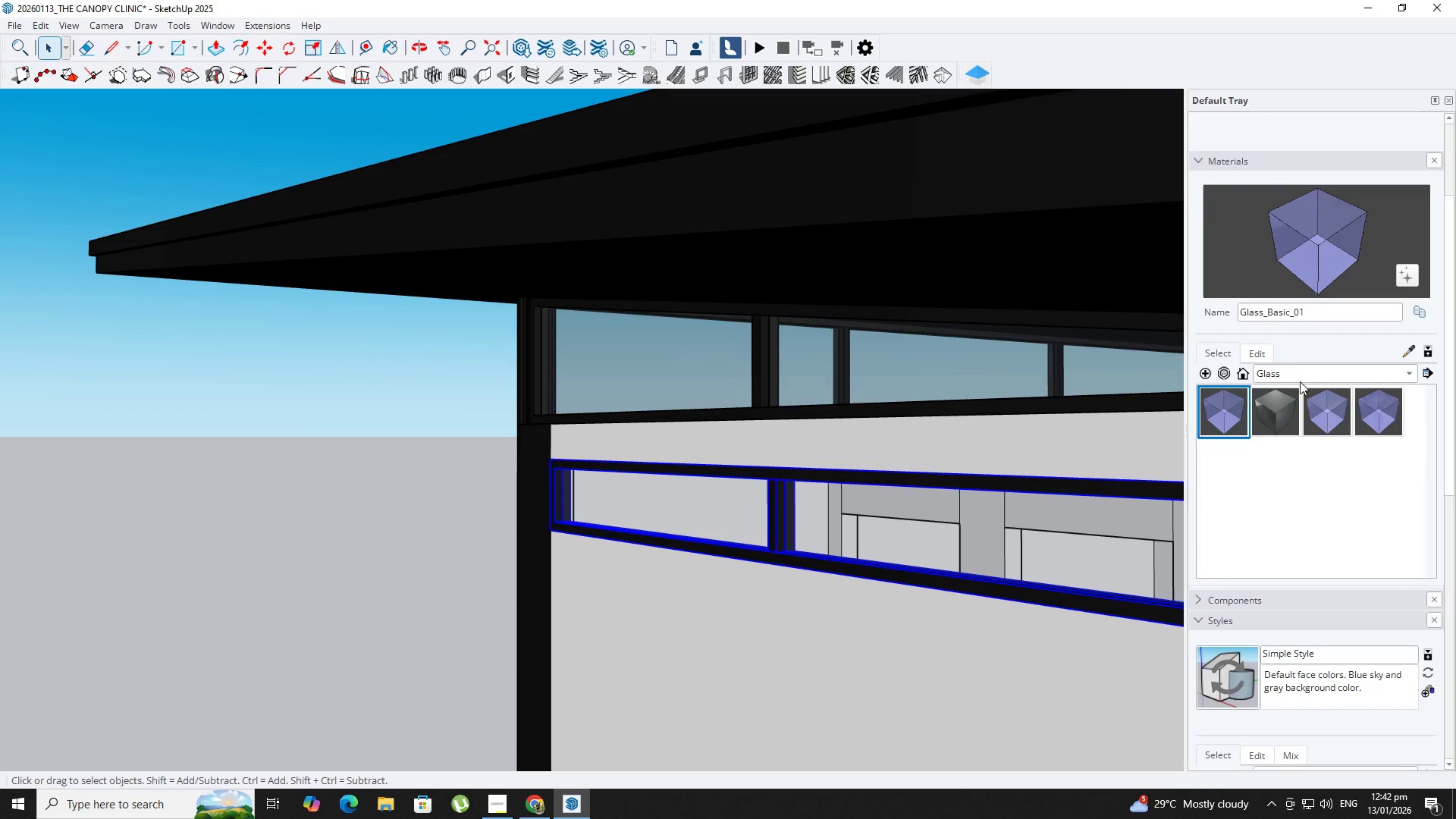 
scroll: coordinate [1279, 676], scroll_direction: down, amount: 9.0
 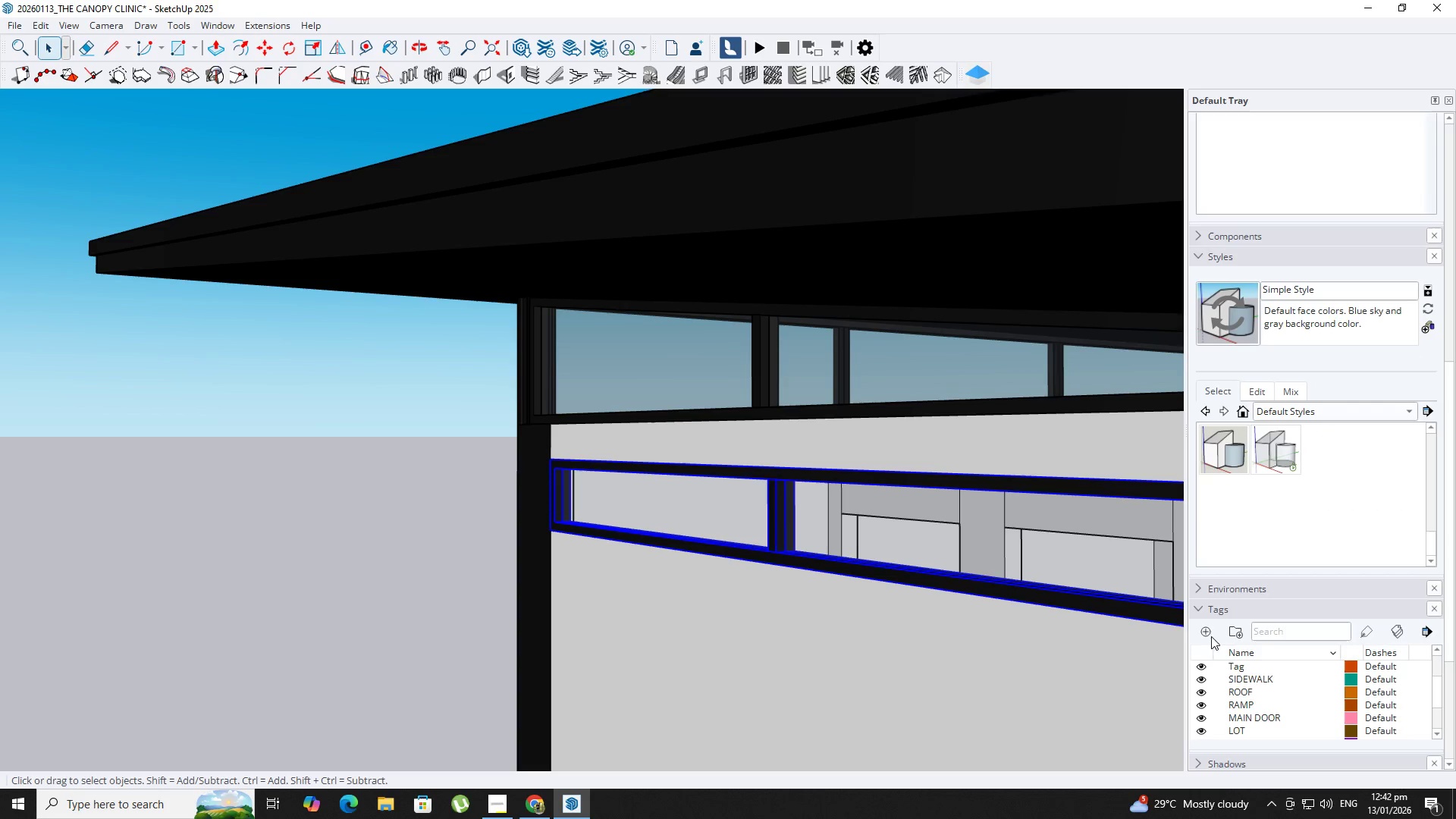 
left_click([1204, 629])
 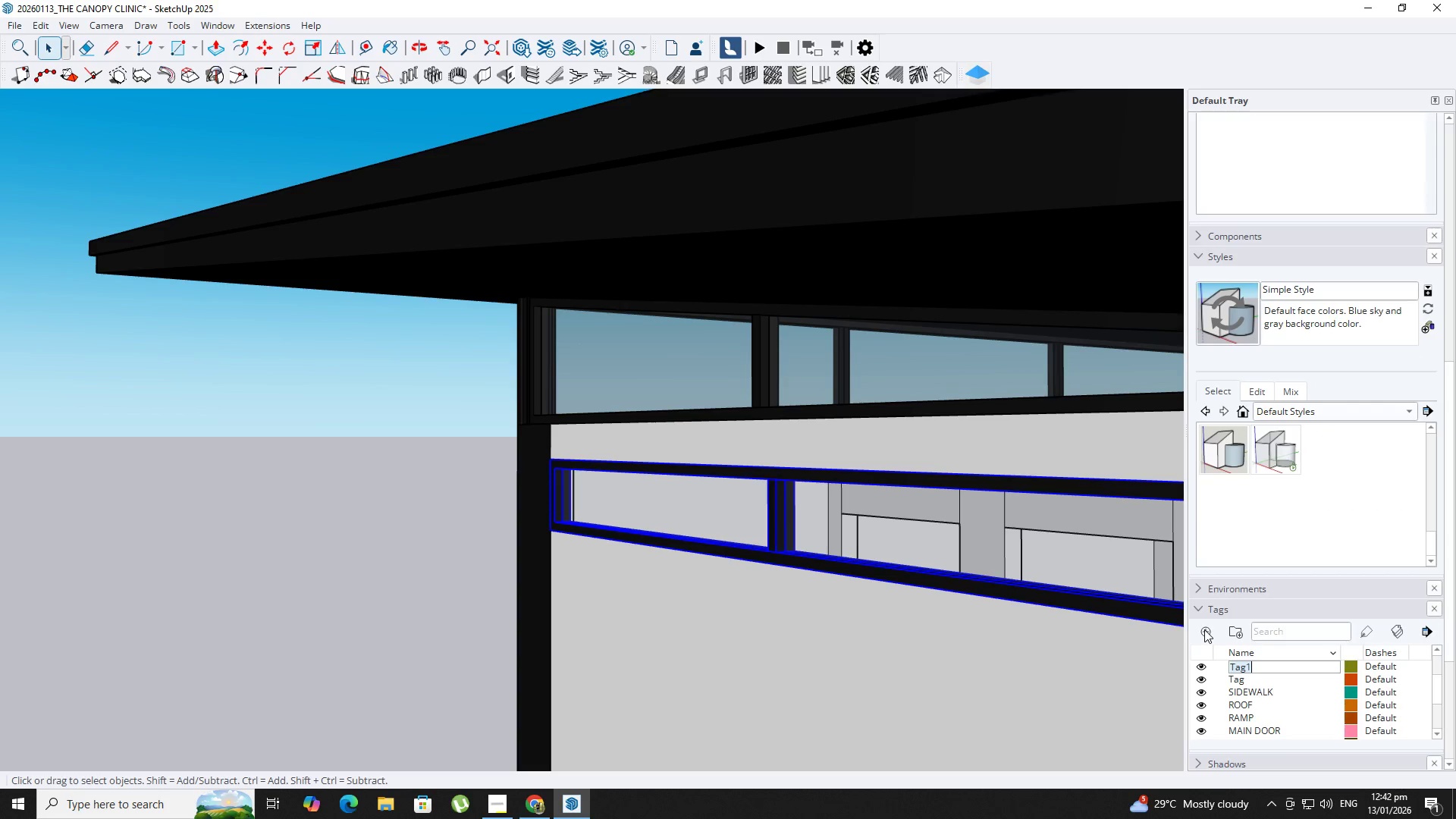 
type(window 1)
 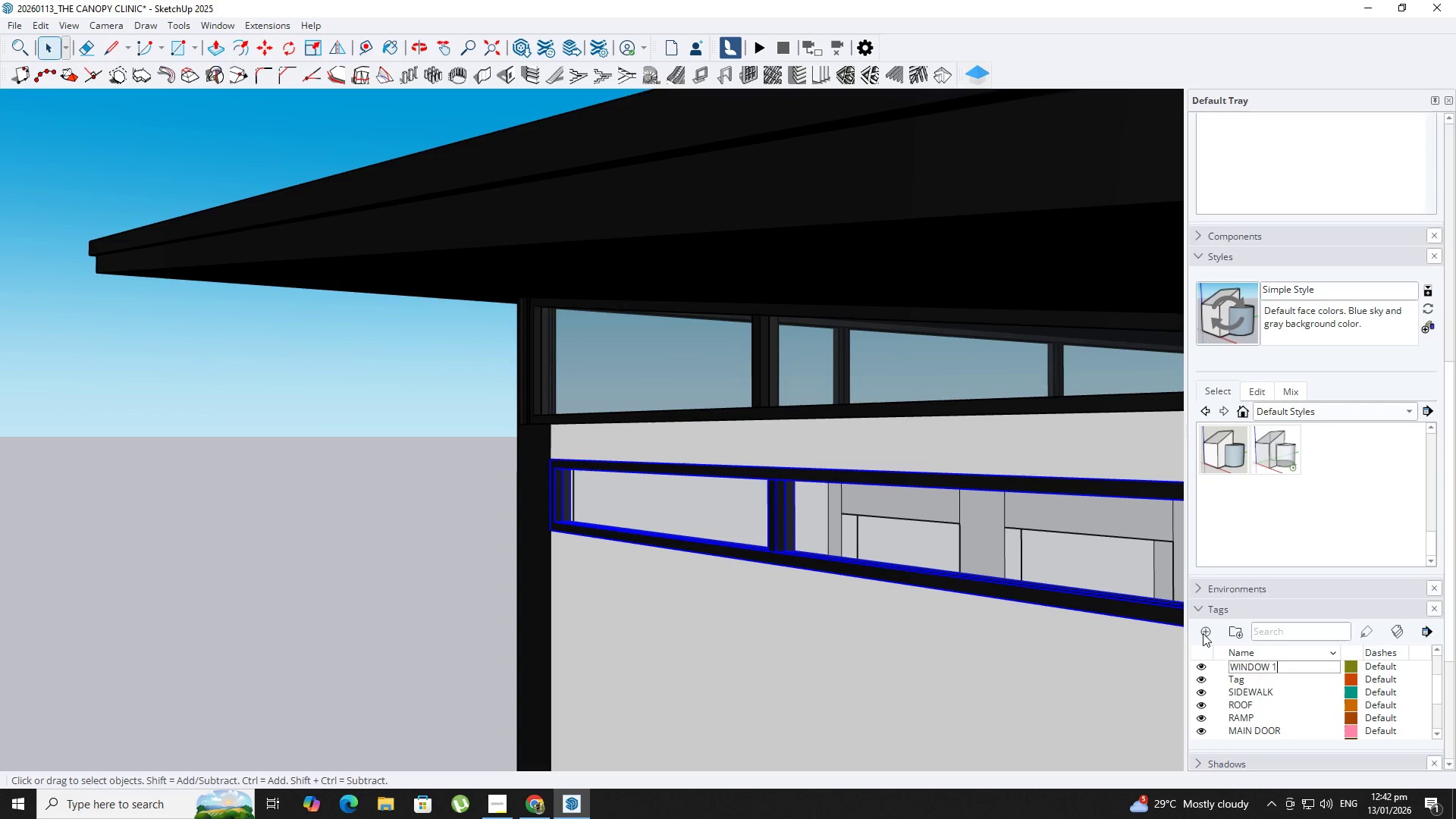 
key(Enter)
 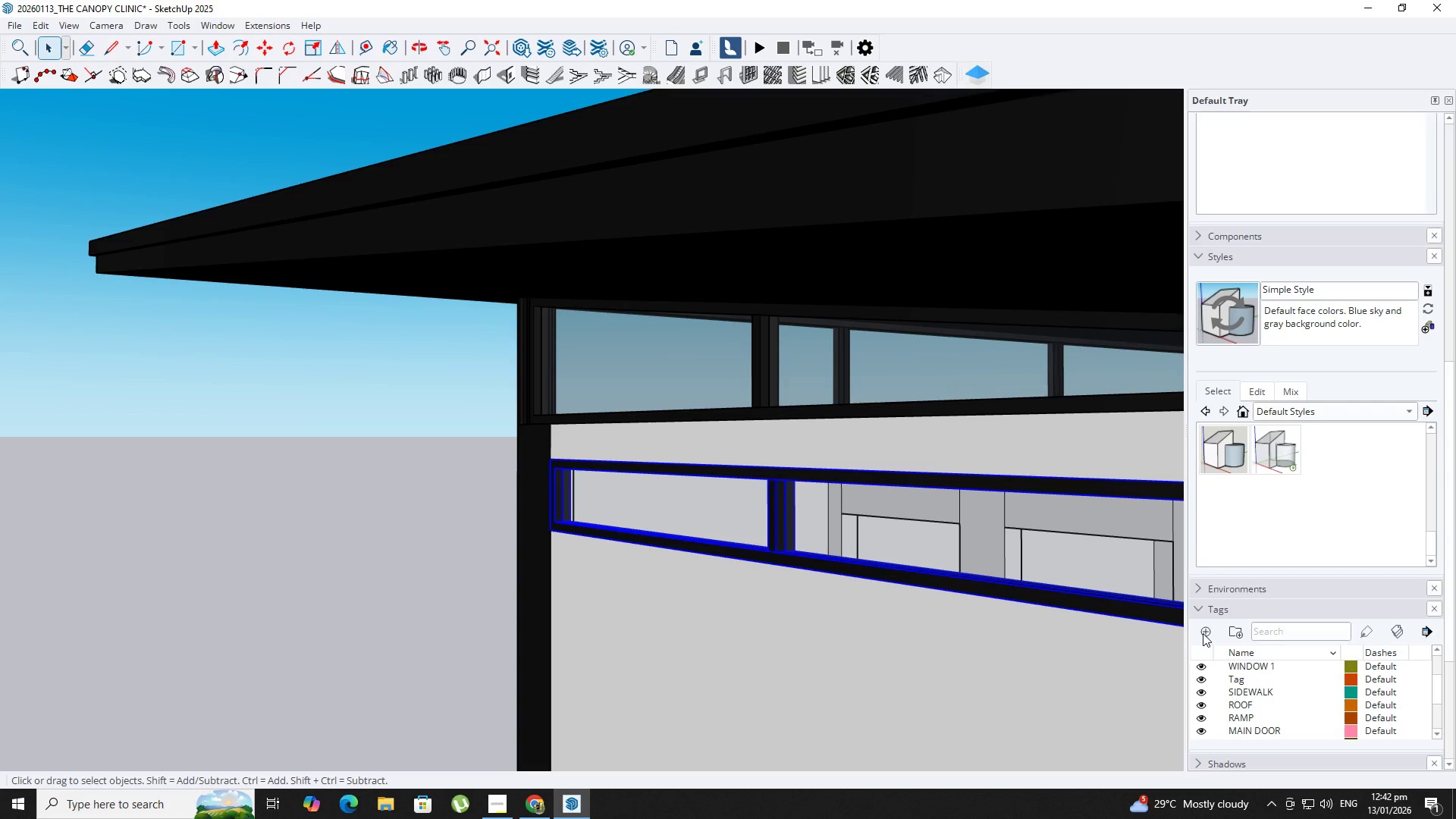 
scroll: coordinate [881, 117], scroll_direction: down, amount: 10.0
 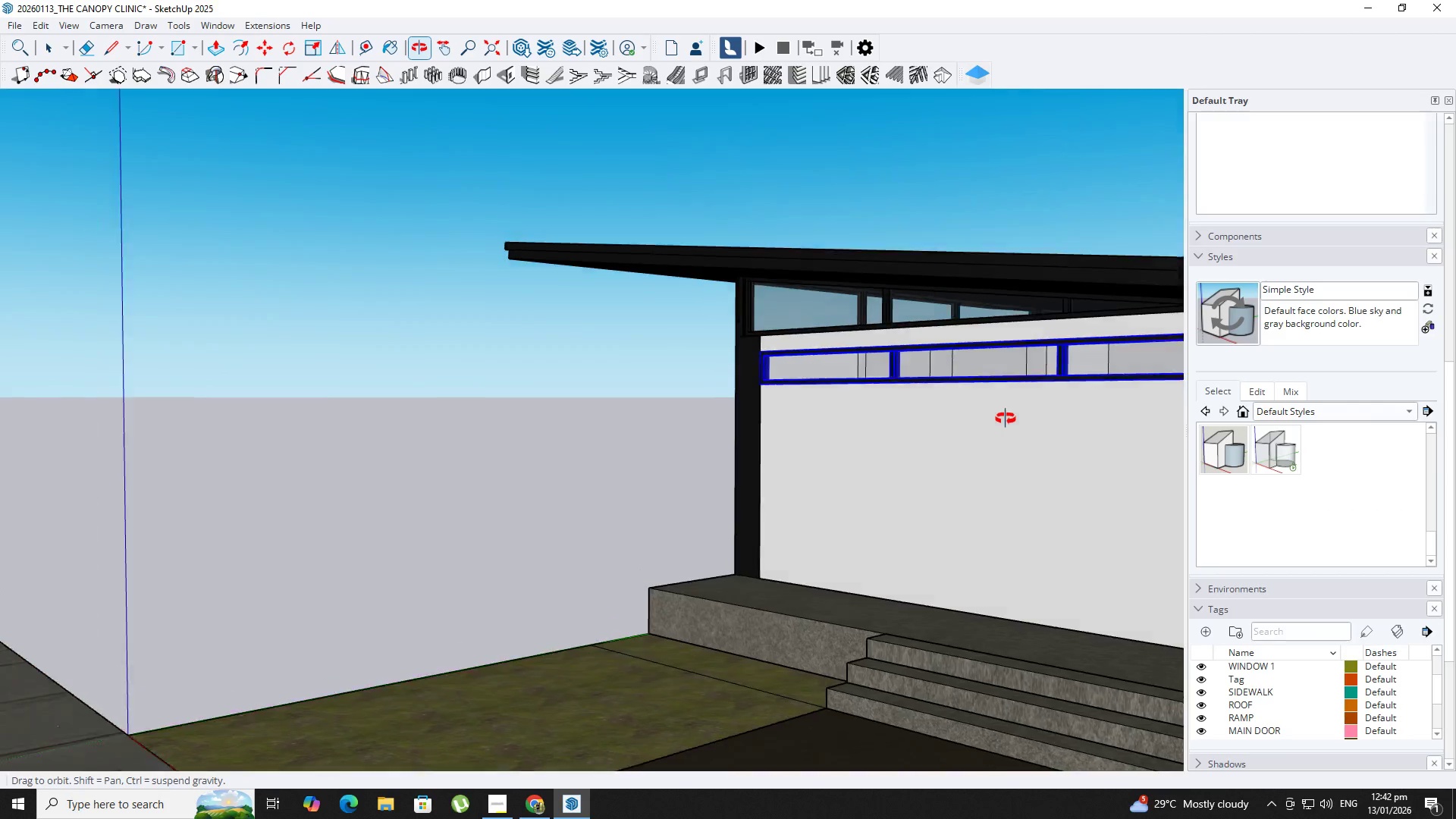 
left_click([761, 384])
 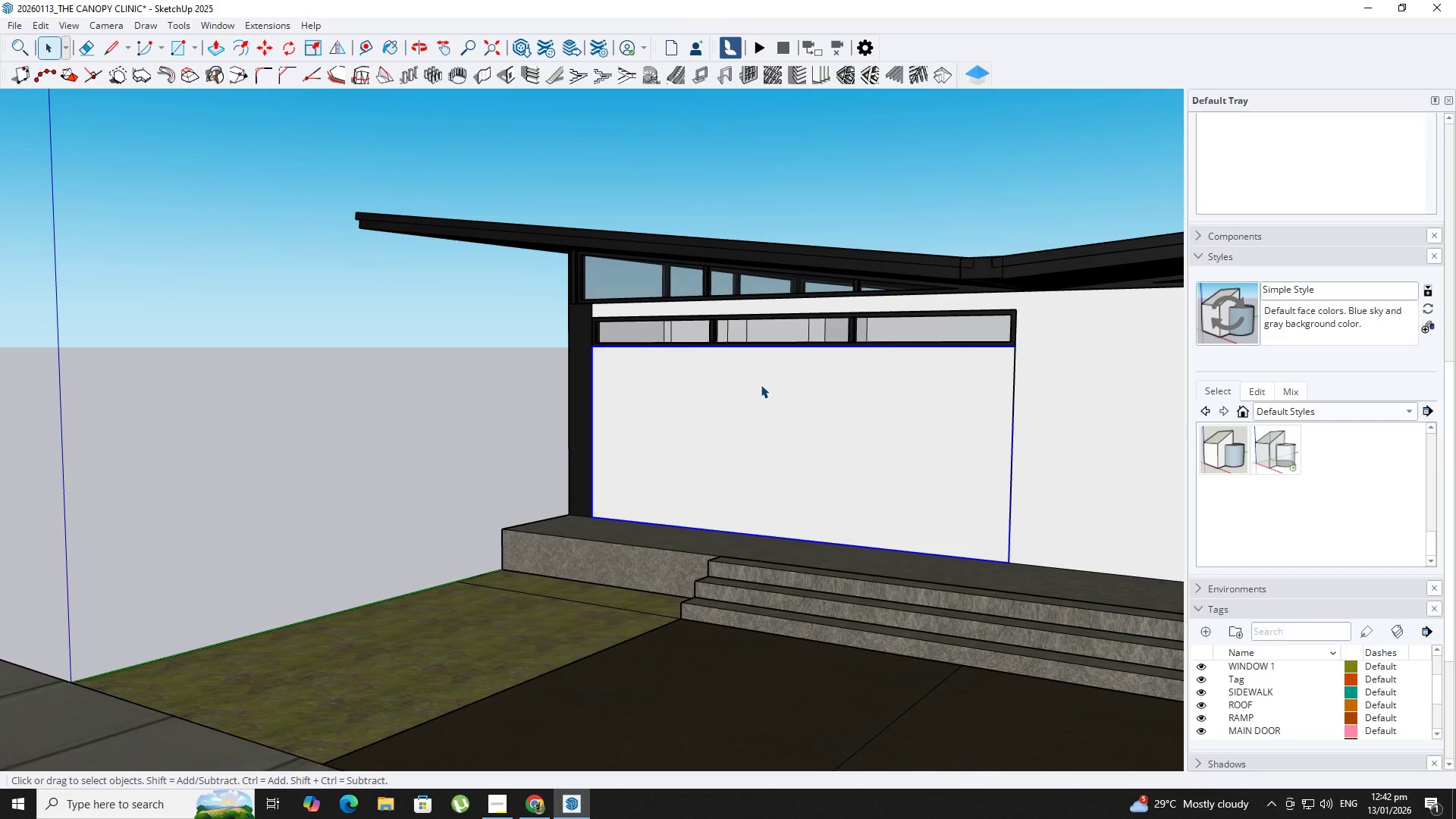 
scroll: coordinate [767, 368], scroll_direction: down, amount: 1.0
 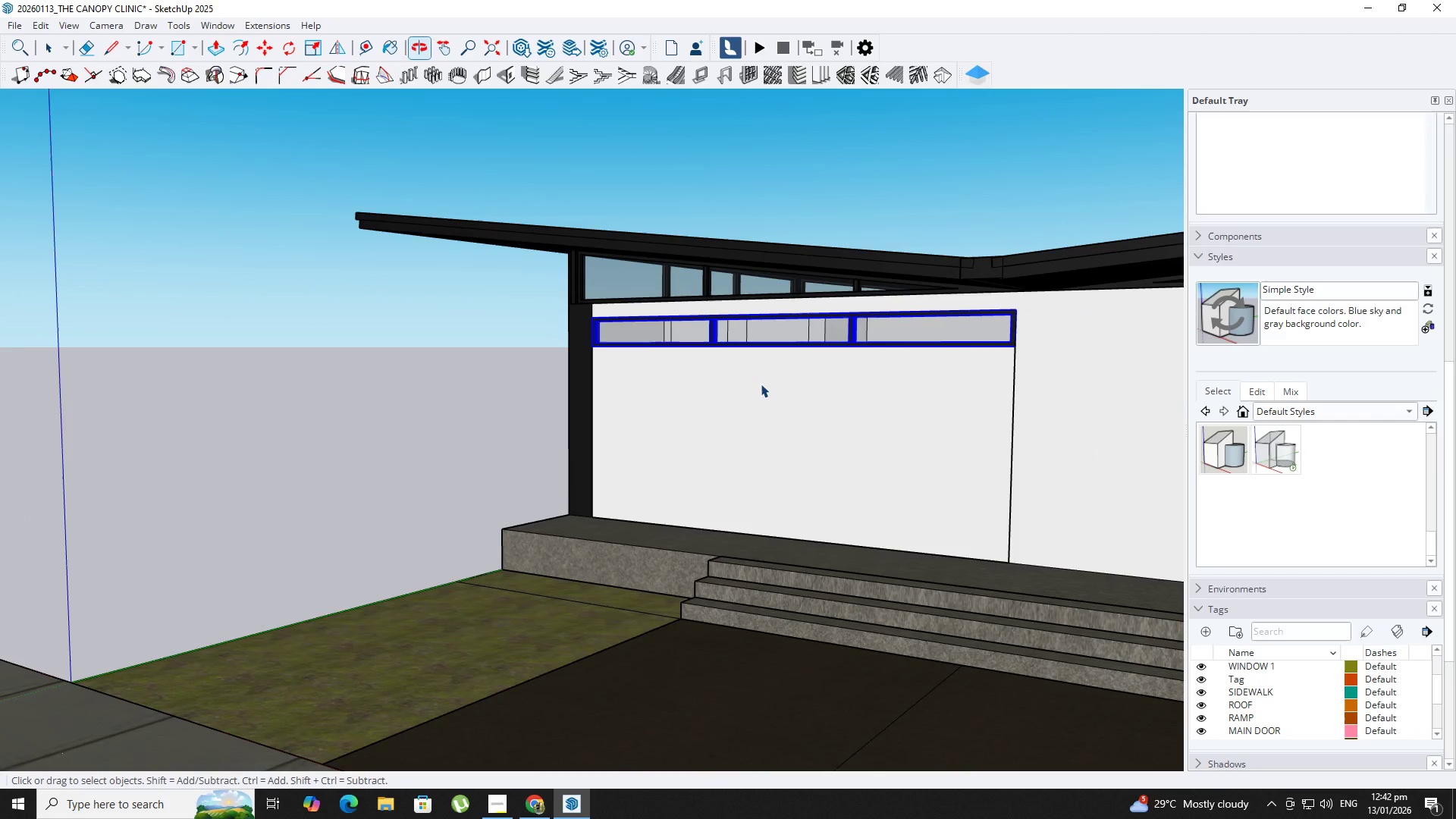 
key(Delete)
 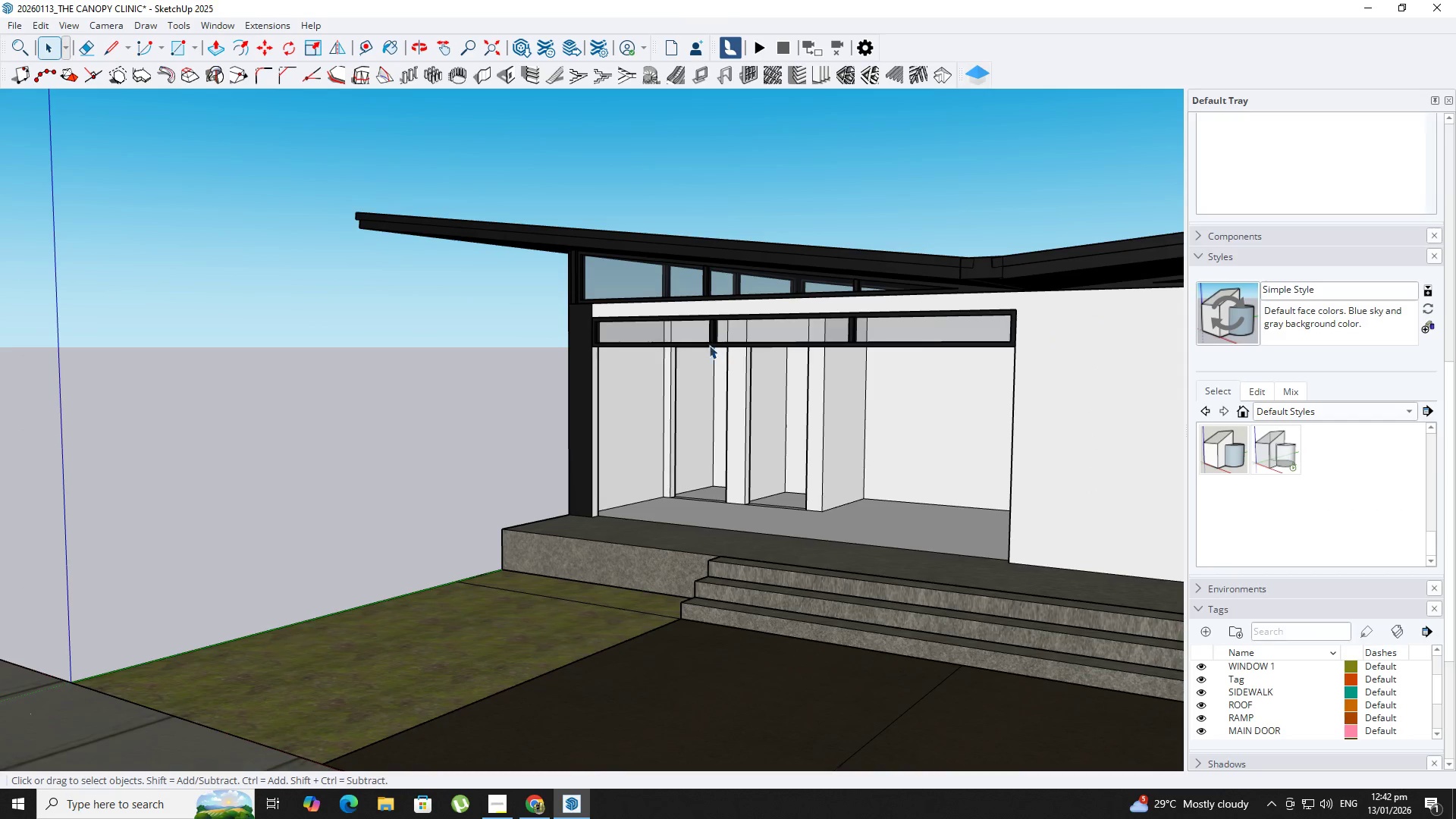 
left_click([709, 345])
 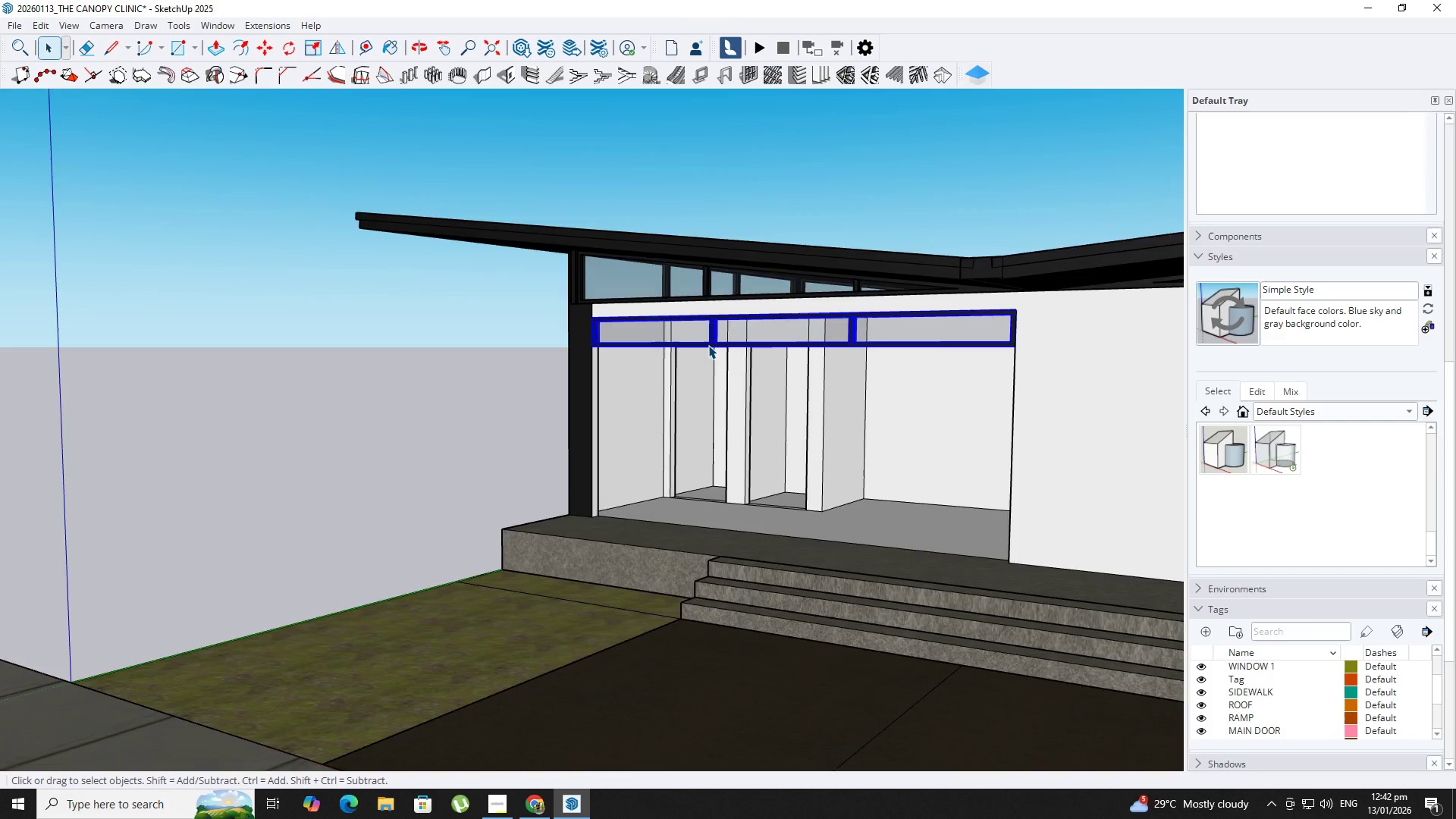 
type(nm)
 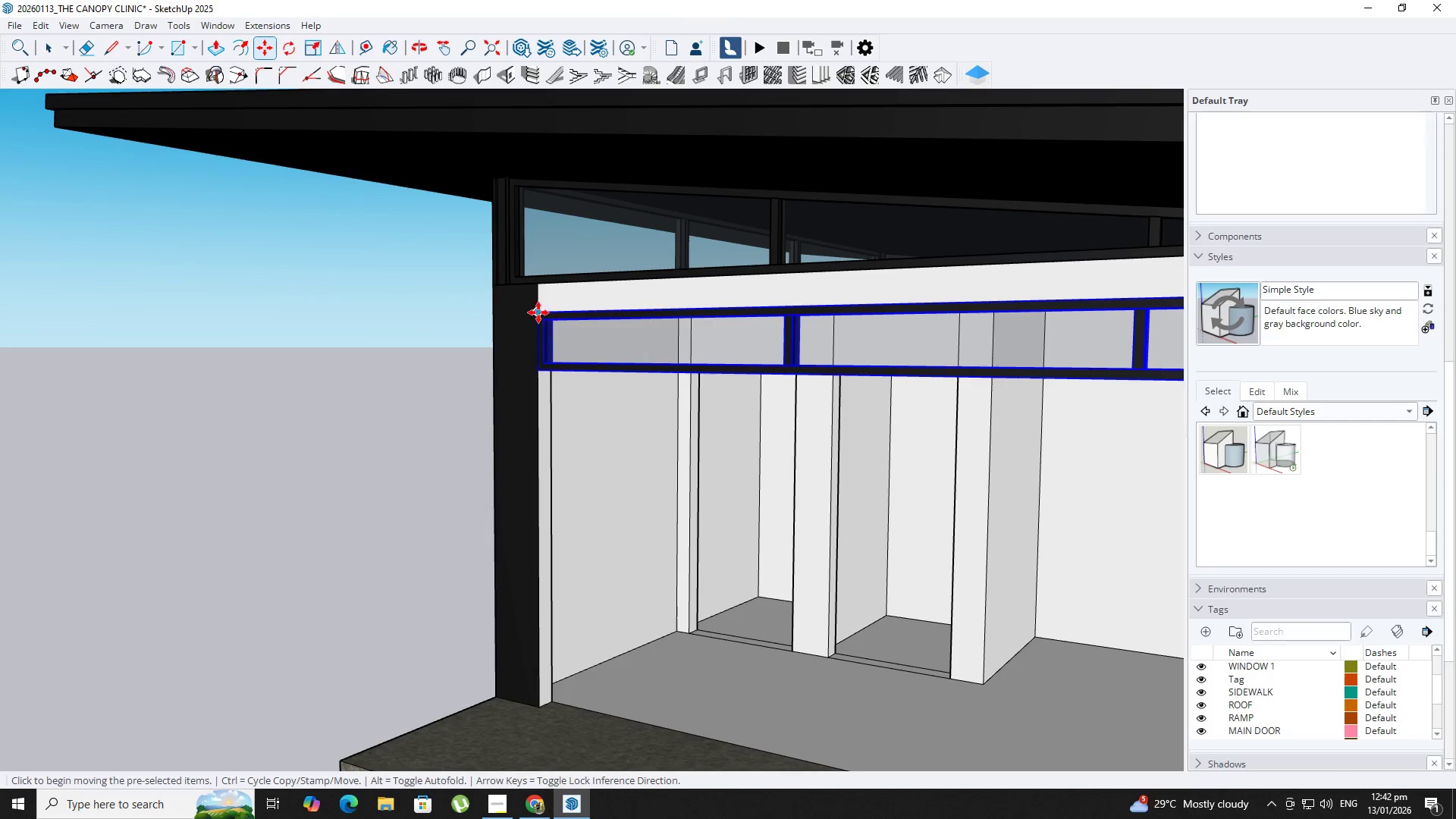 
scroll: coordinate [584, 302], scroll_direction: up, amount: 7.0
 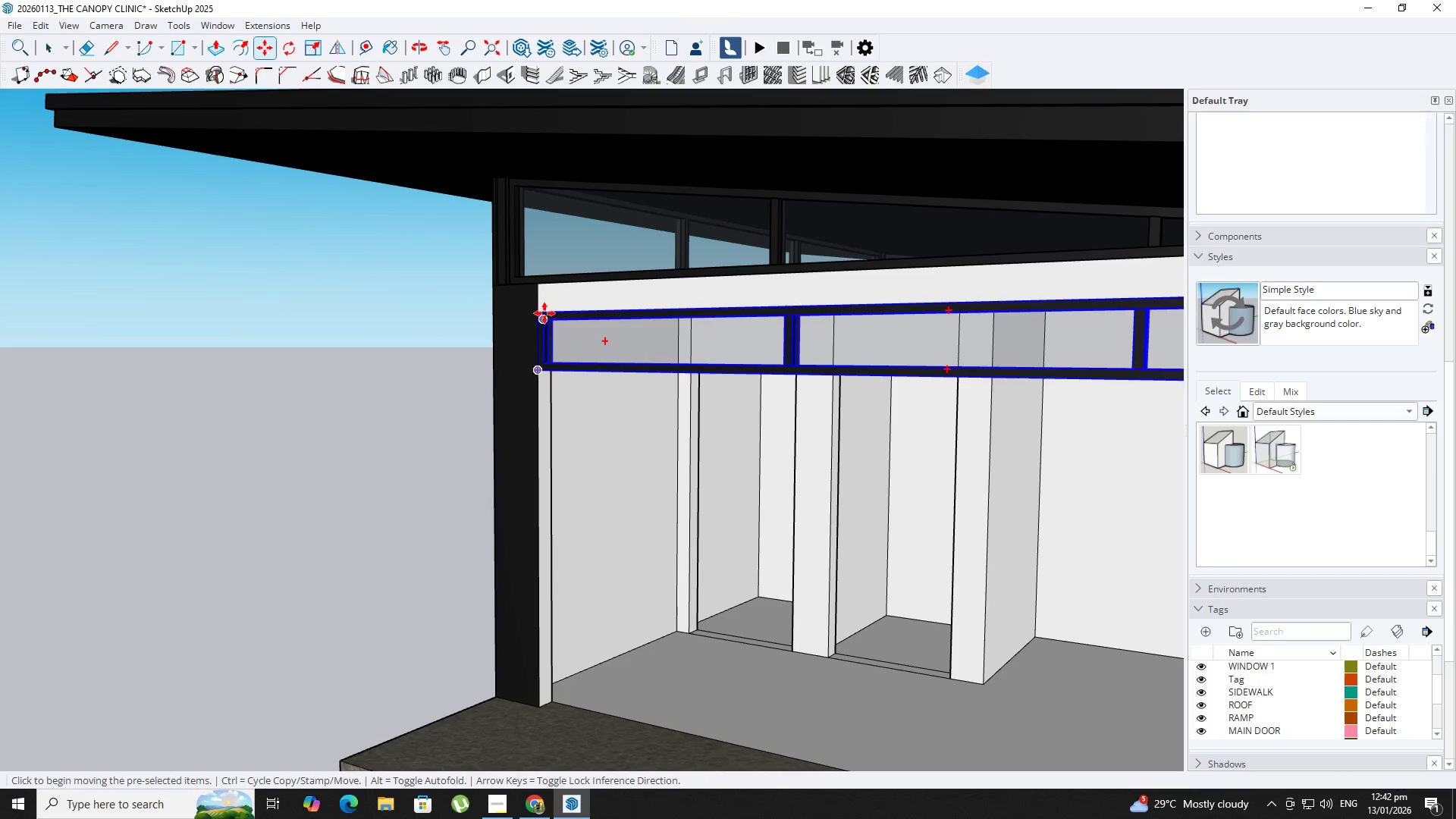 
left_click([537, 312])
 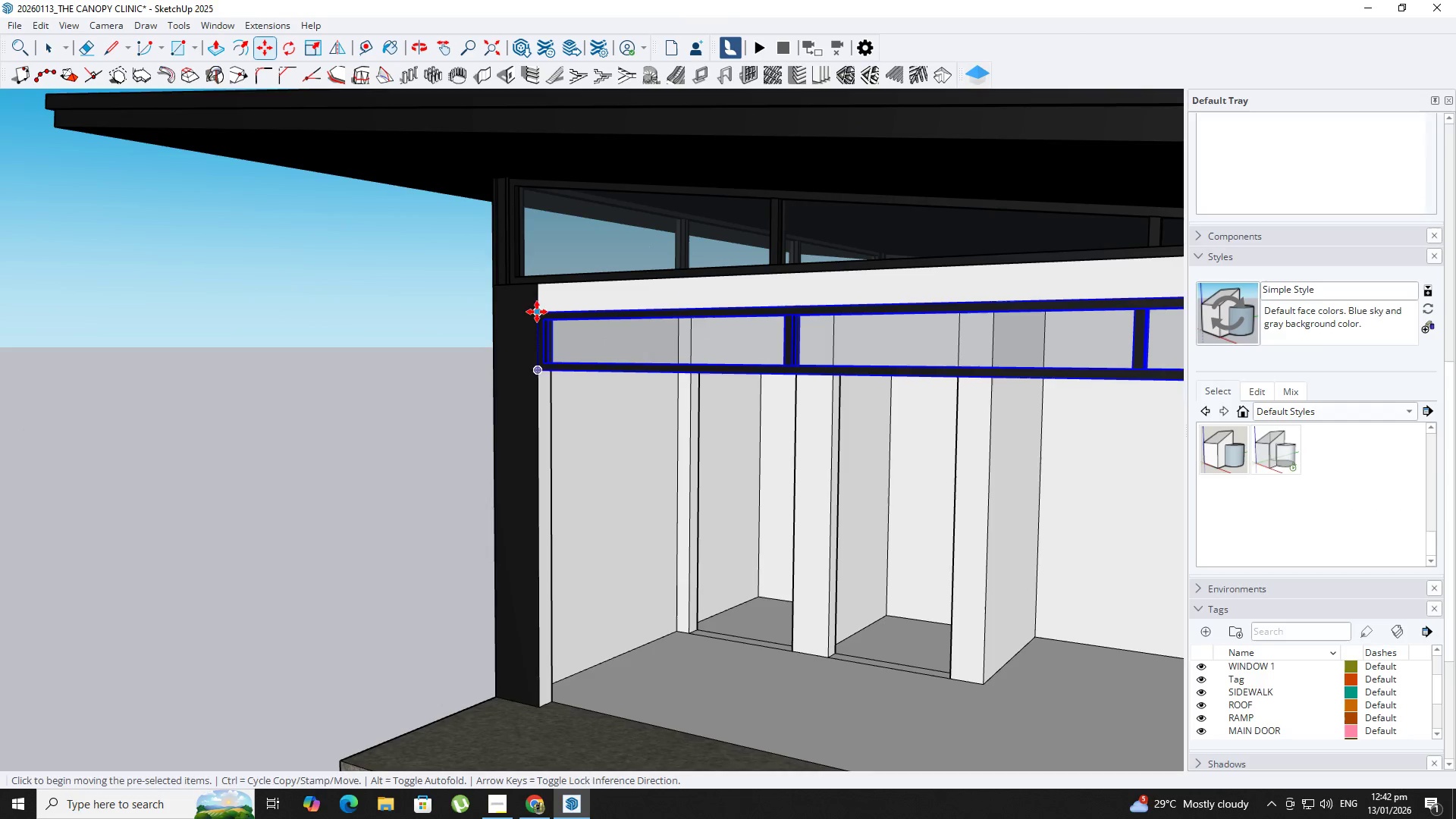 
key(Control+ControlLeft)
 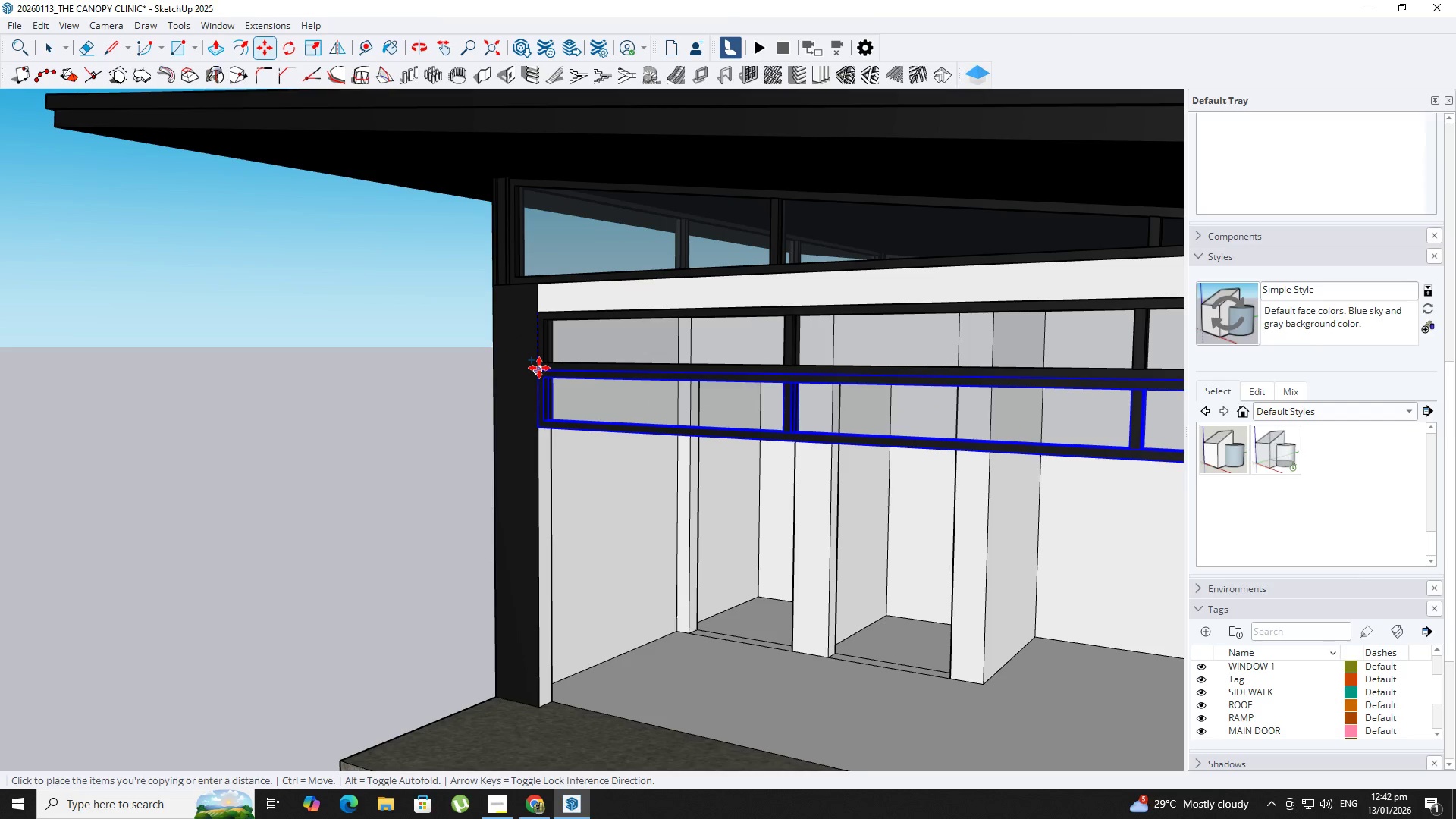 
left_click([540, 369])
 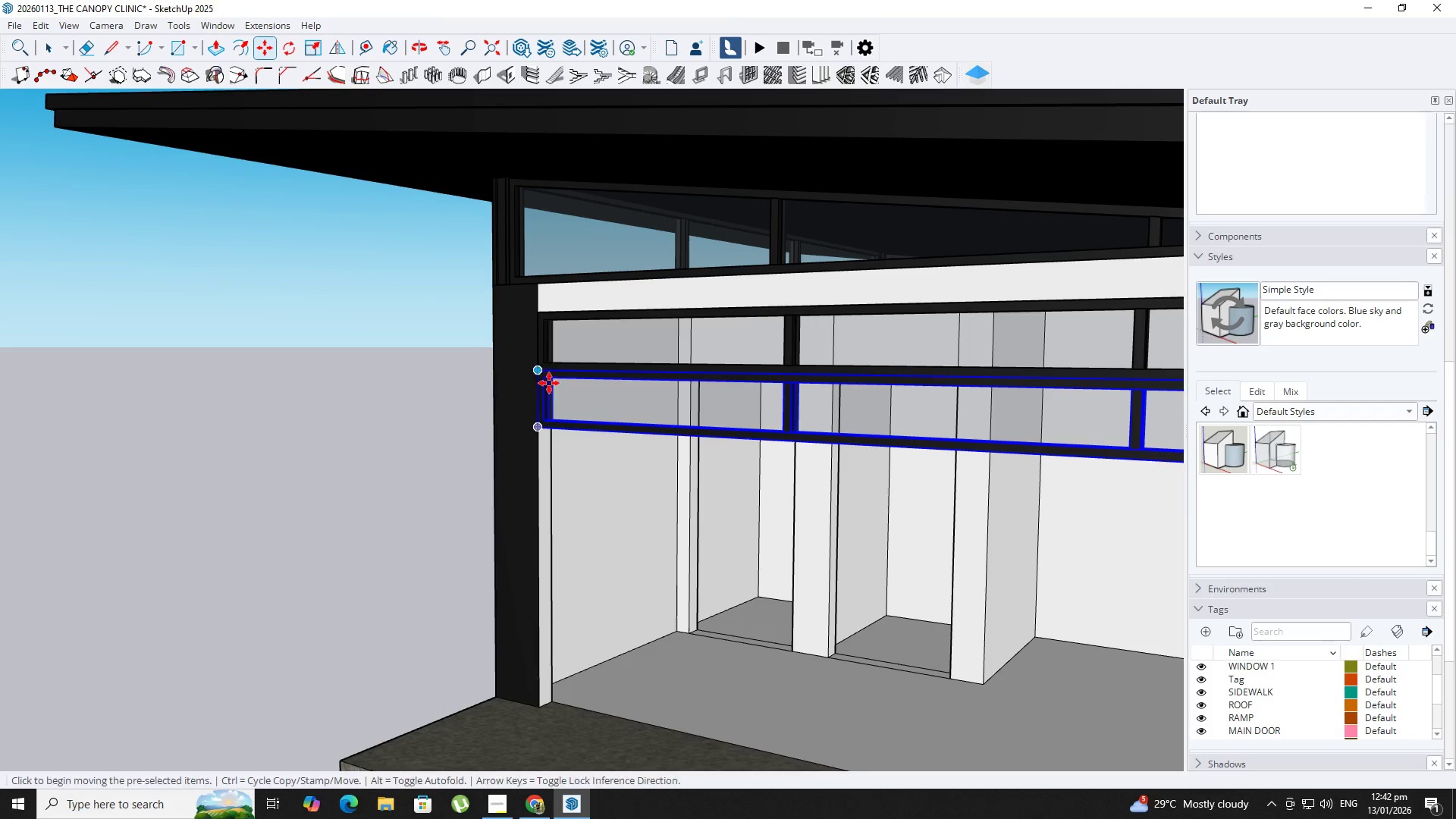 
key(Space)
 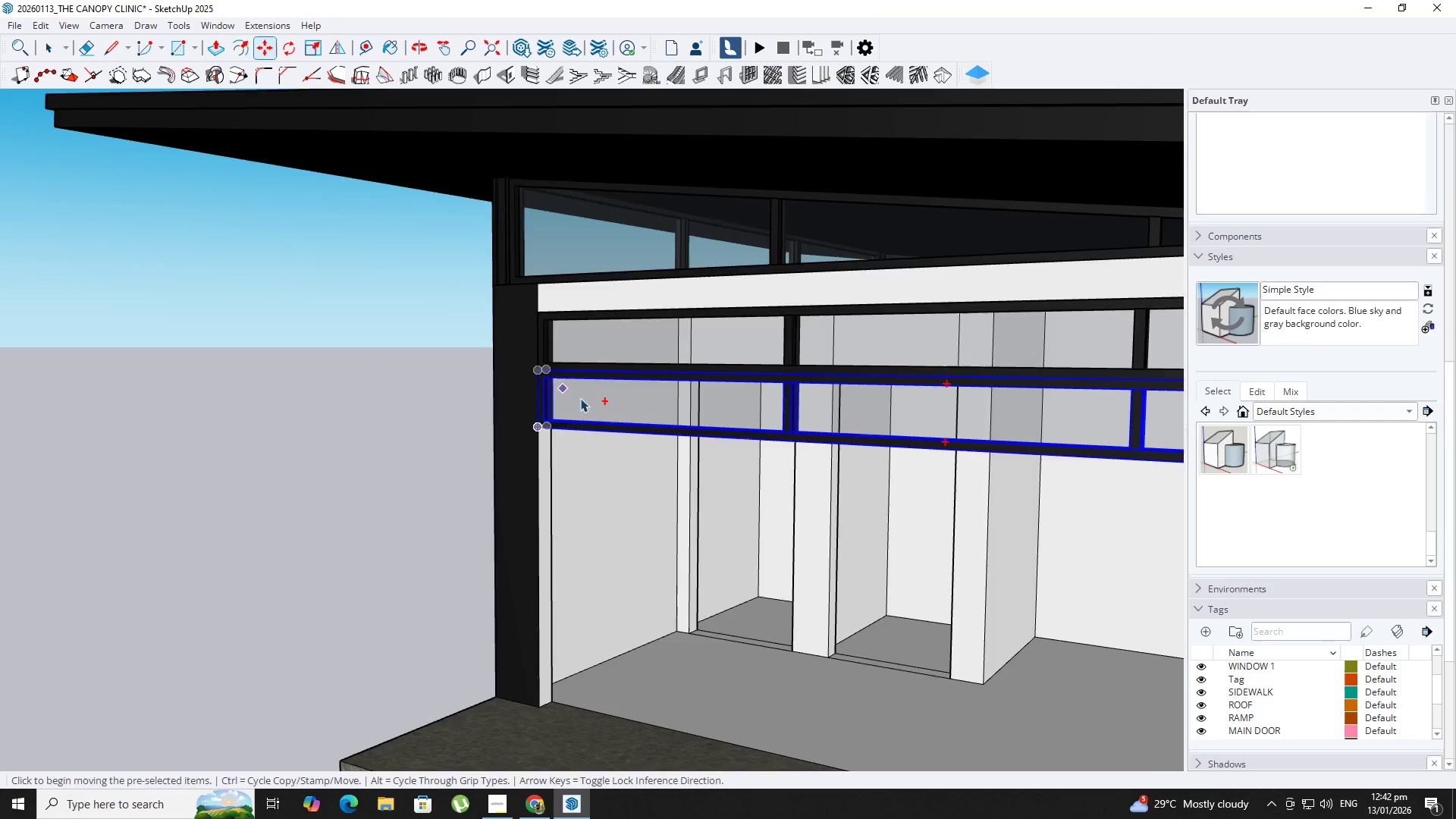 
scroll: coordinate [582, 404], scroll_direction: down, amount: 5.0
 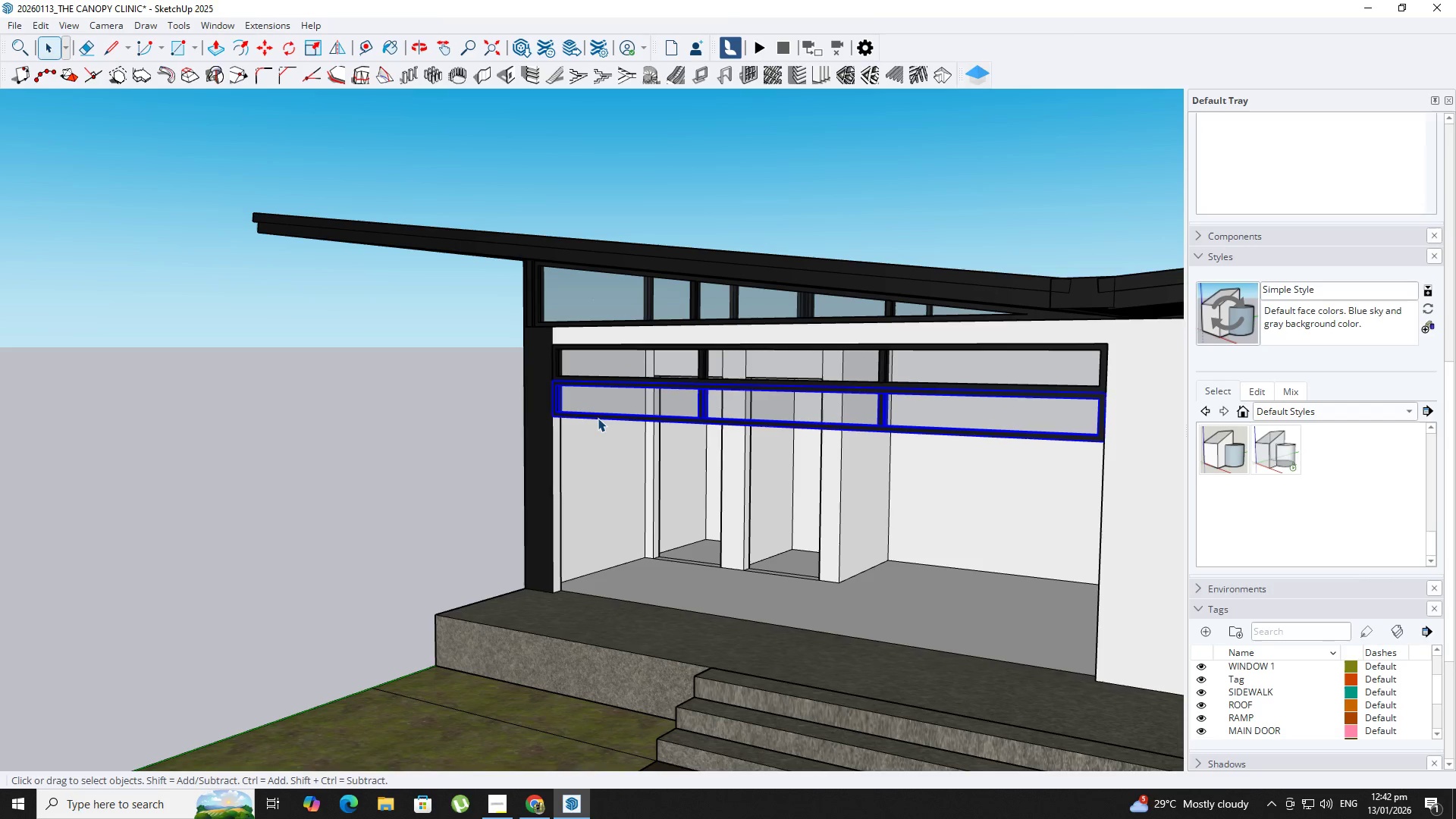 
double_click([598, 418])
 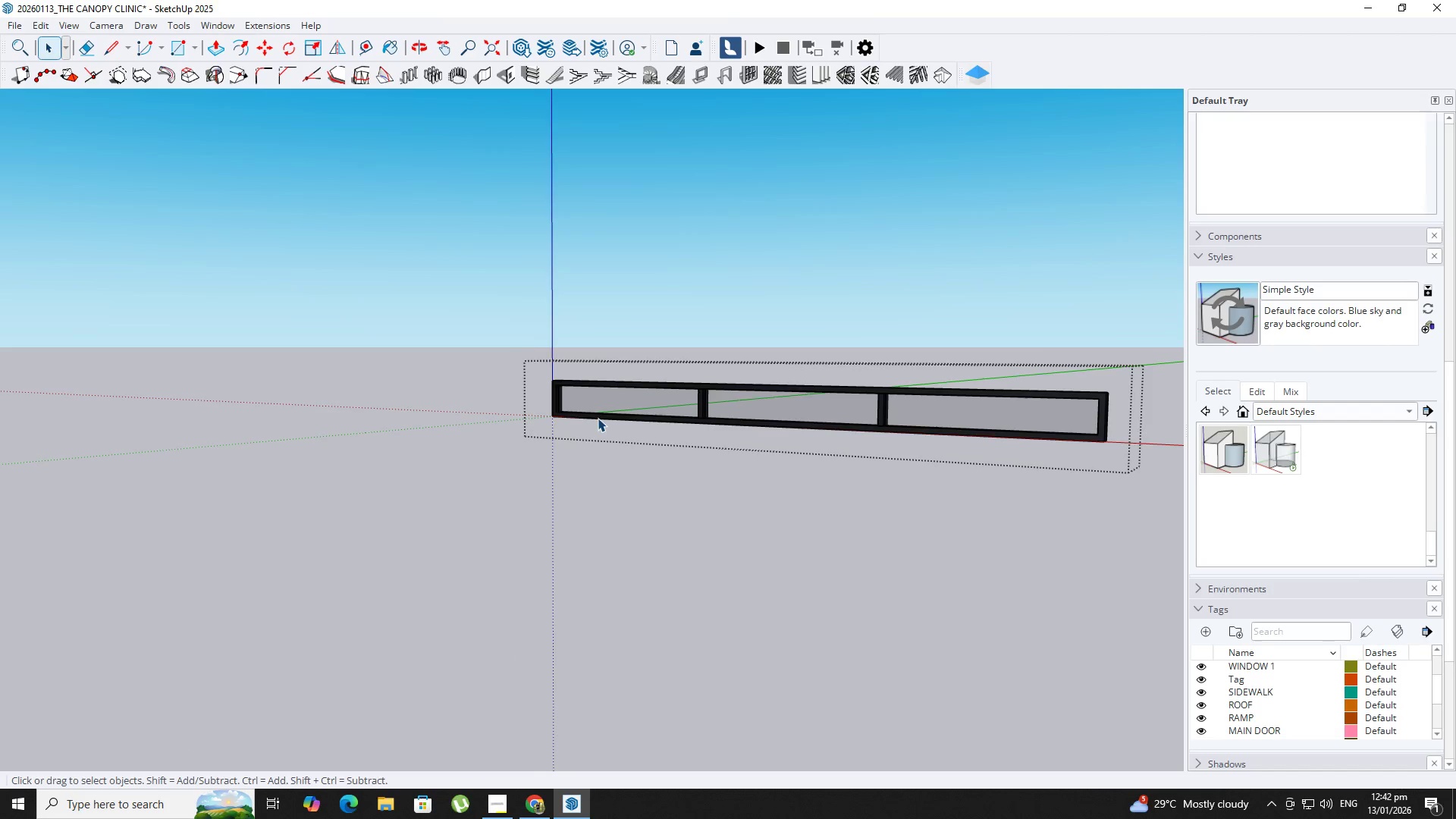 
left_click([567, 411])
 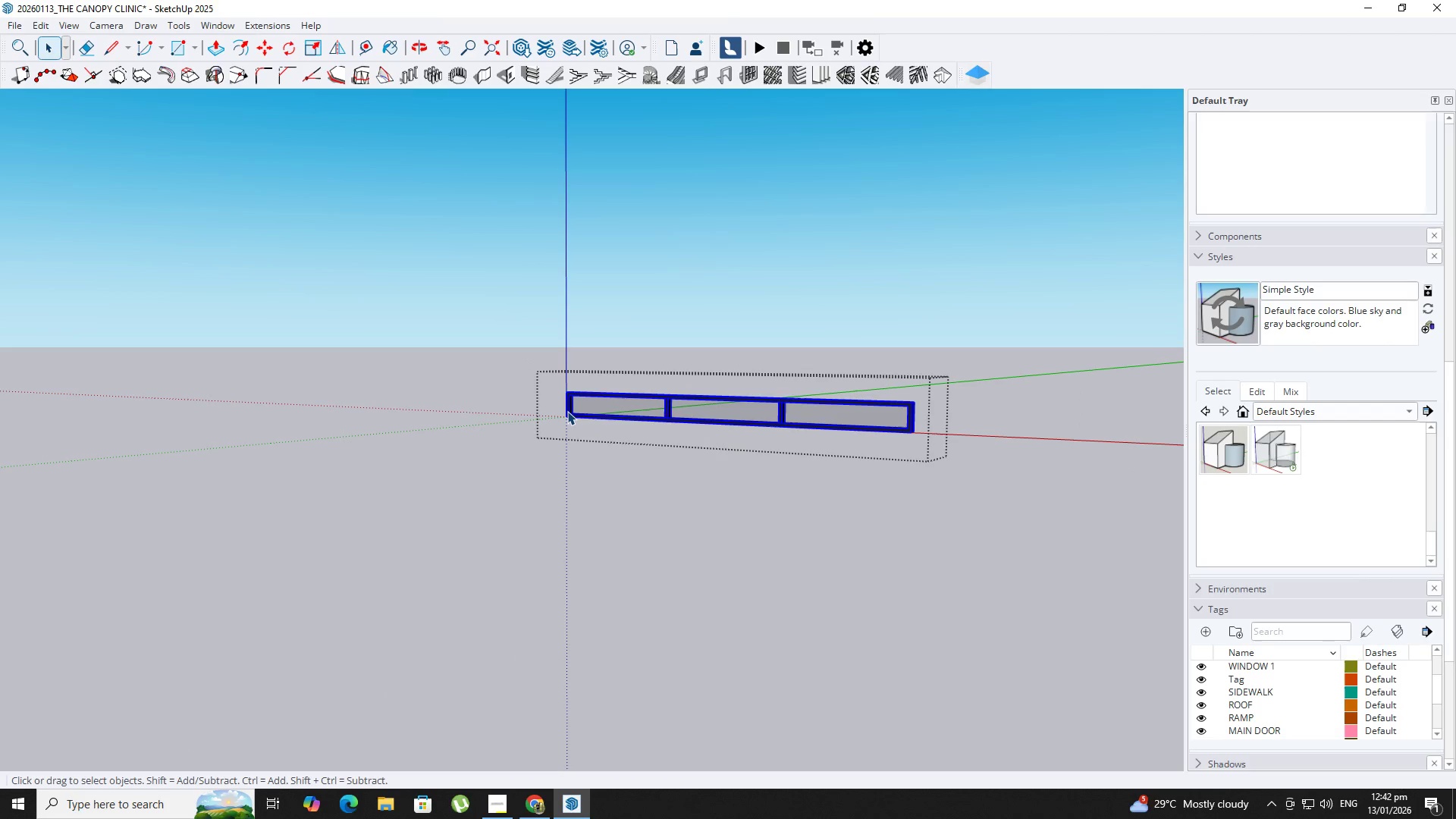 
scroll: coordinate [597, 418], scroll_direction: down, amount: 4.0
 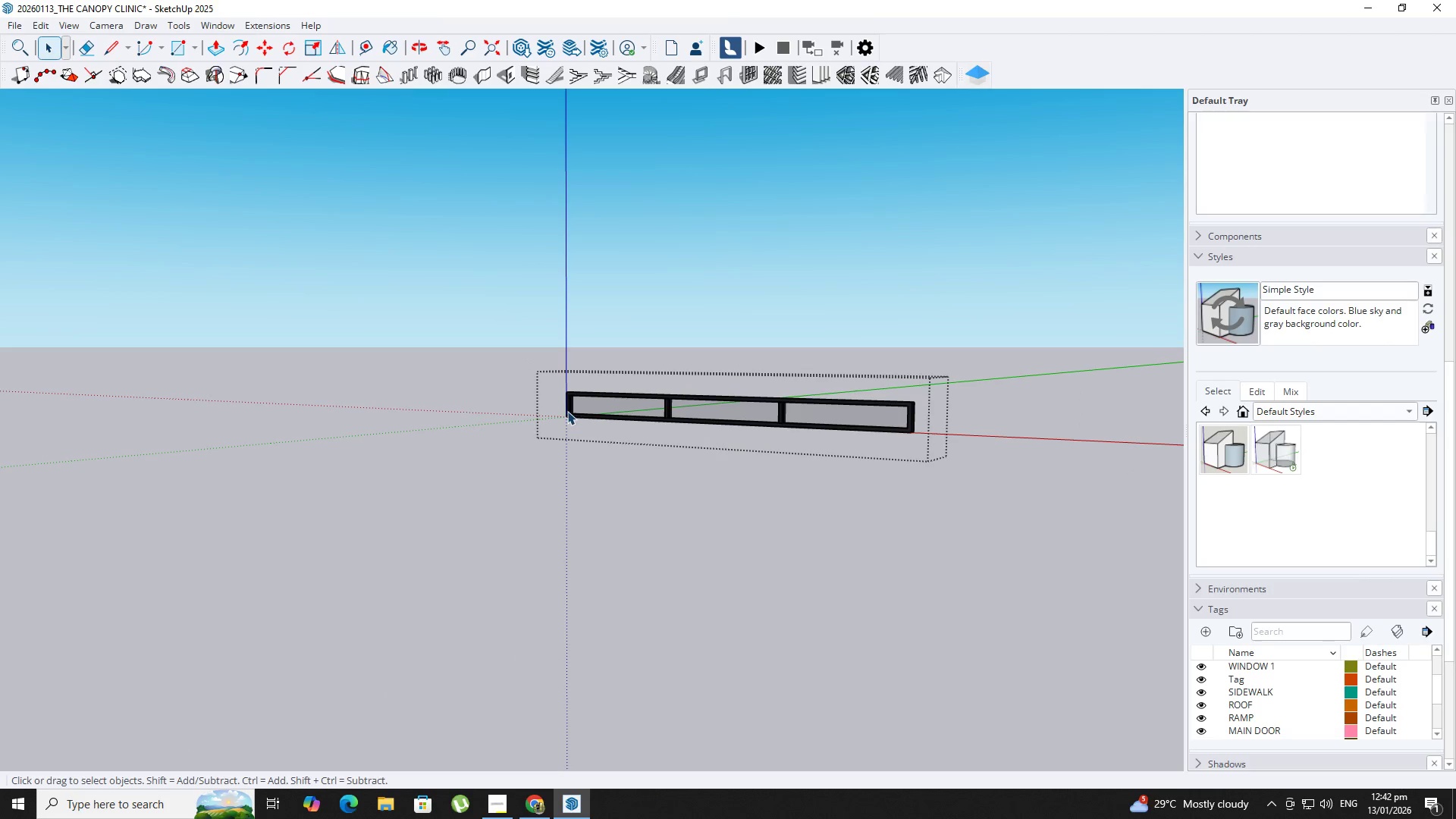 
double_click([567, 411])
 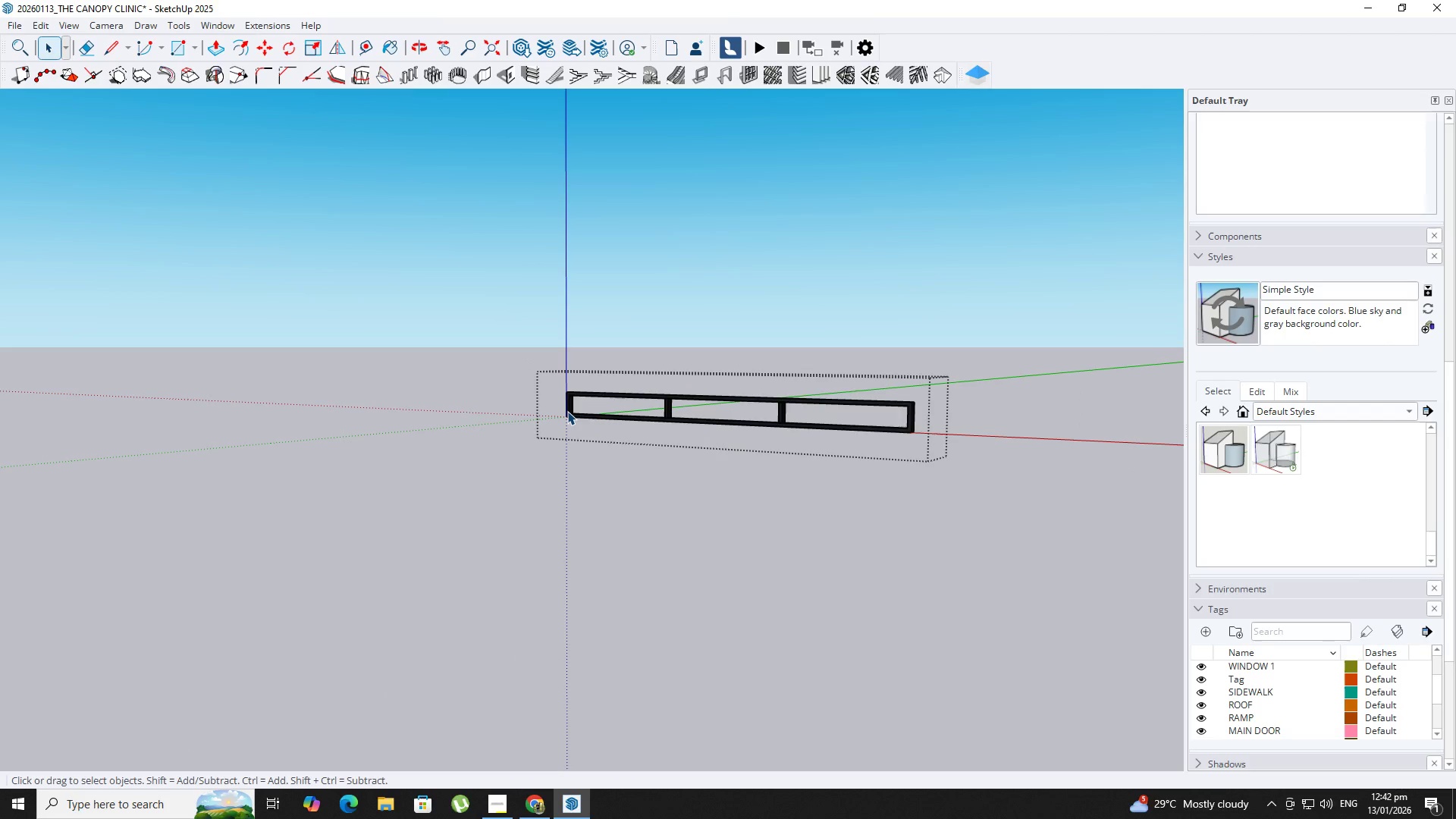 
triple_click([567, 411])
 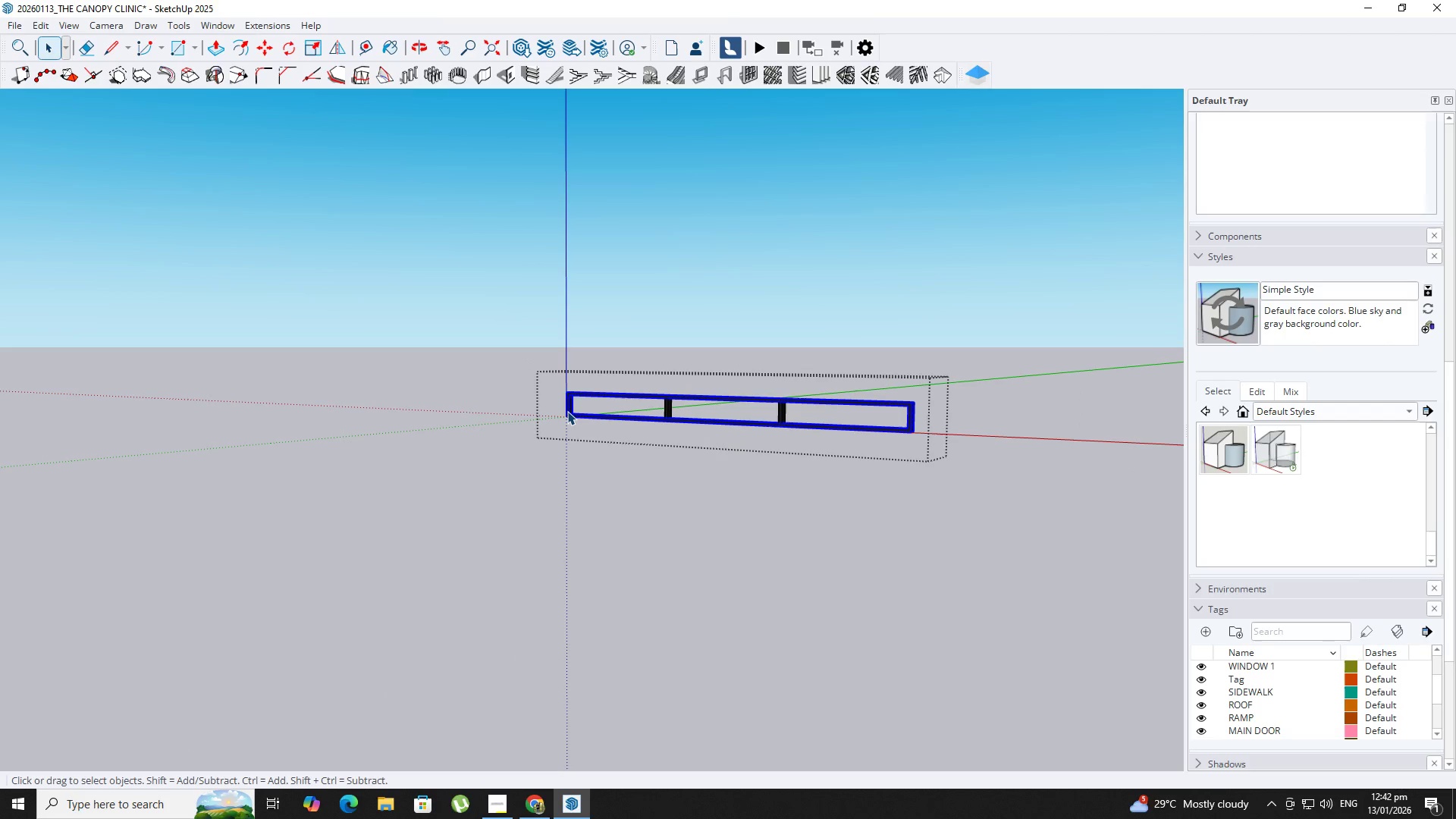 
triple_click([567, 411])
 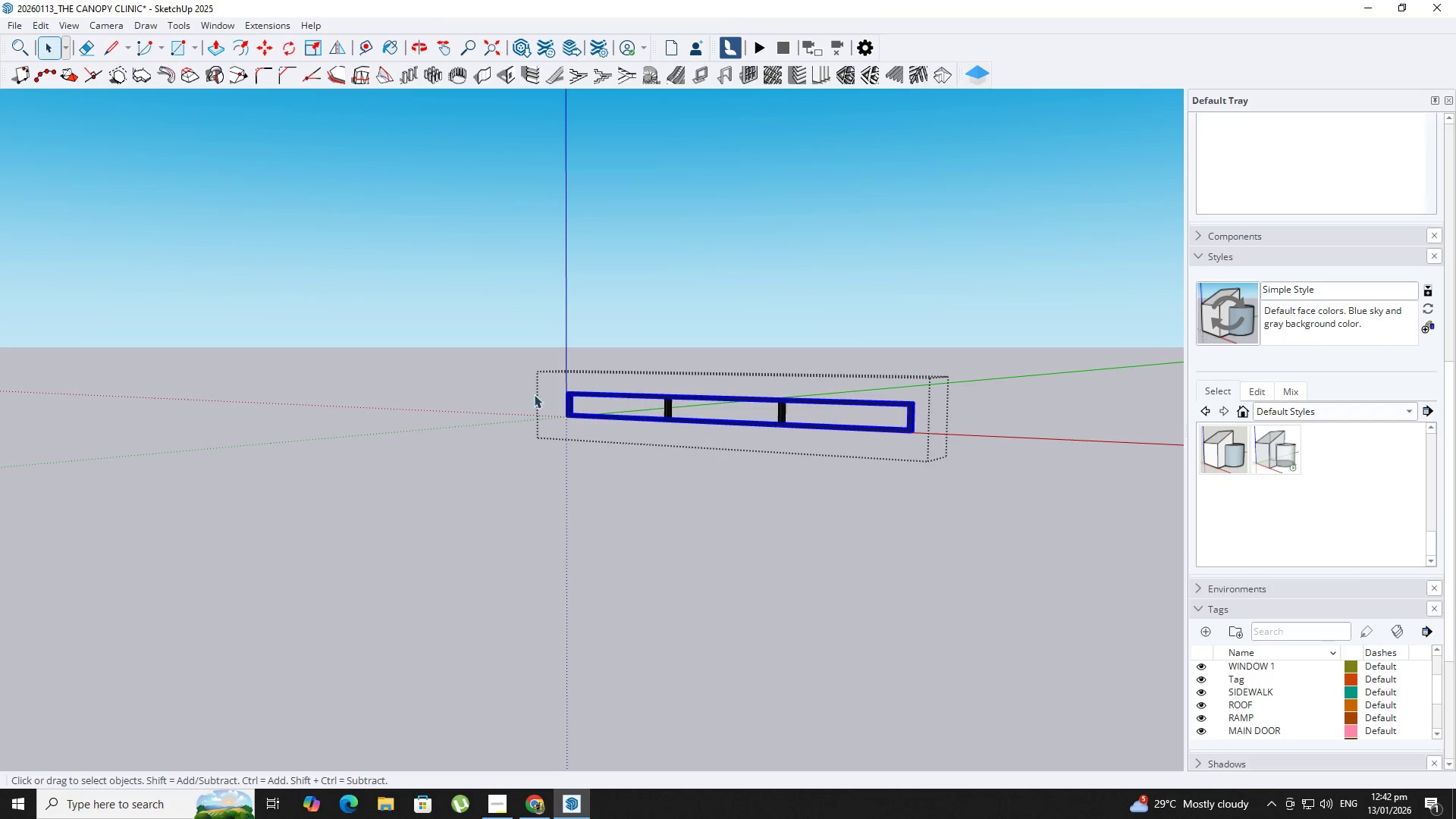 
left_click_drag(start_coordinate=[532, 394], to_coordinate=[902, 470])
 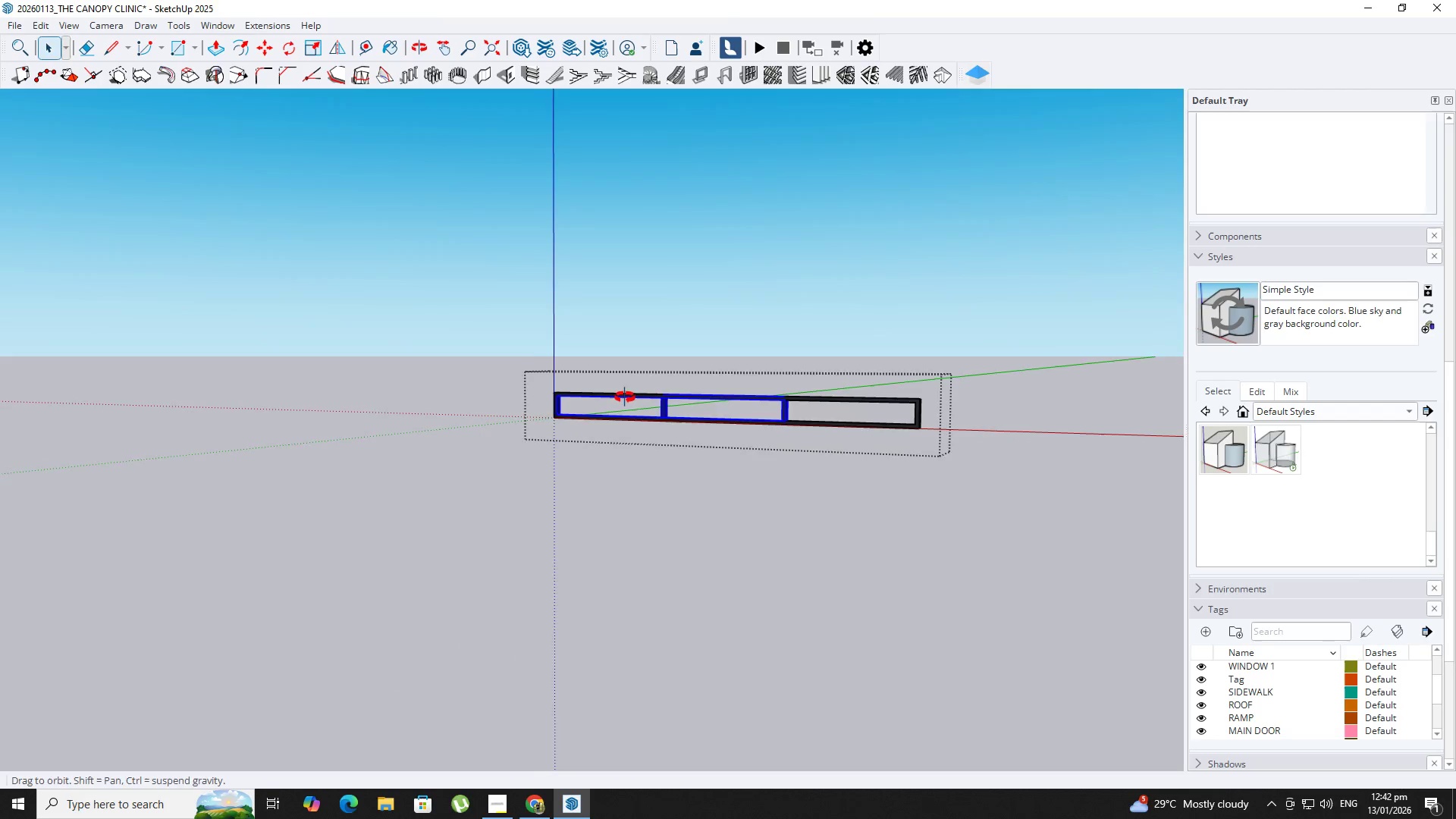 
scroll: coordinate [623, 388], scroll_direction: down, amount: 2.0
 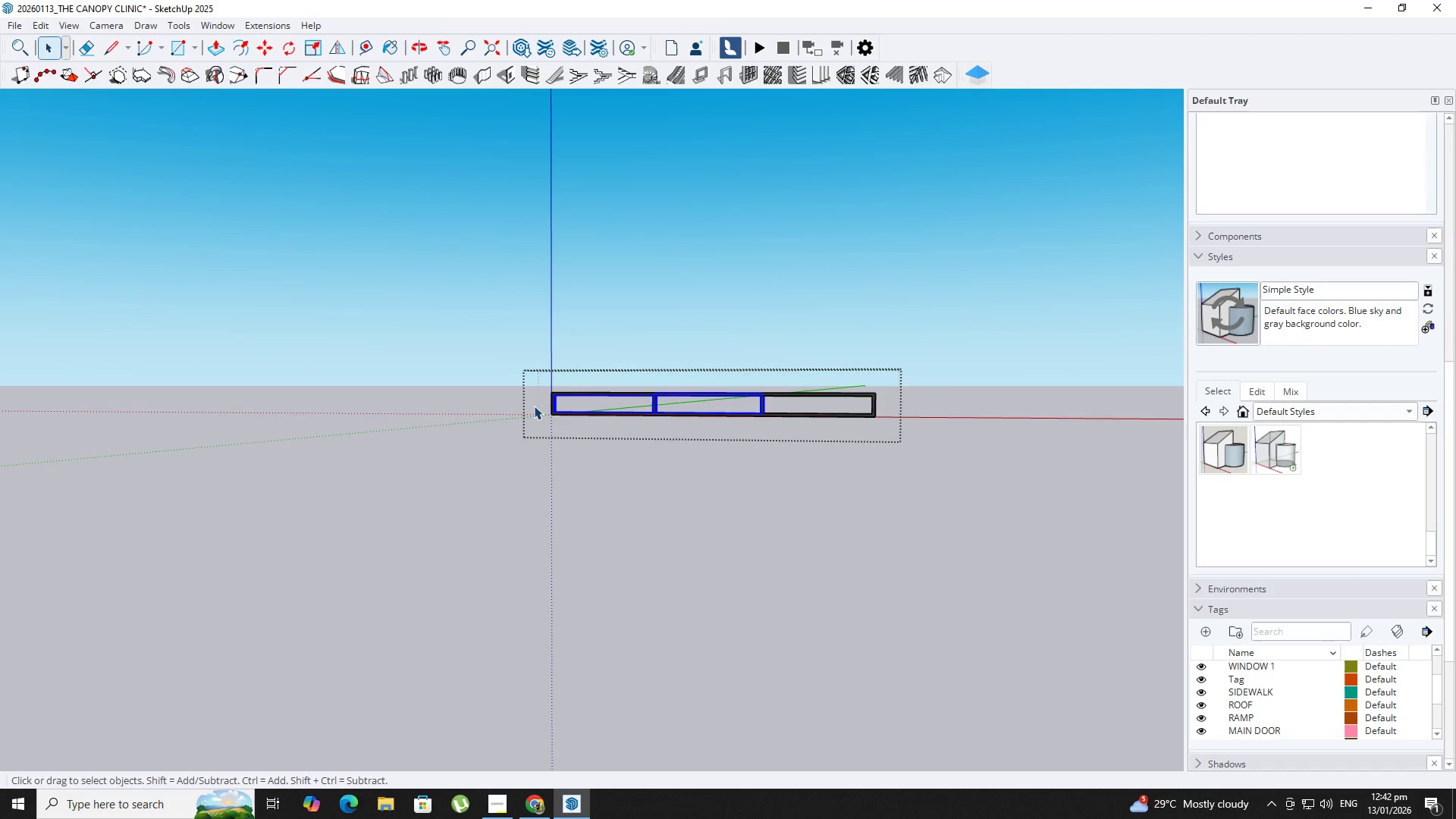 
left_click_drag(start_coordinate=[523, 405], to_coordinate=[1034, 494])
 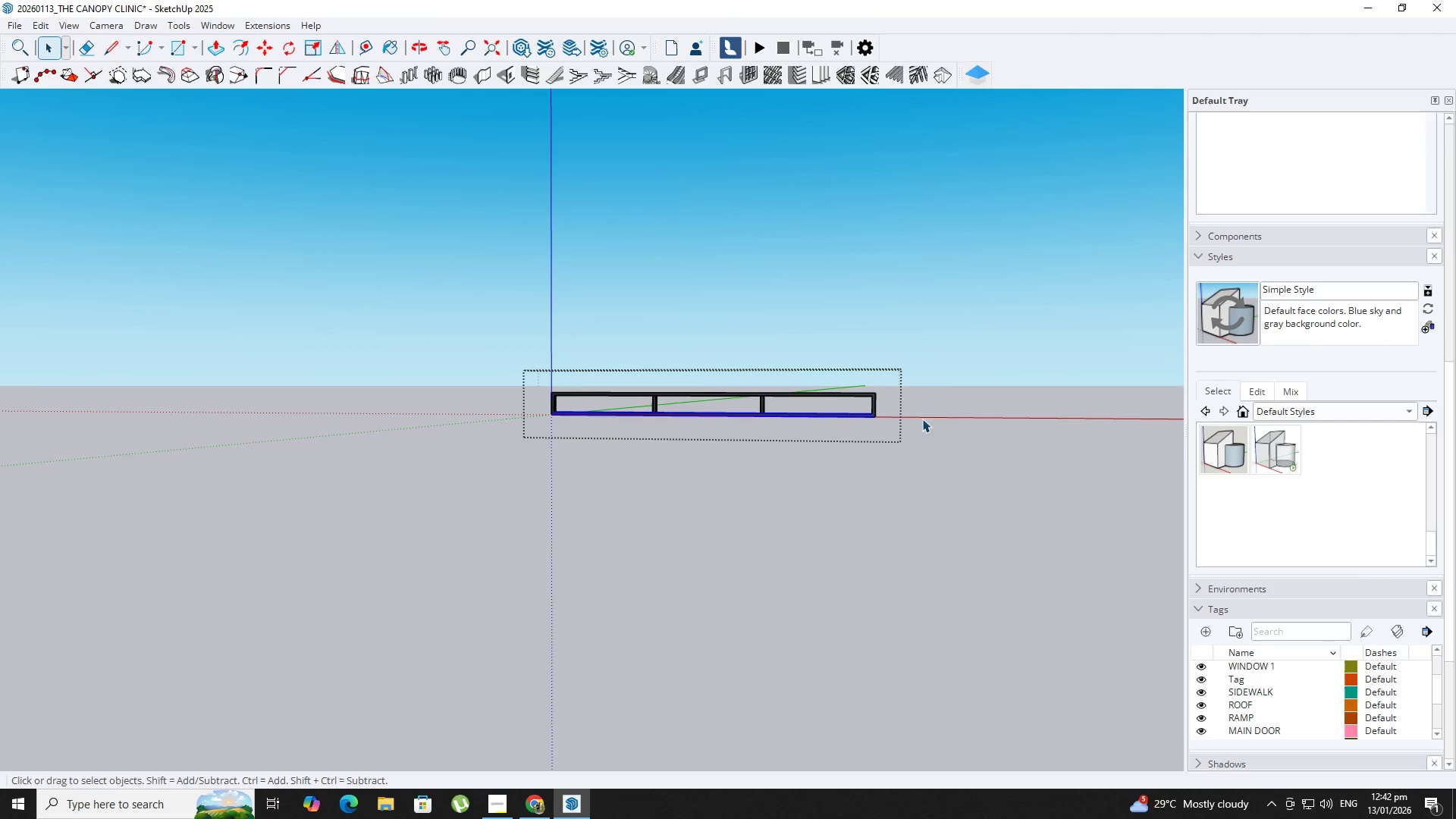 
key(M)
 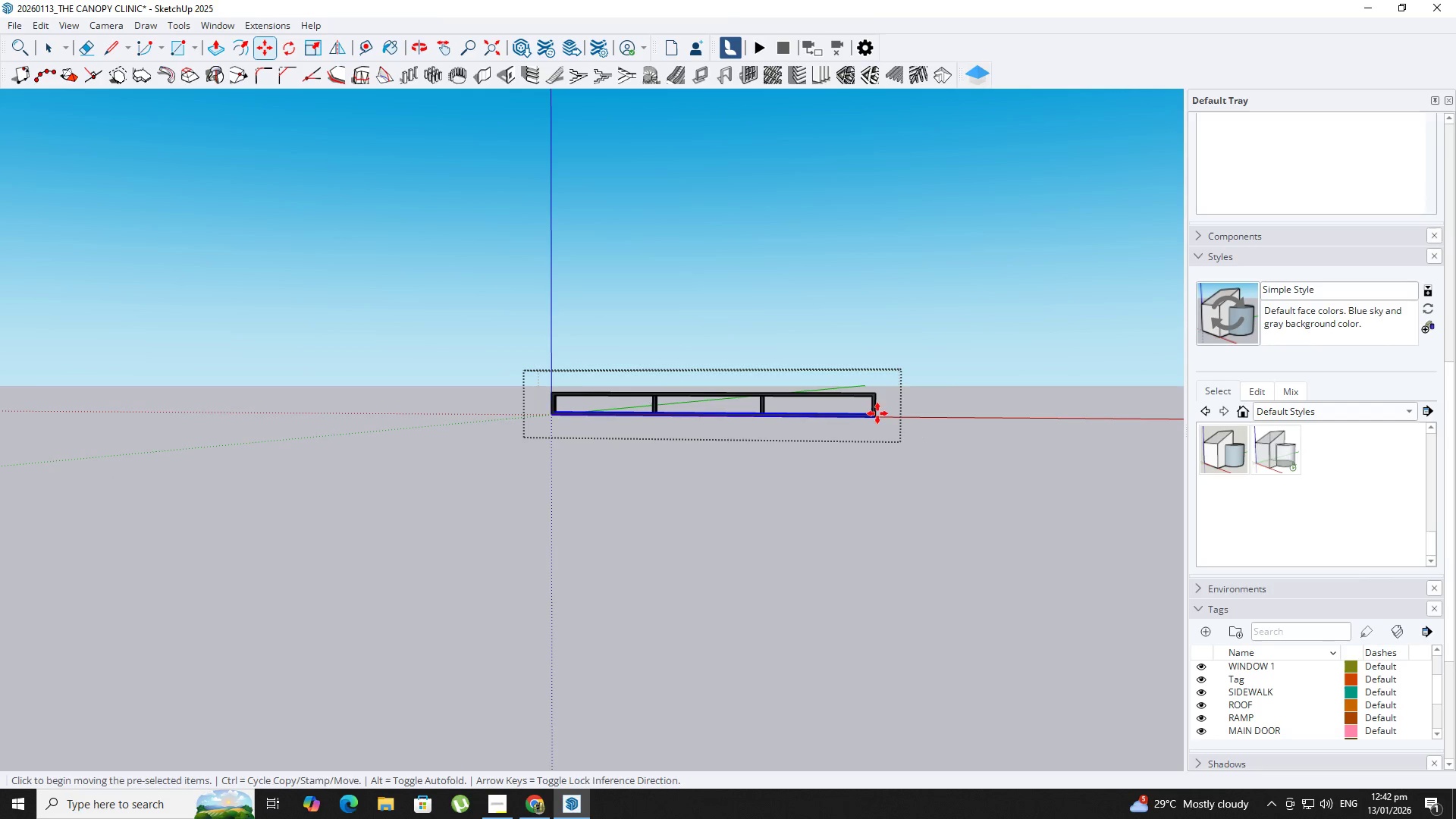 
key(ArrowUp)
 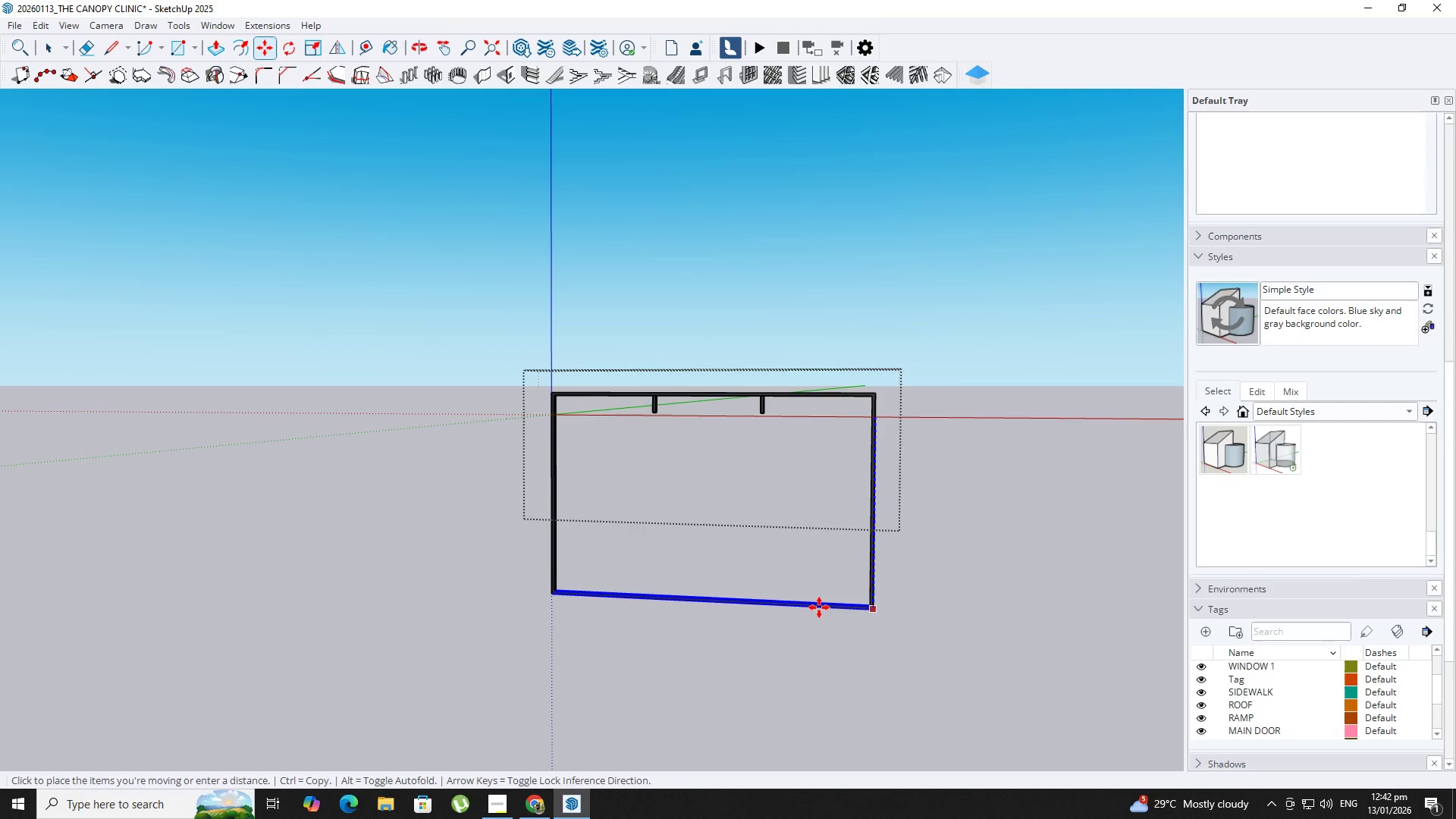 
key(Backquote)
 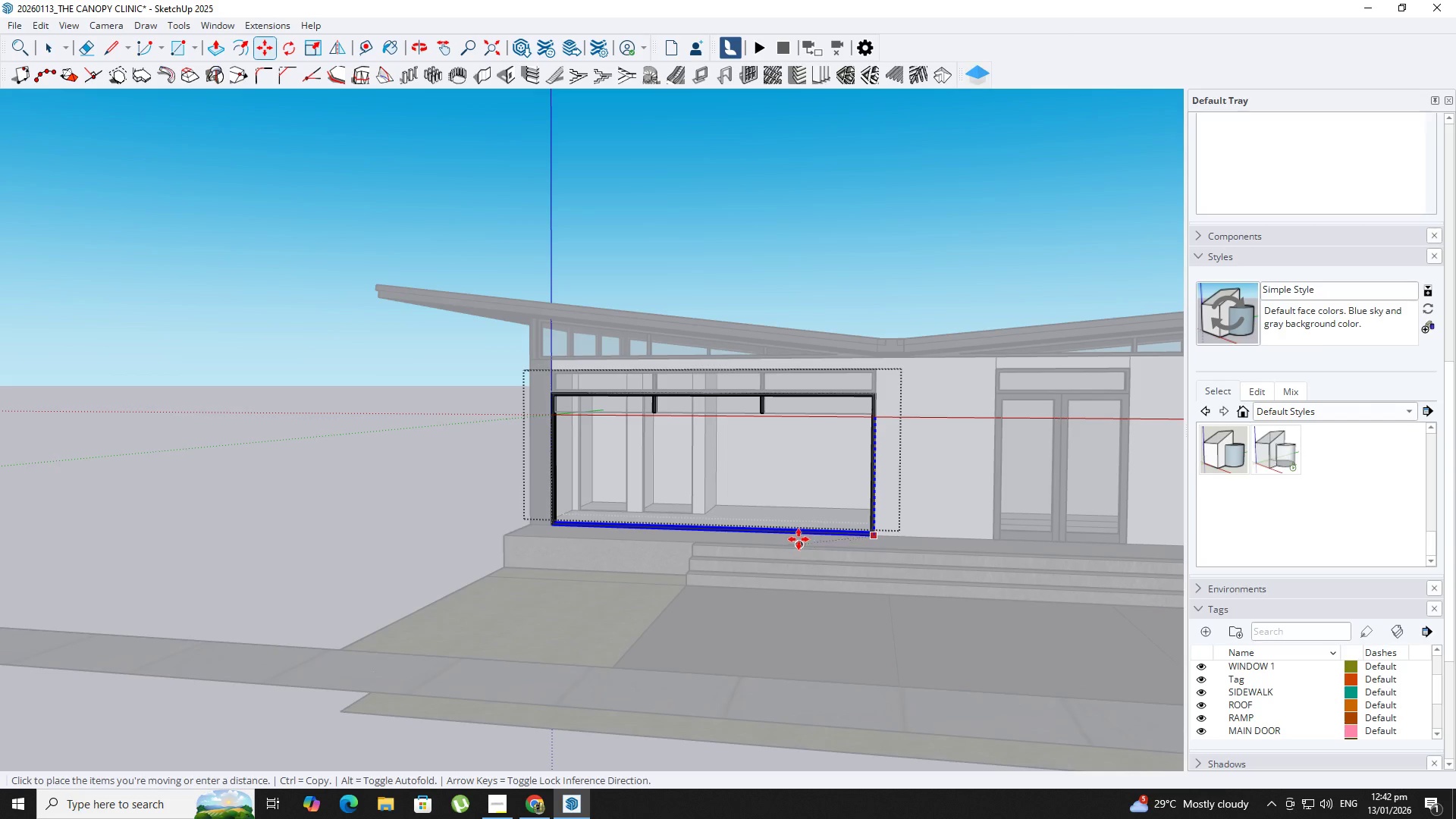 
left_click([795, 536])
 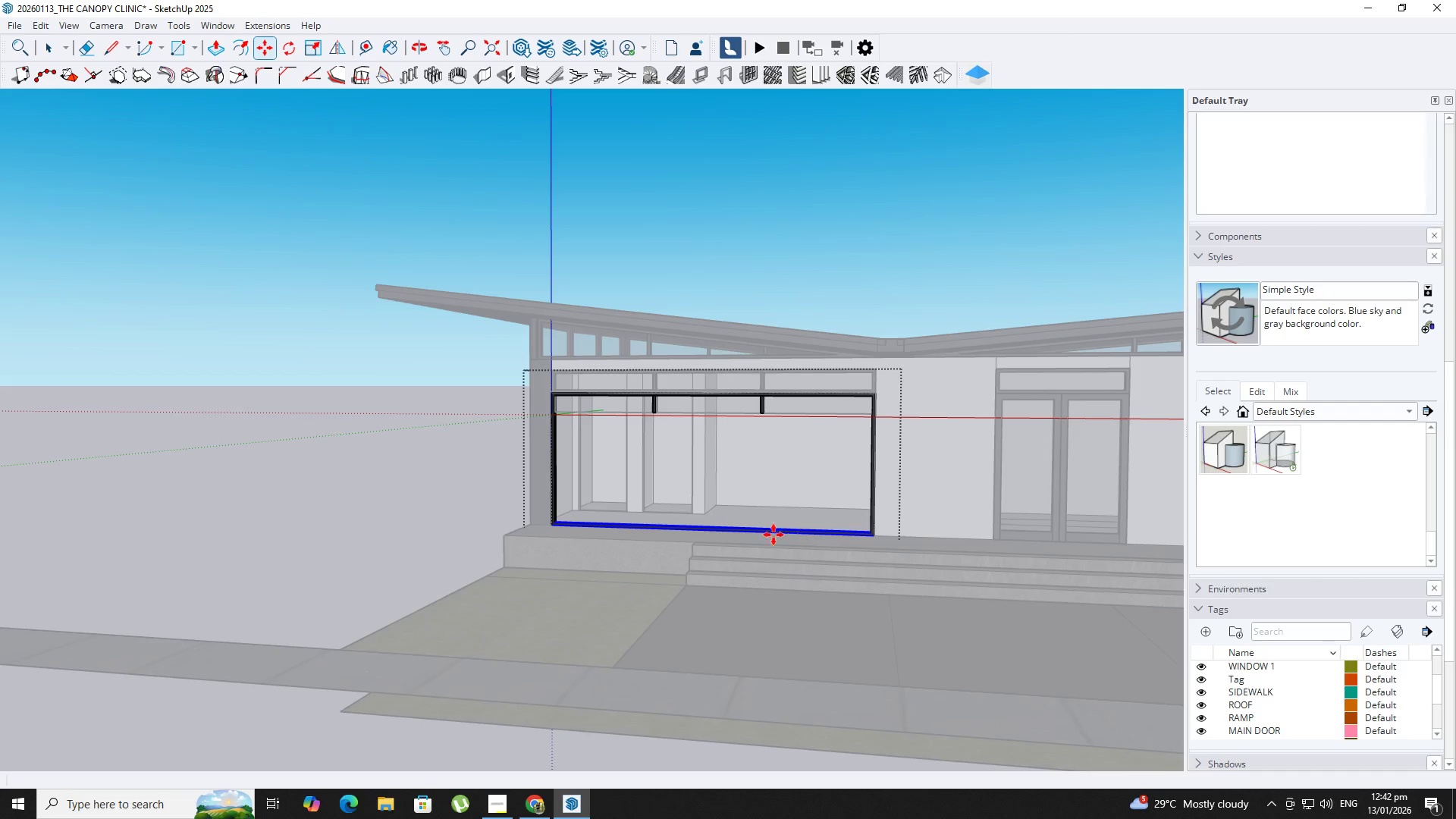 
key(Space)
 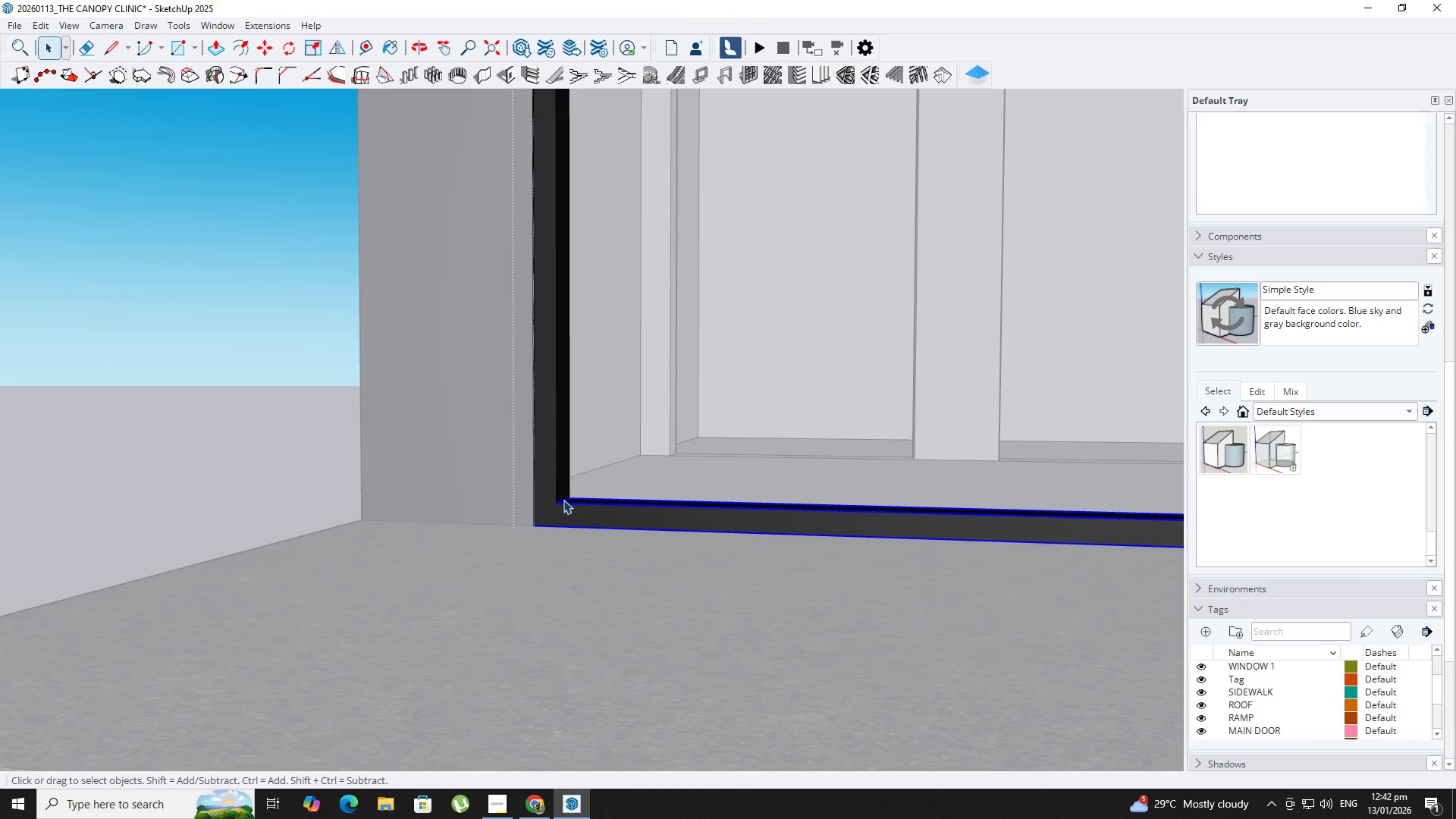 
scroll: coordinate [570, 499], scroll_direction: up, amount: 21.0
 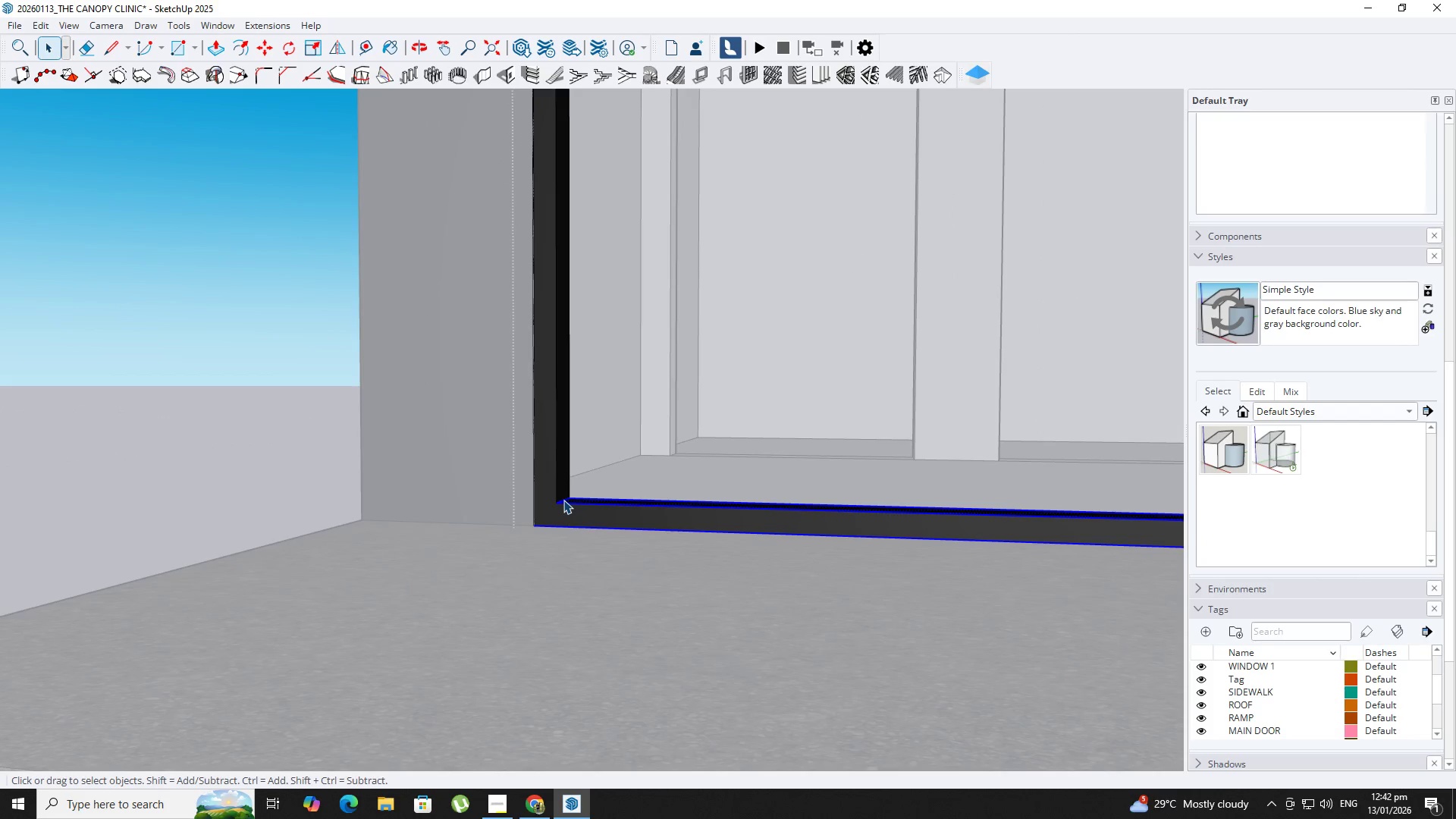 
key(L)
 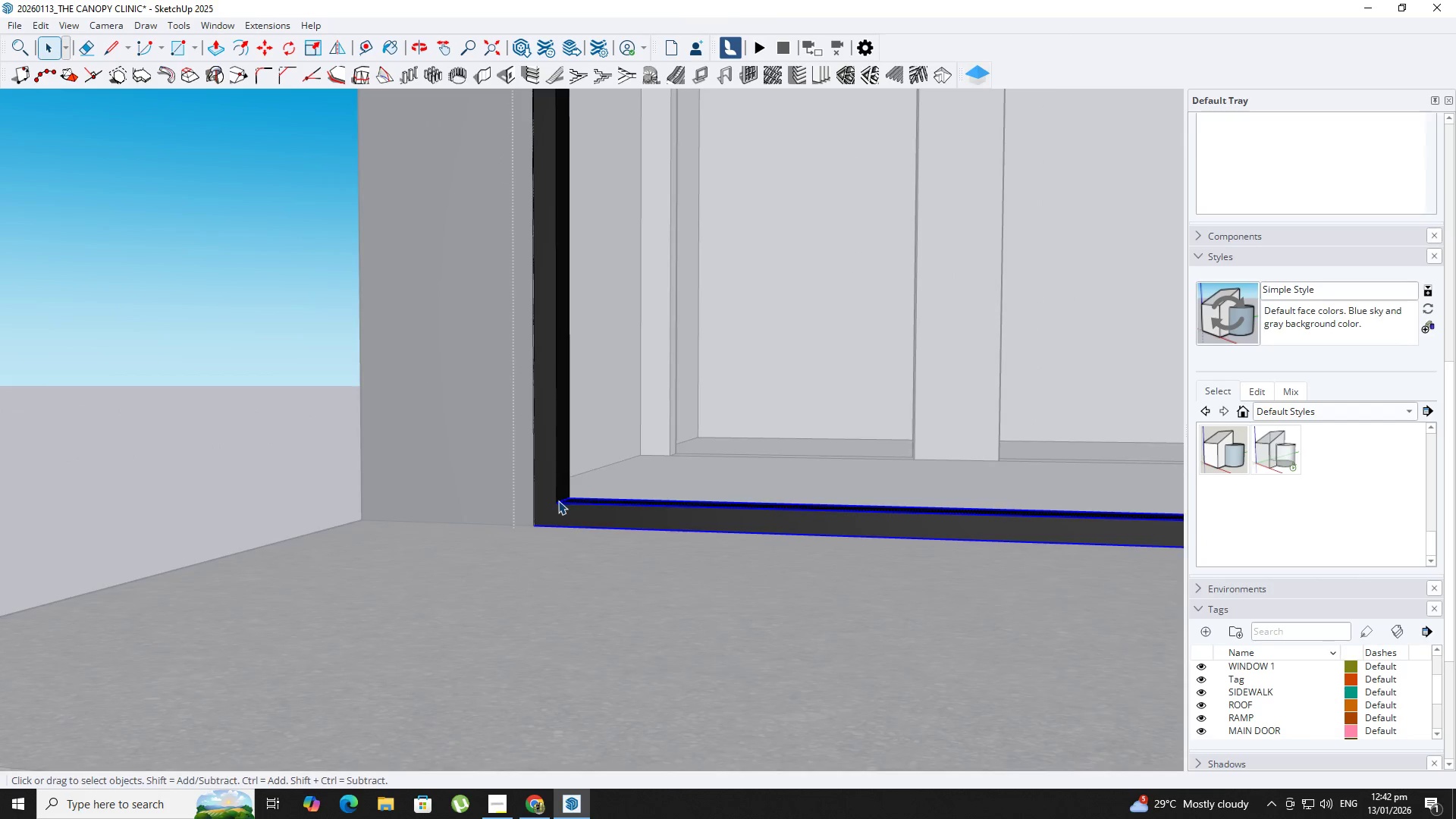 
left_click_drag(start_coordinate=[554, 505], to_coordinate=[554, 511])
 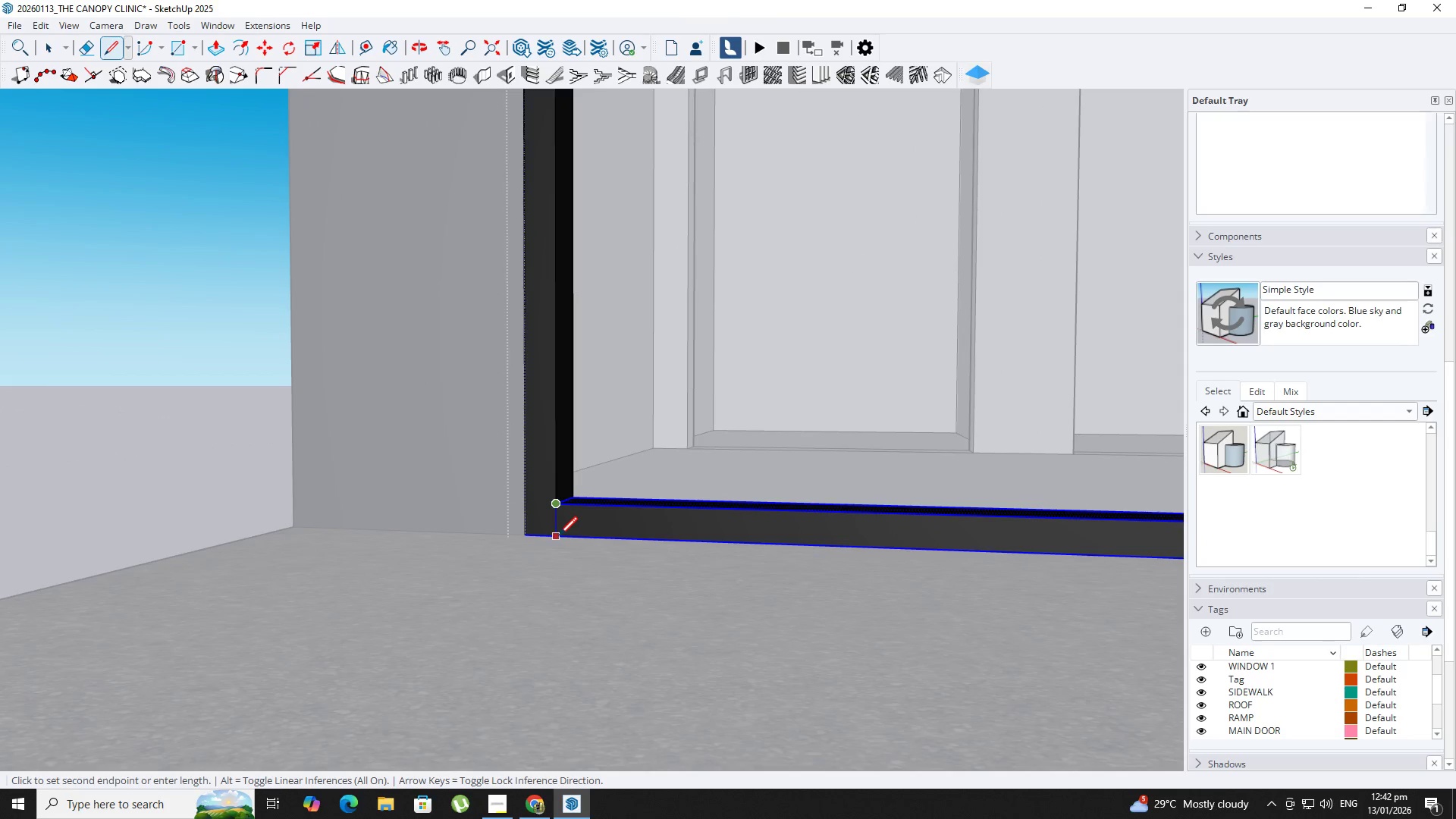 
scroll: coordinate [558, 500], scroll_direction: up, amount: 3.0
 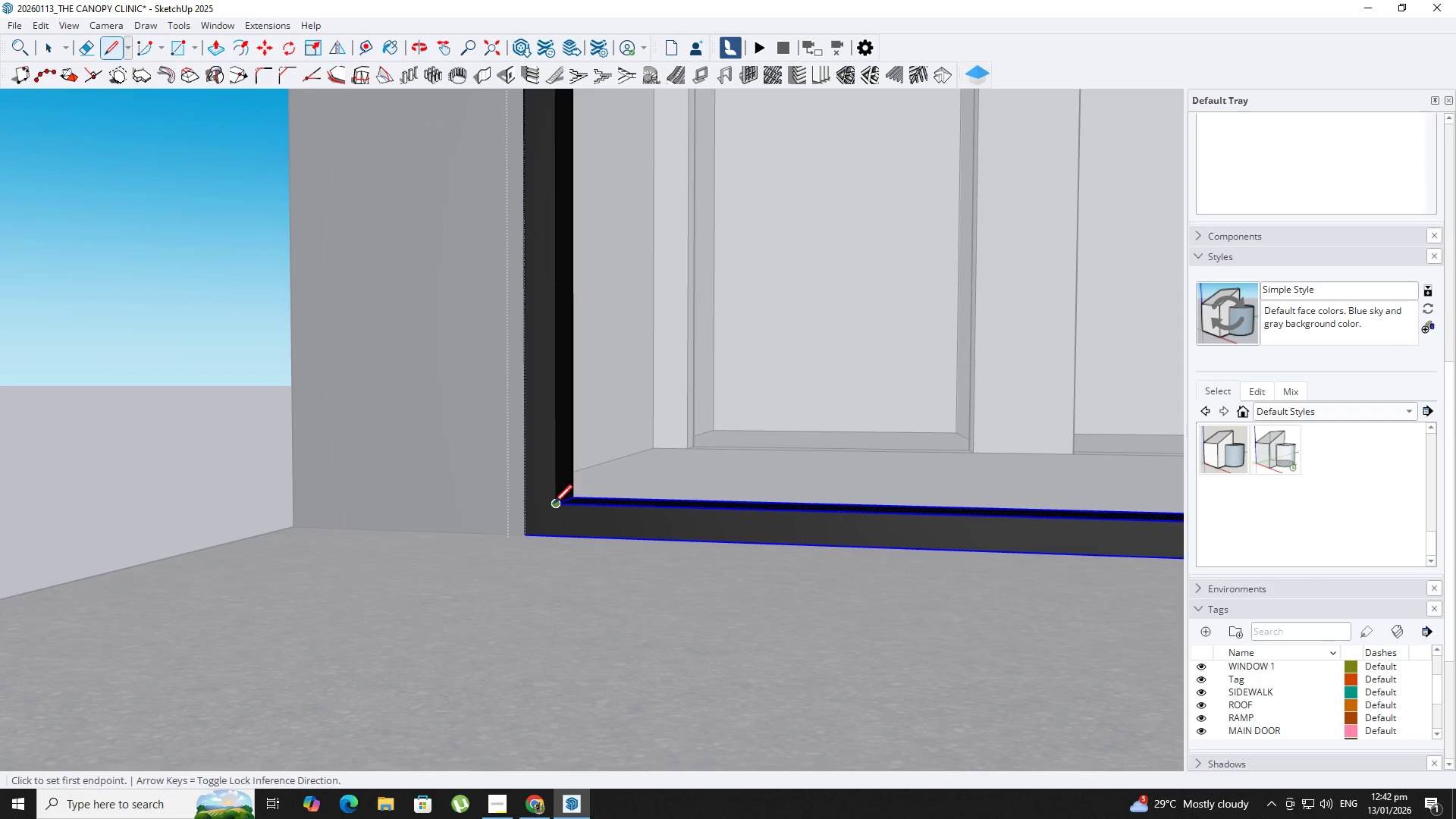 
left_click([559, 537])
 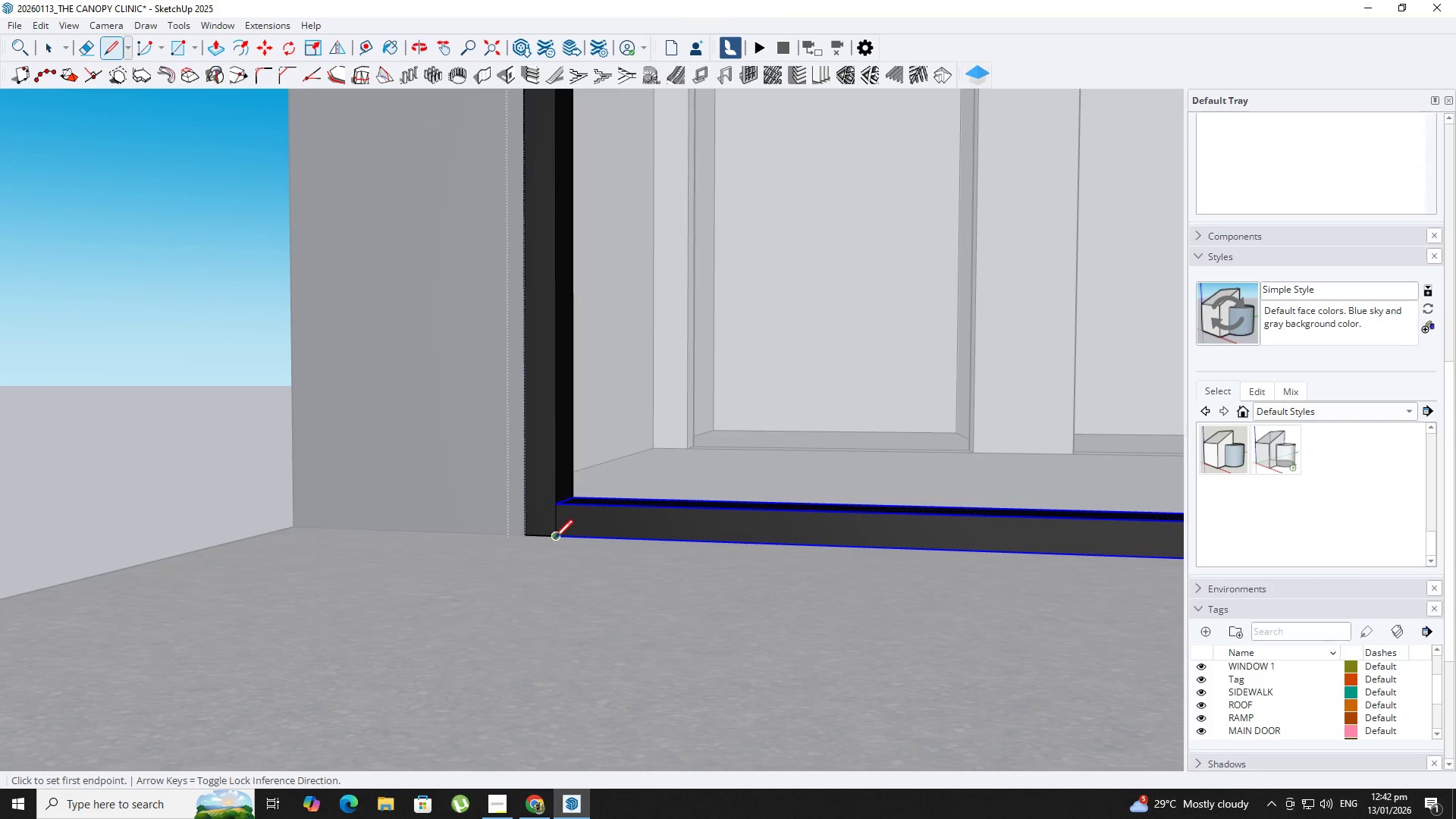 
key(Backquote)
 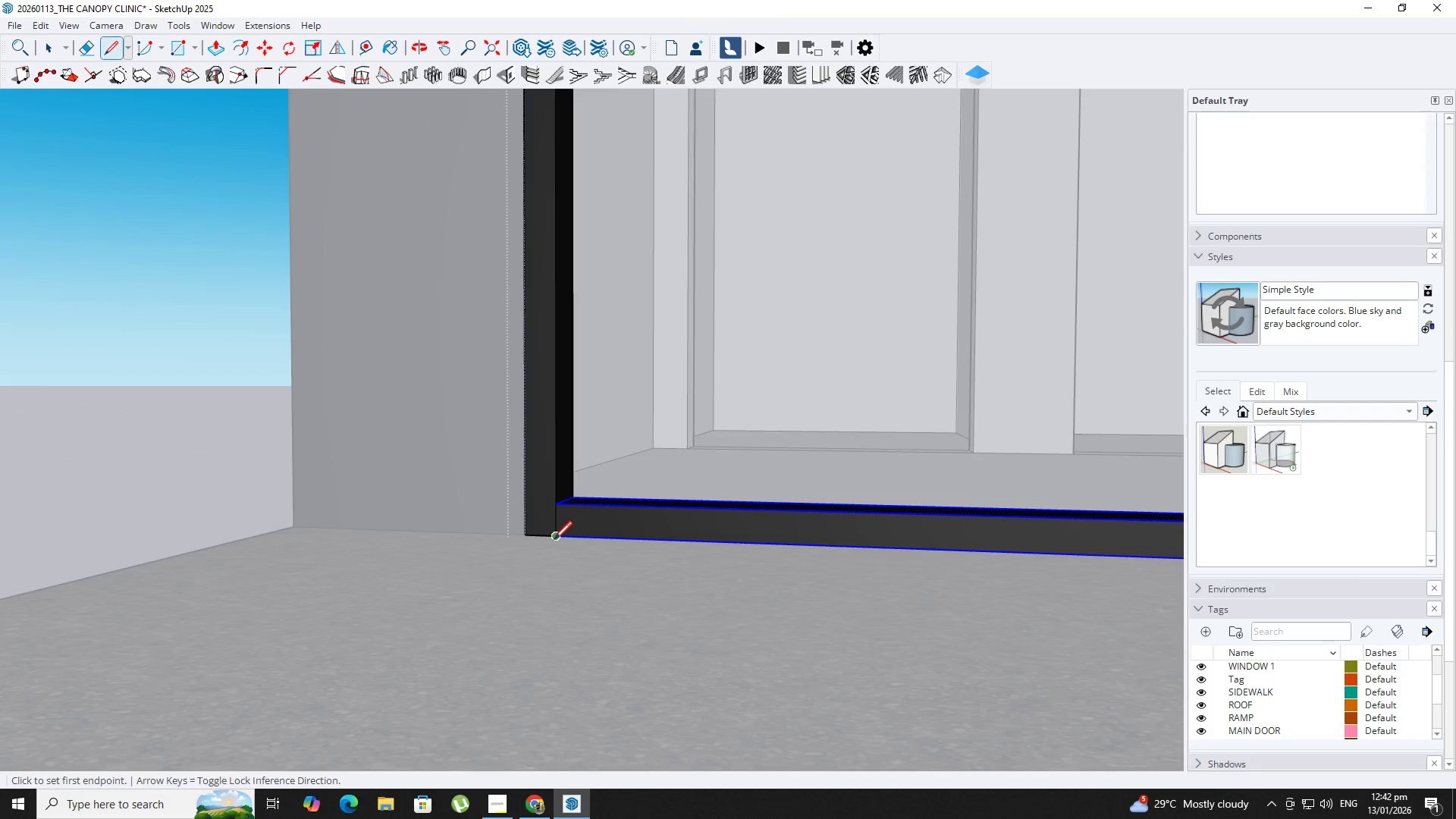 
hold_key(key=ShiftLeft, duration=0.33)
hold_key(key=ShiftLeft, duration=0.36)
scroll: coordinate [115, 431], scroll_direction: down, amount: 24.0
 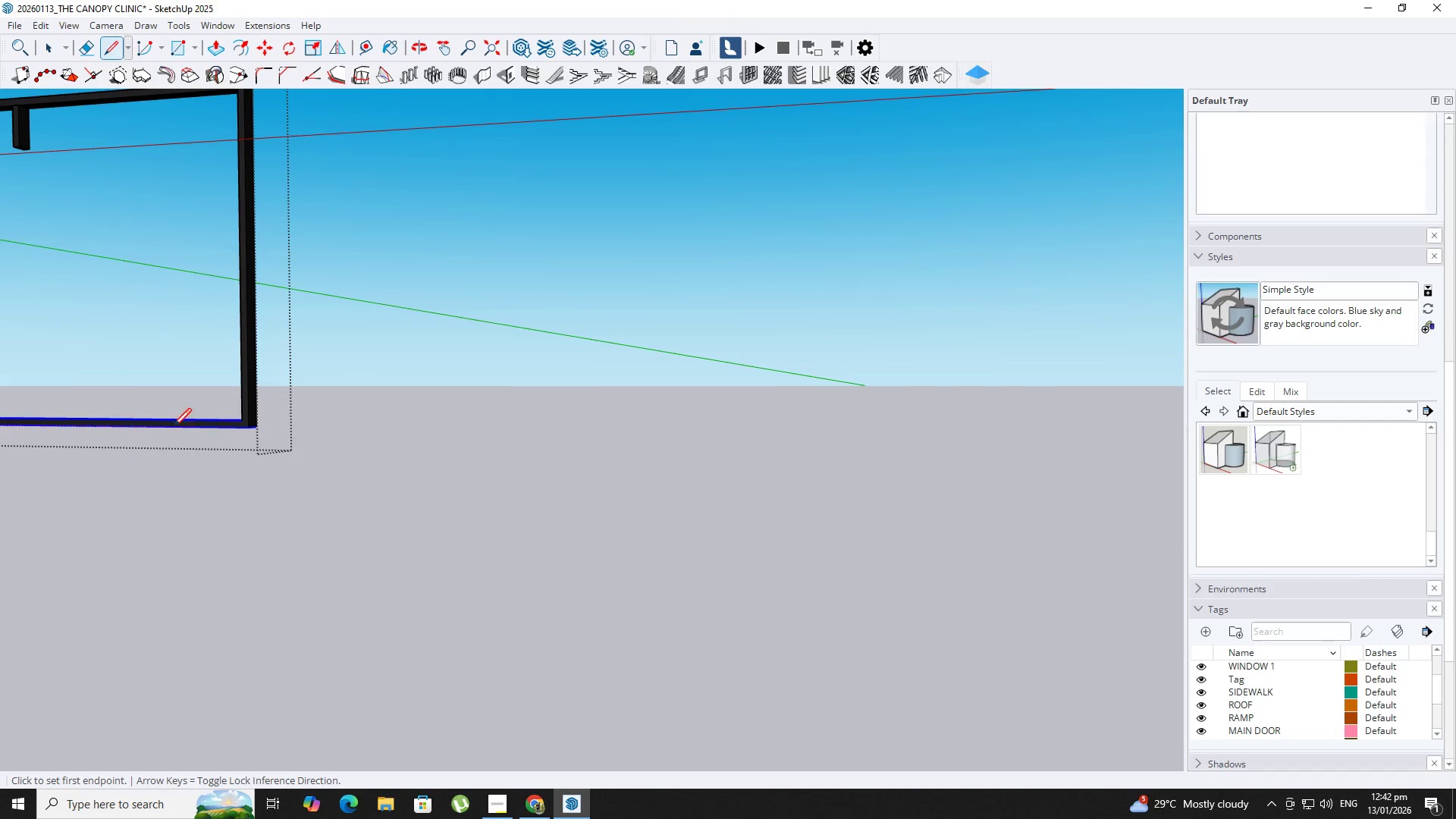 
scroll: coordinate [275, 420], scroll_direction: up, amount: 12.0
 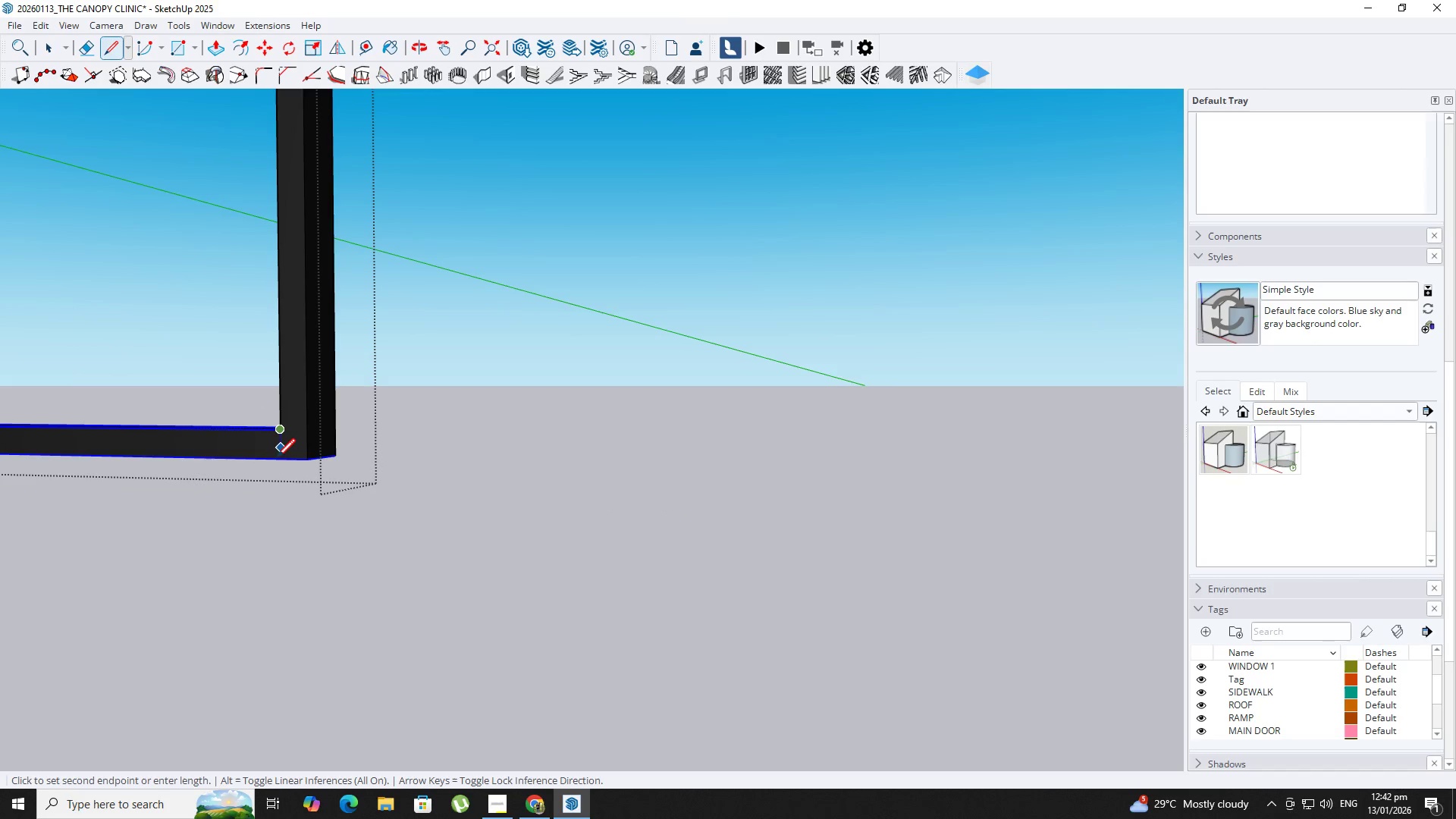 
left_click([277, 462])
 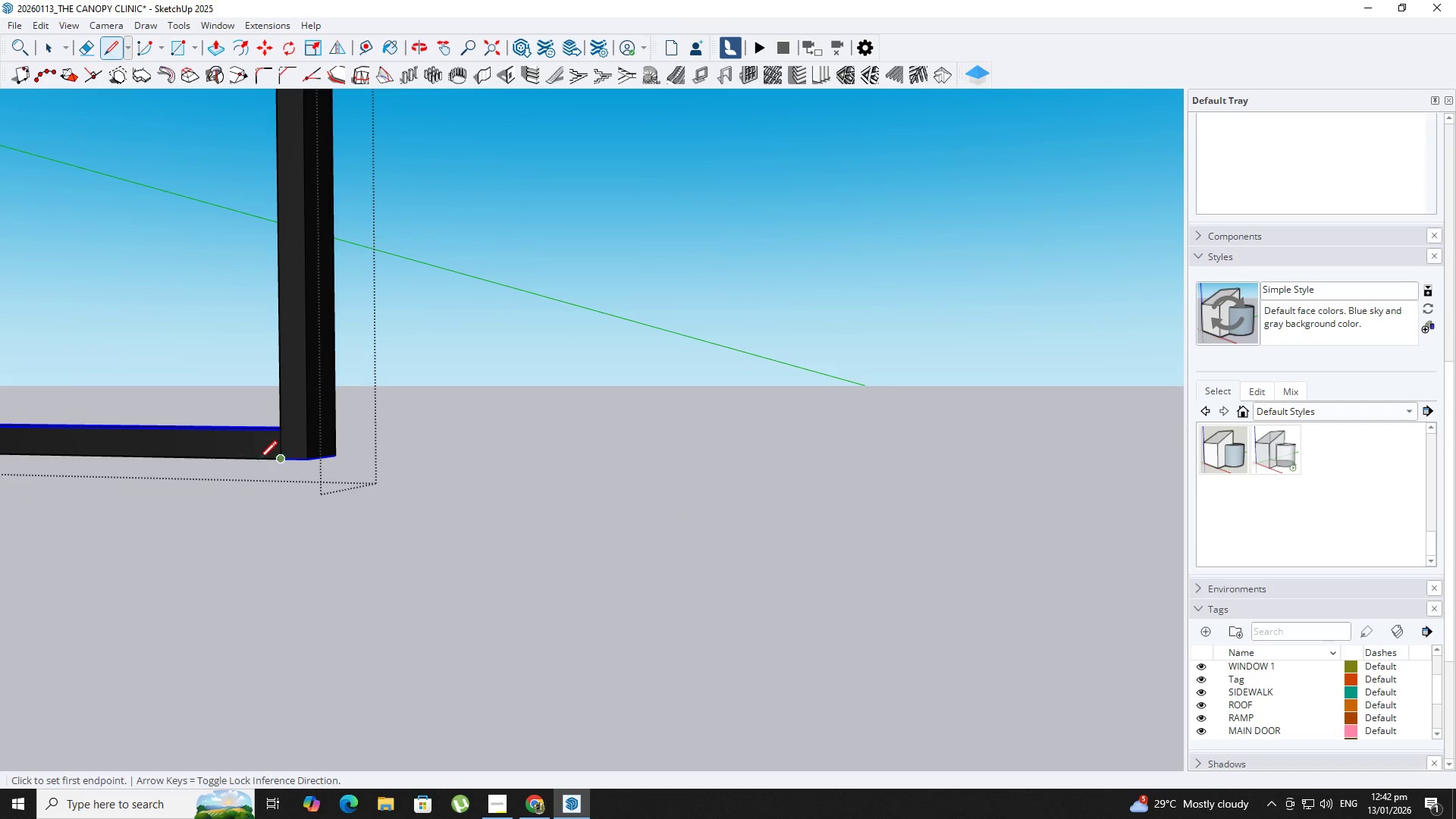 
key(T)
 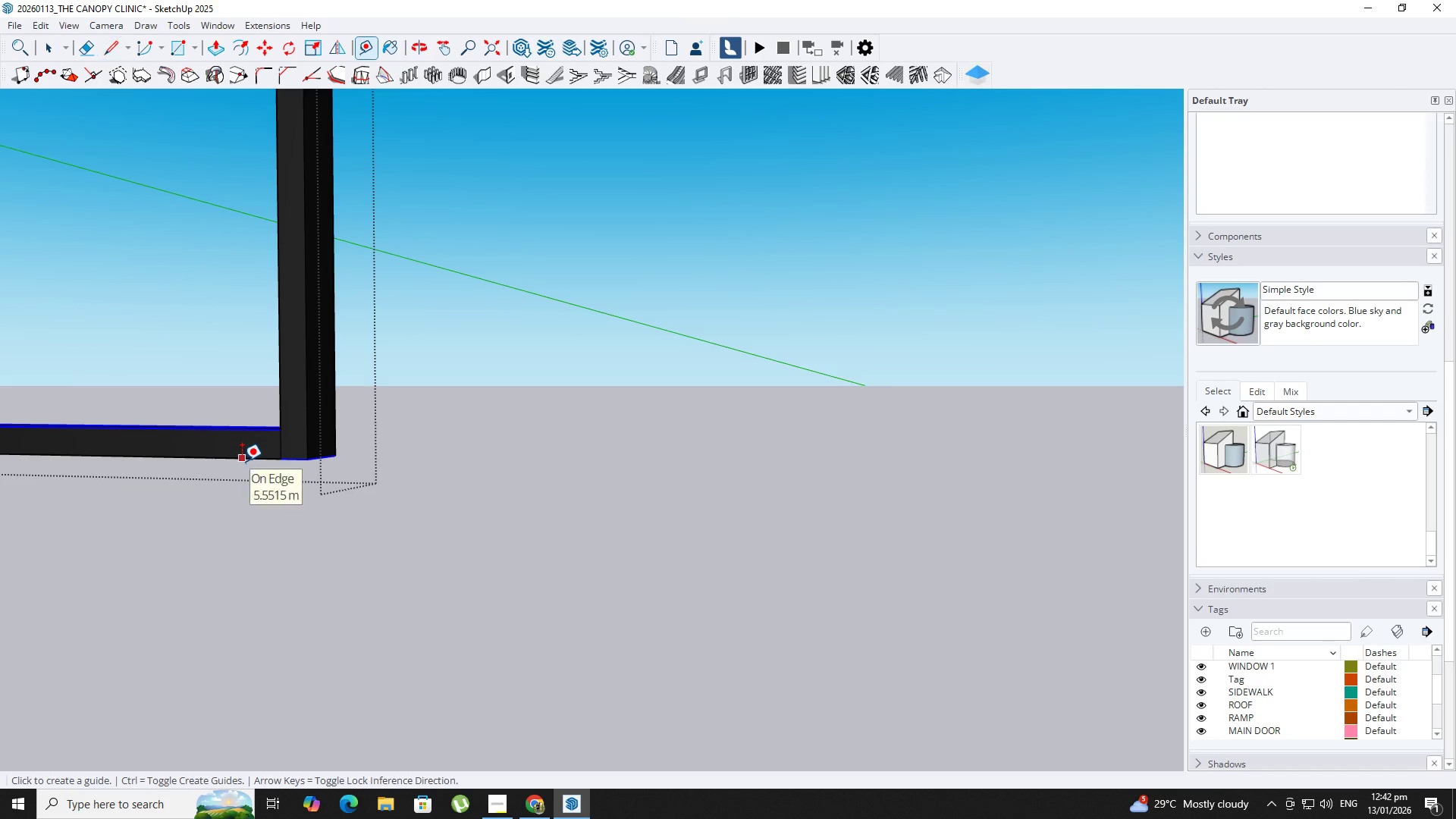 
left_click_drag(start_coordinate=[241, 461], to_coordinate=[240, 456])
 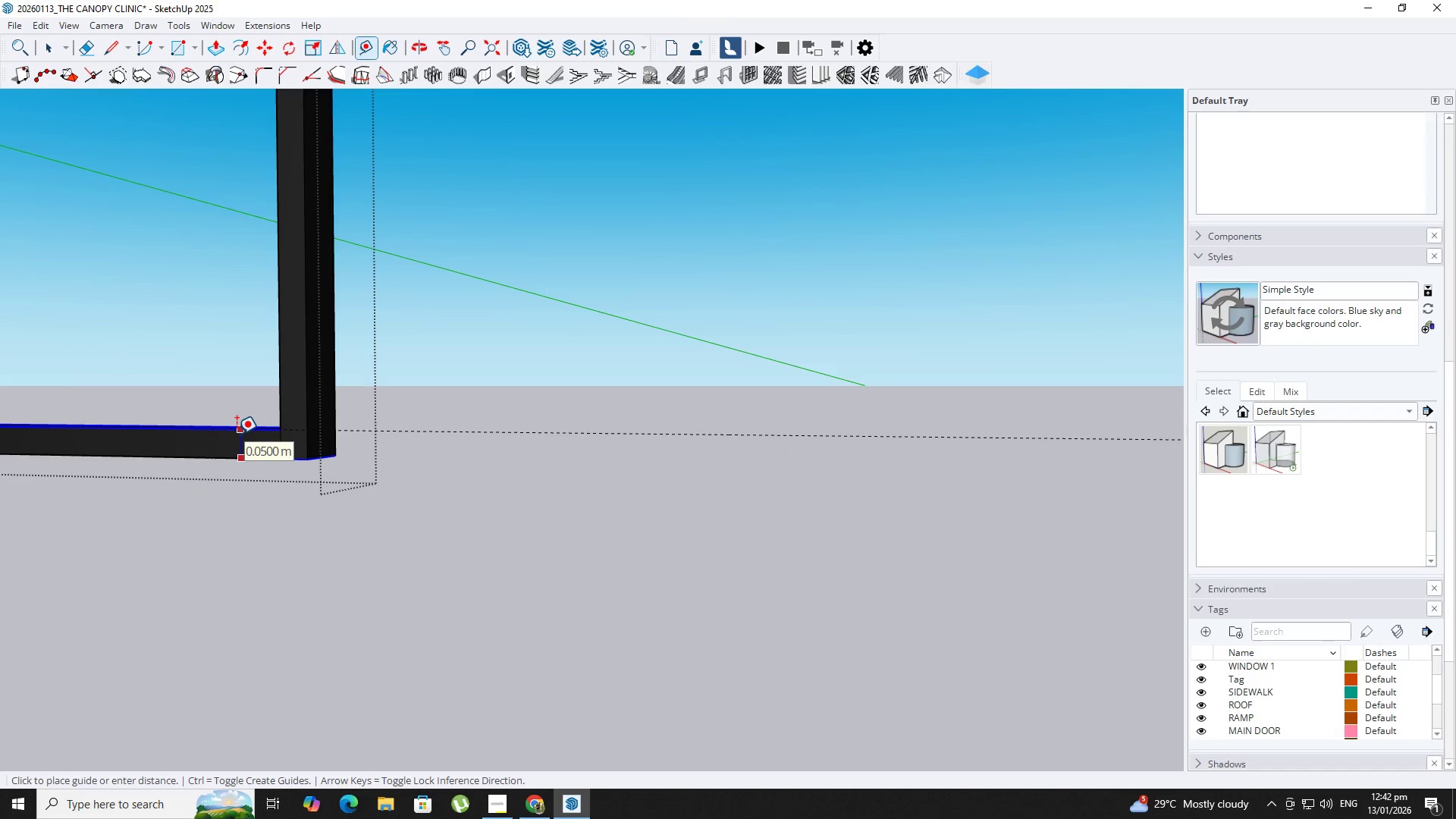 
key(NumpadDecimal)
 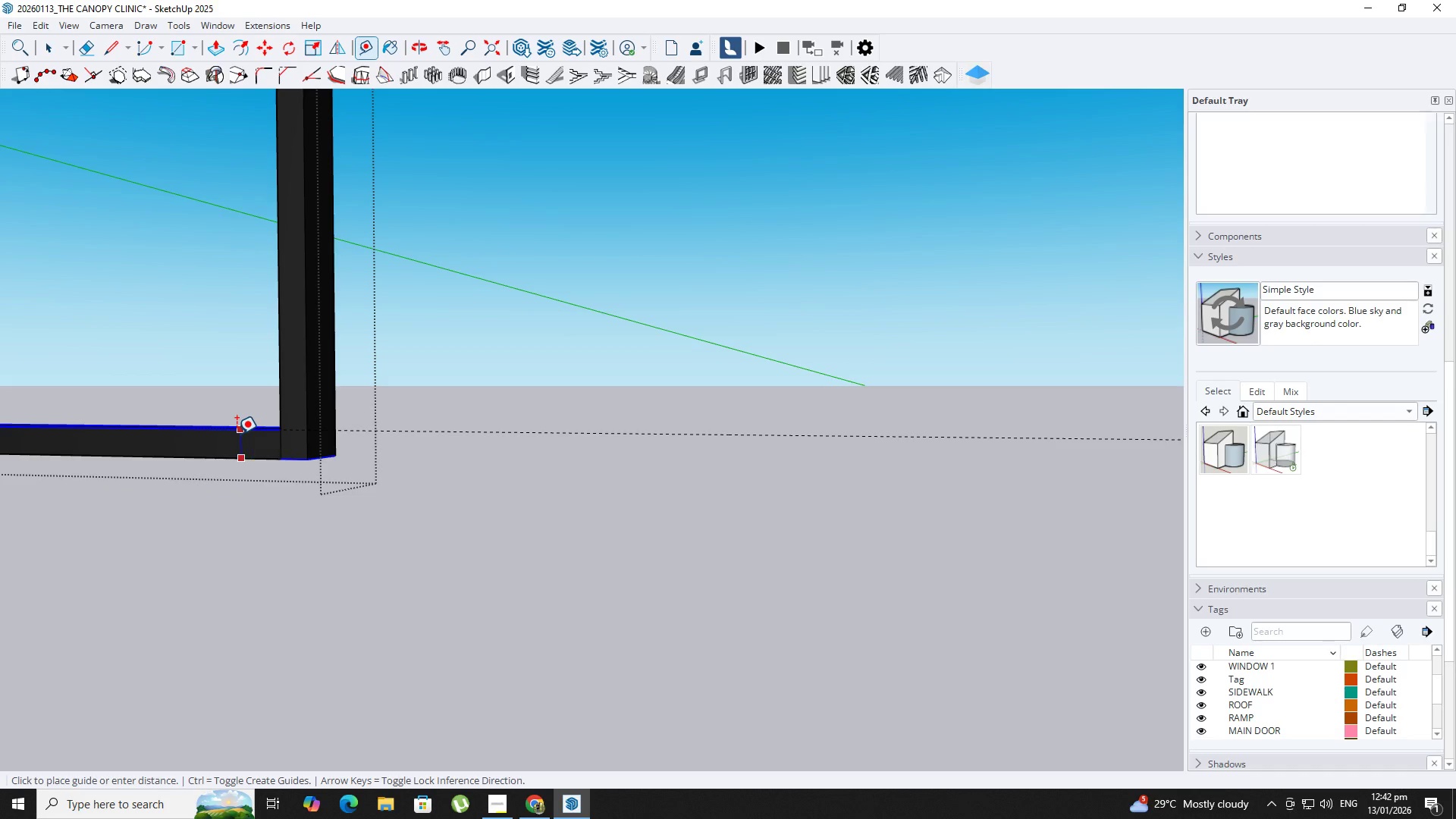 
key(Numpad1)
 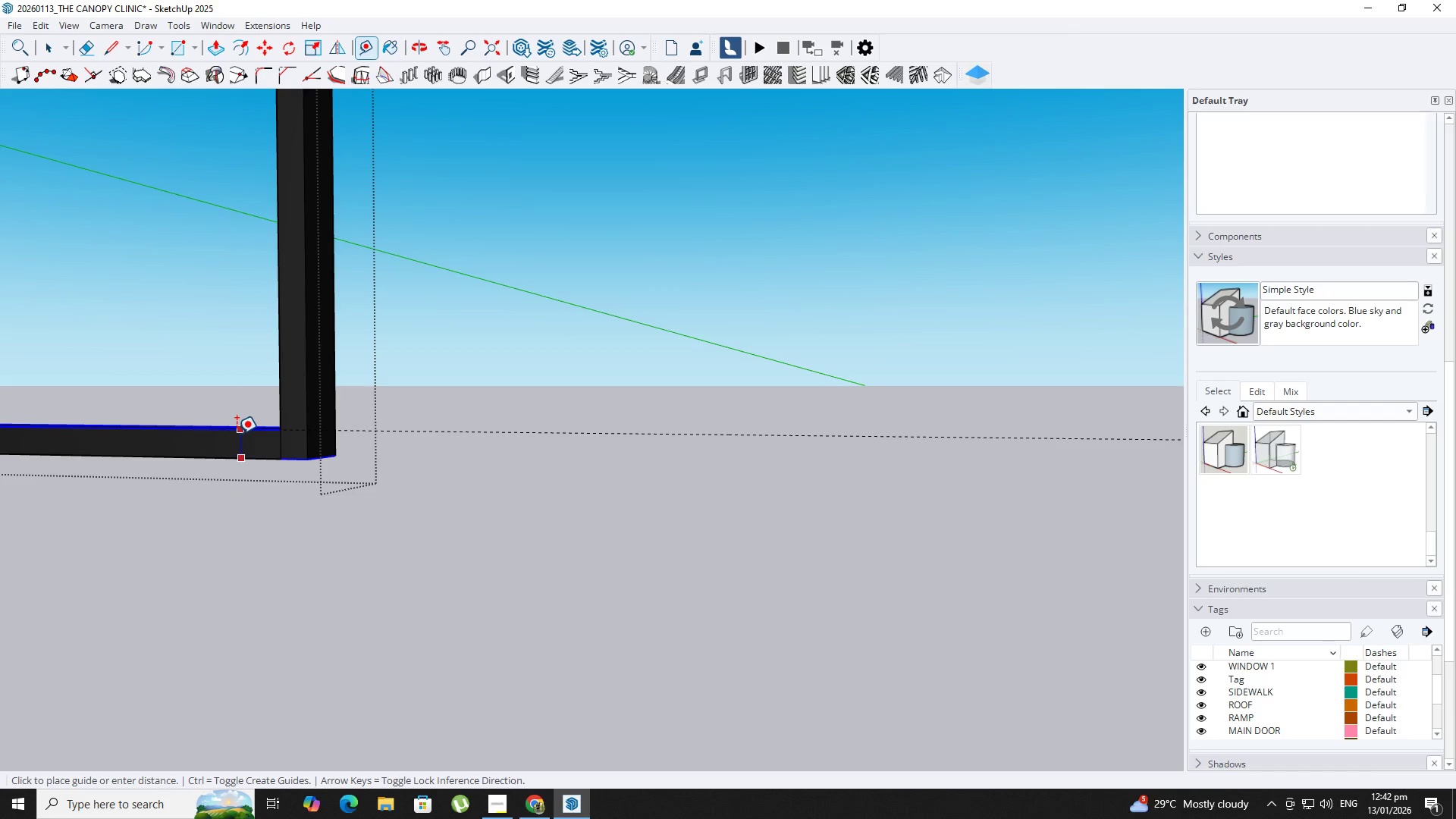 
key(Numpad5)
 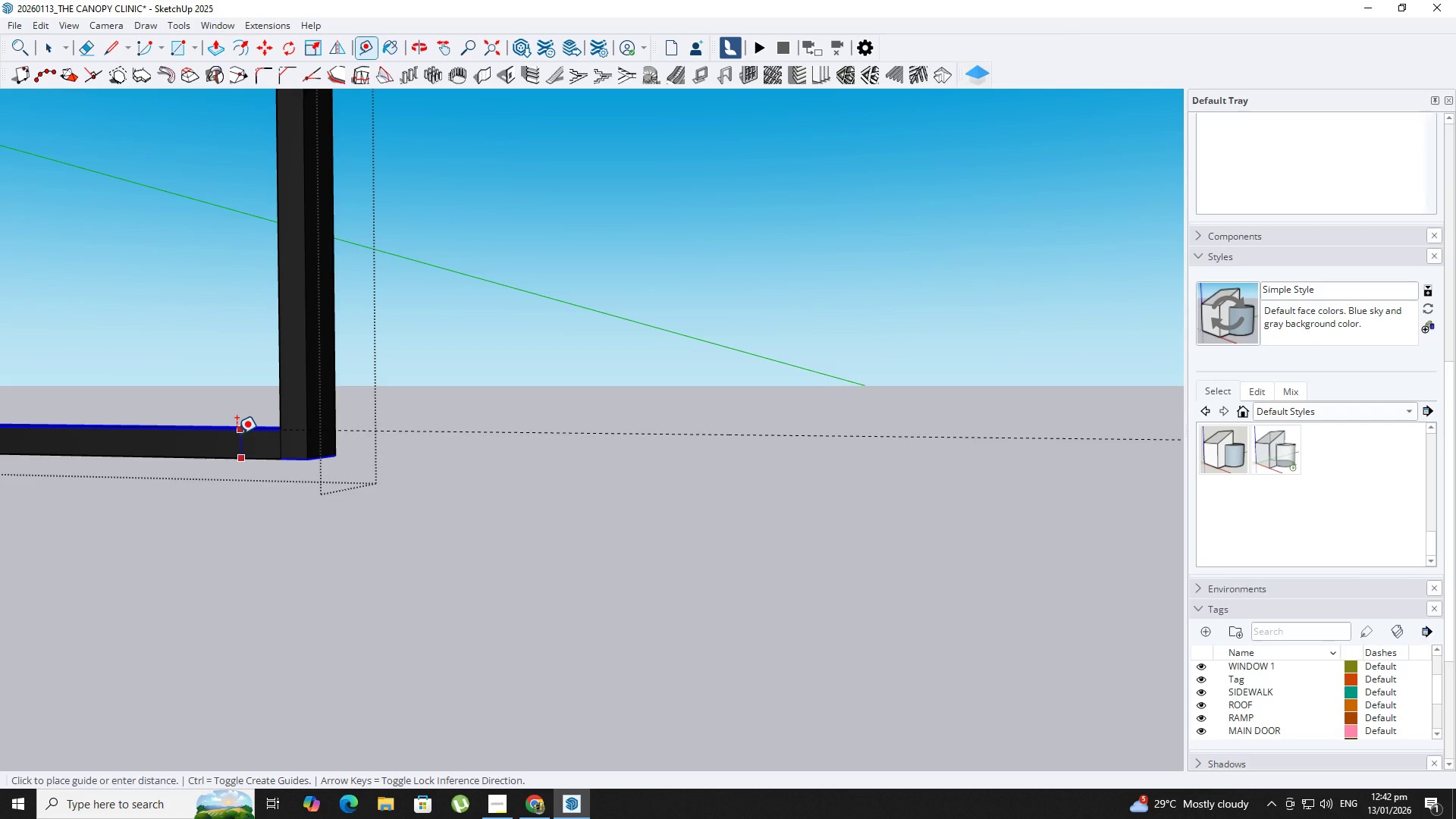 
key(NumpadEnter)
 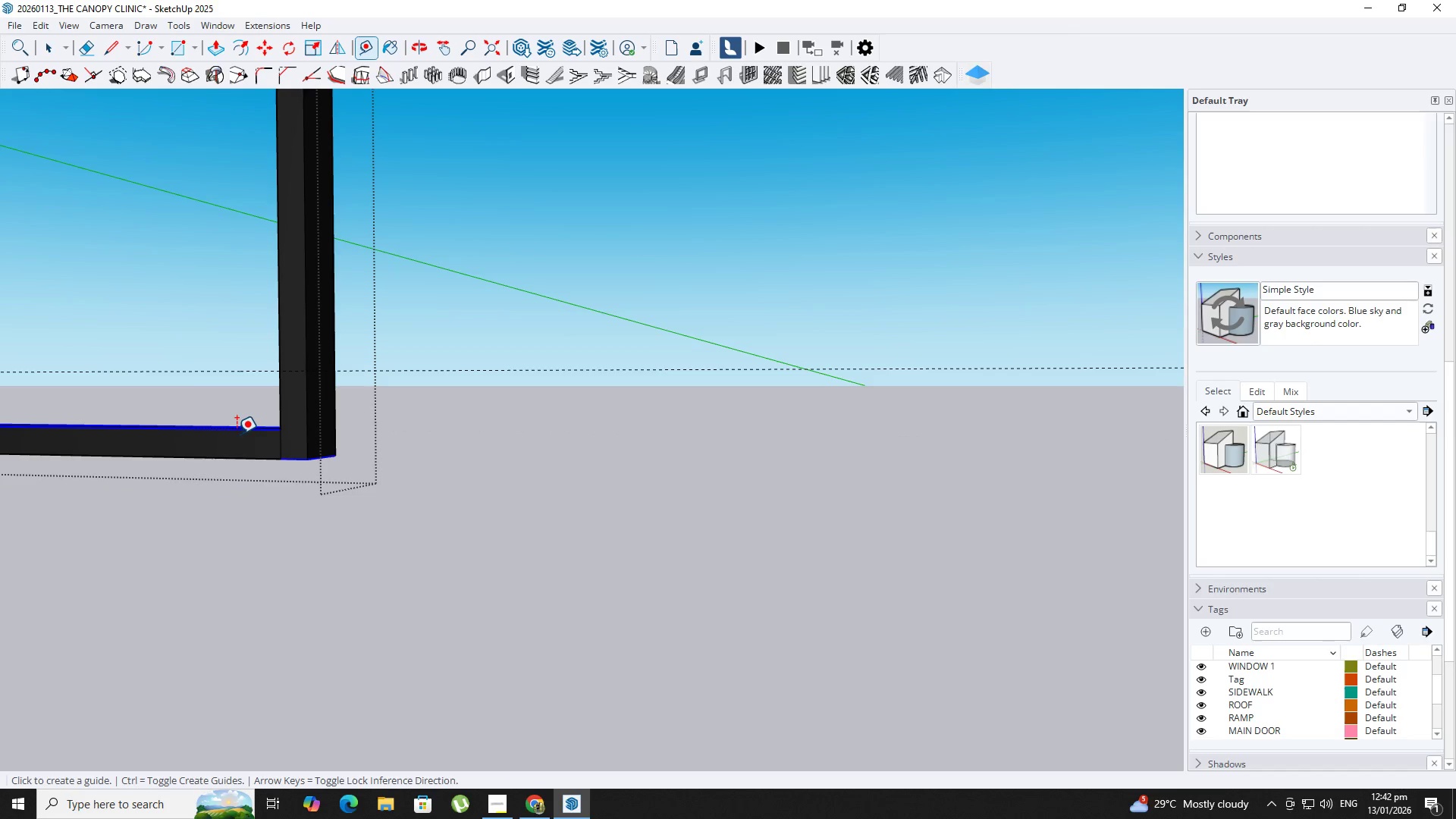 
key(P)
 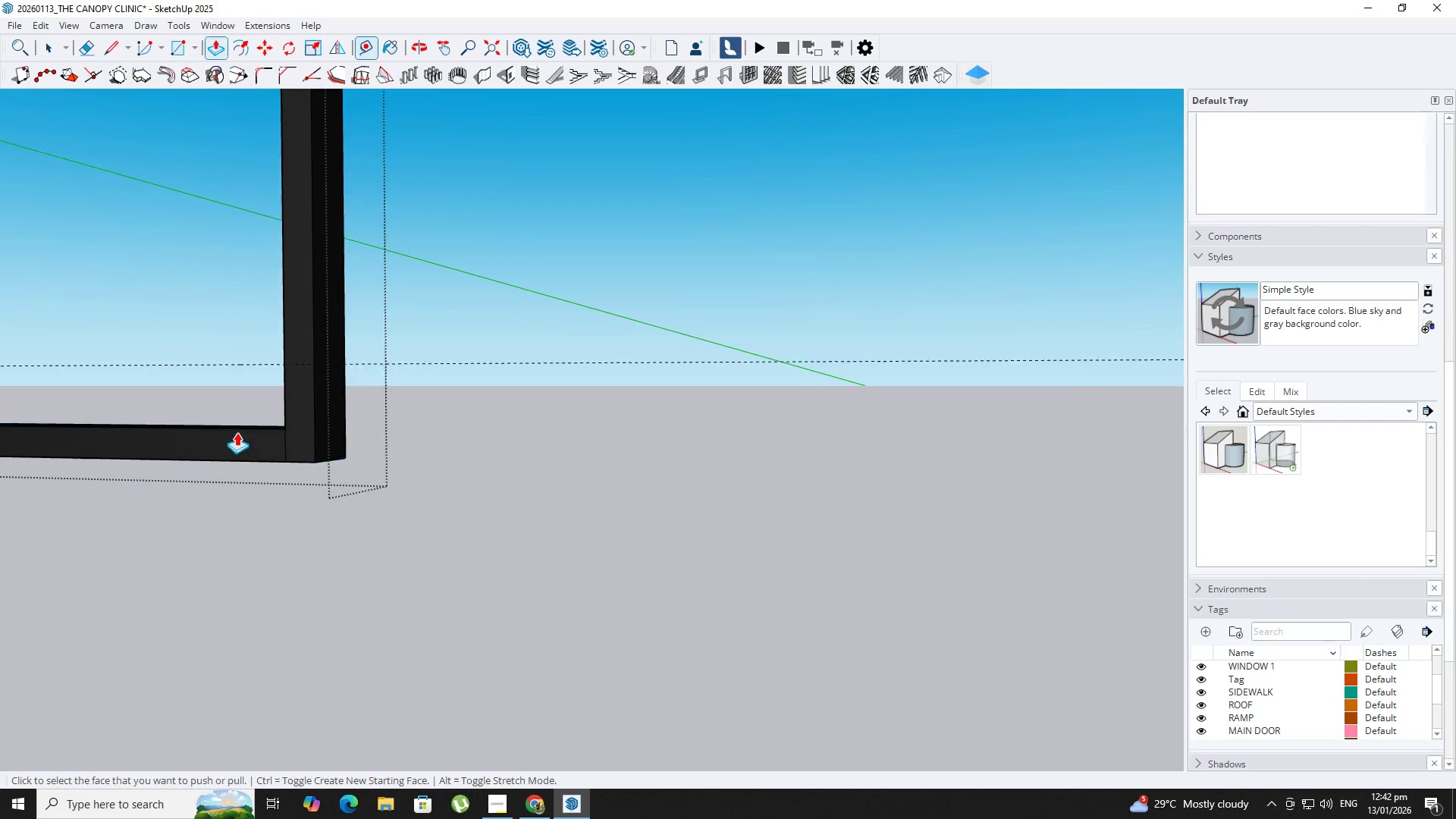 
left_click([245, 424])
 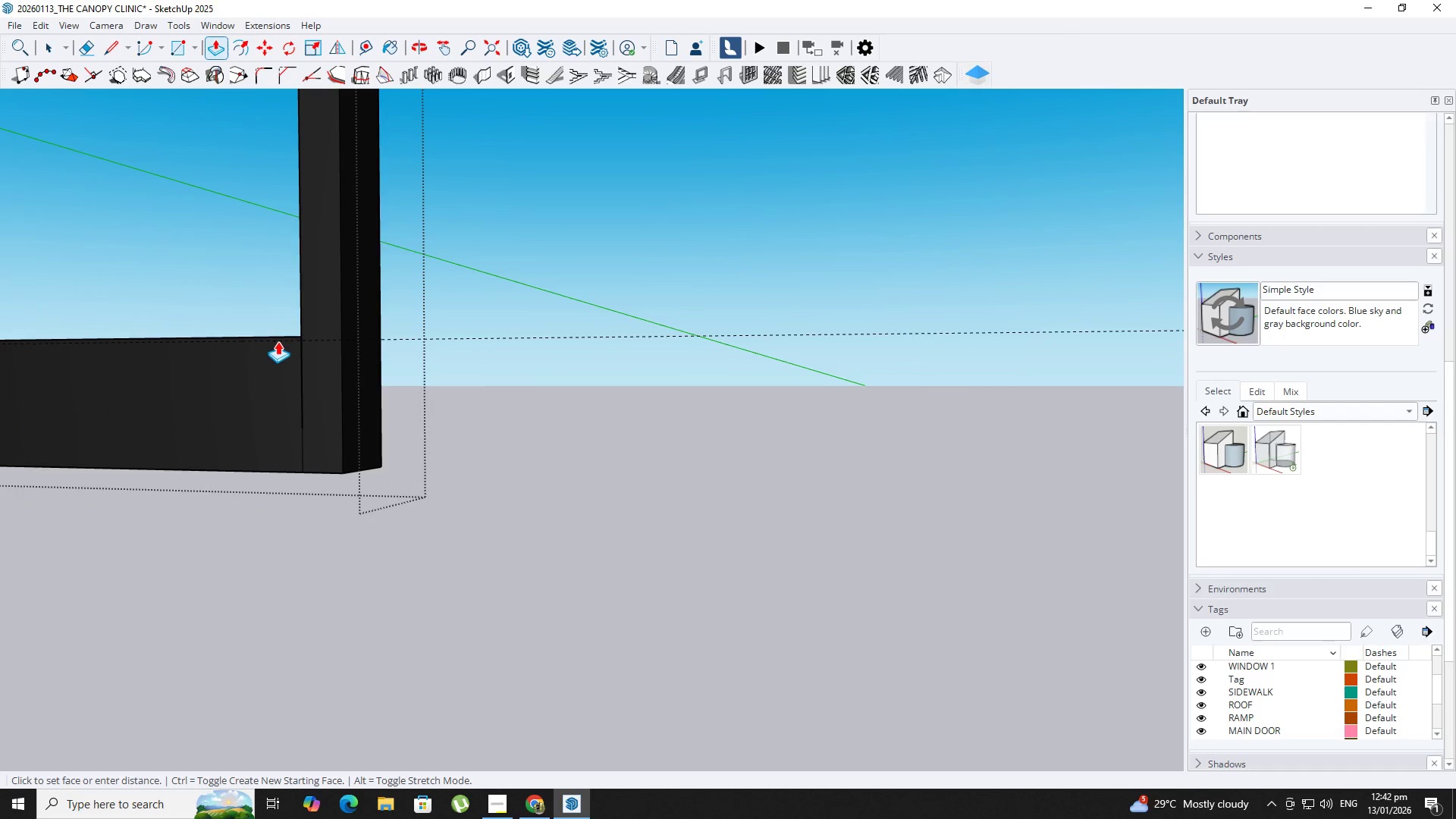 
scroll: coordinate [286, 378], scroll_direction: up, amount: 6.0
 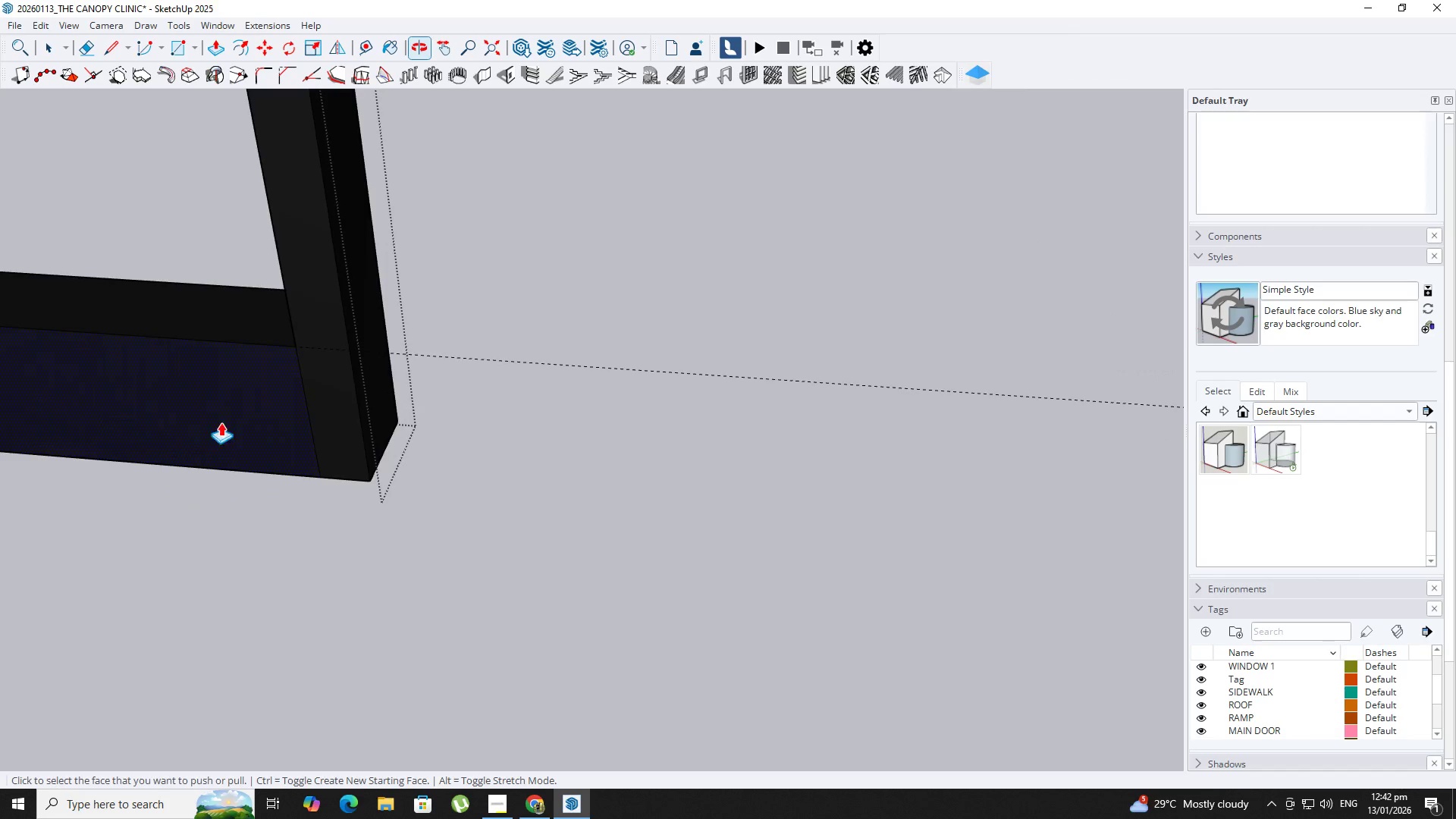 
left_click([218, 375])
 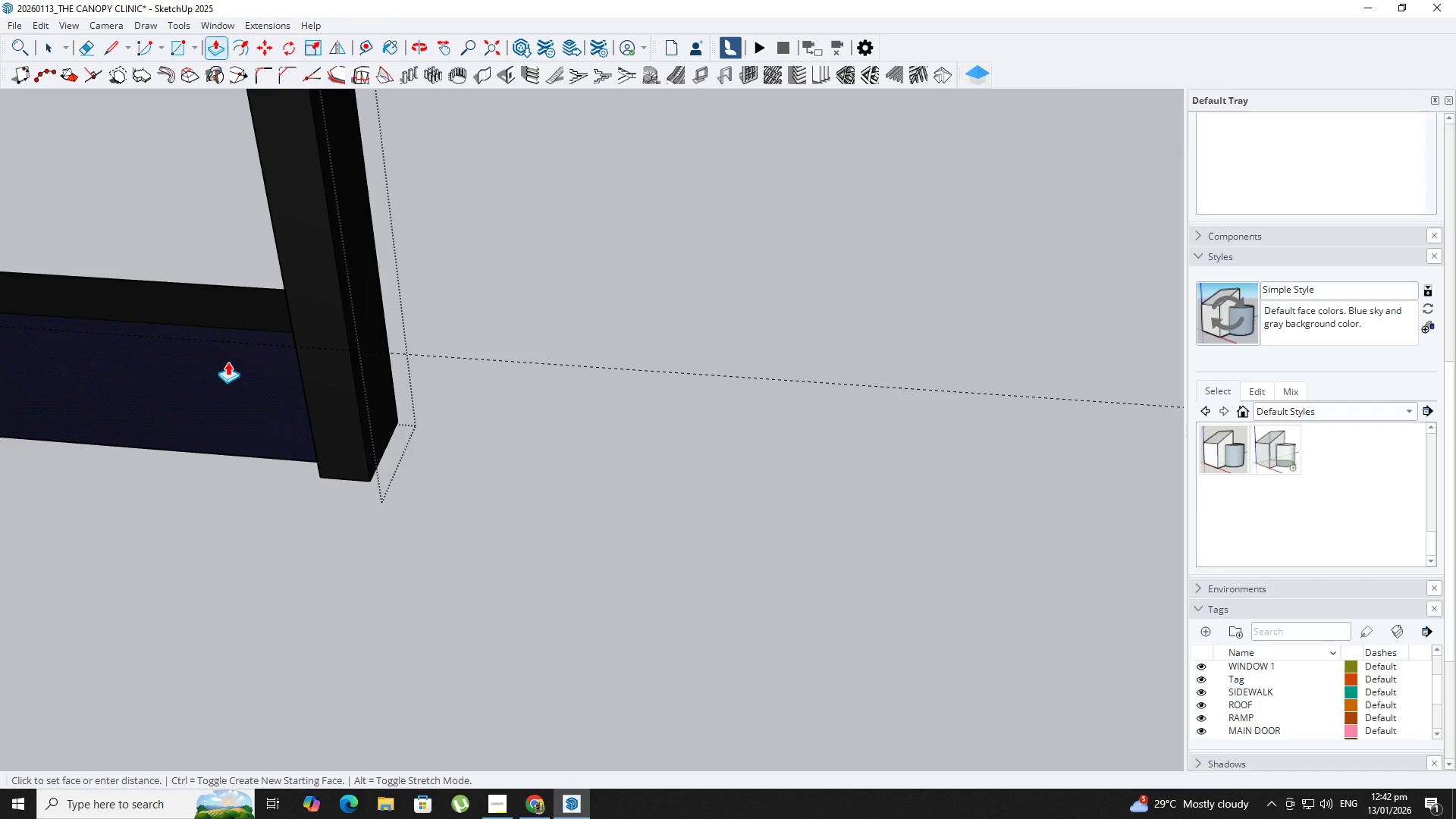 
key(NumpadDecimal)
 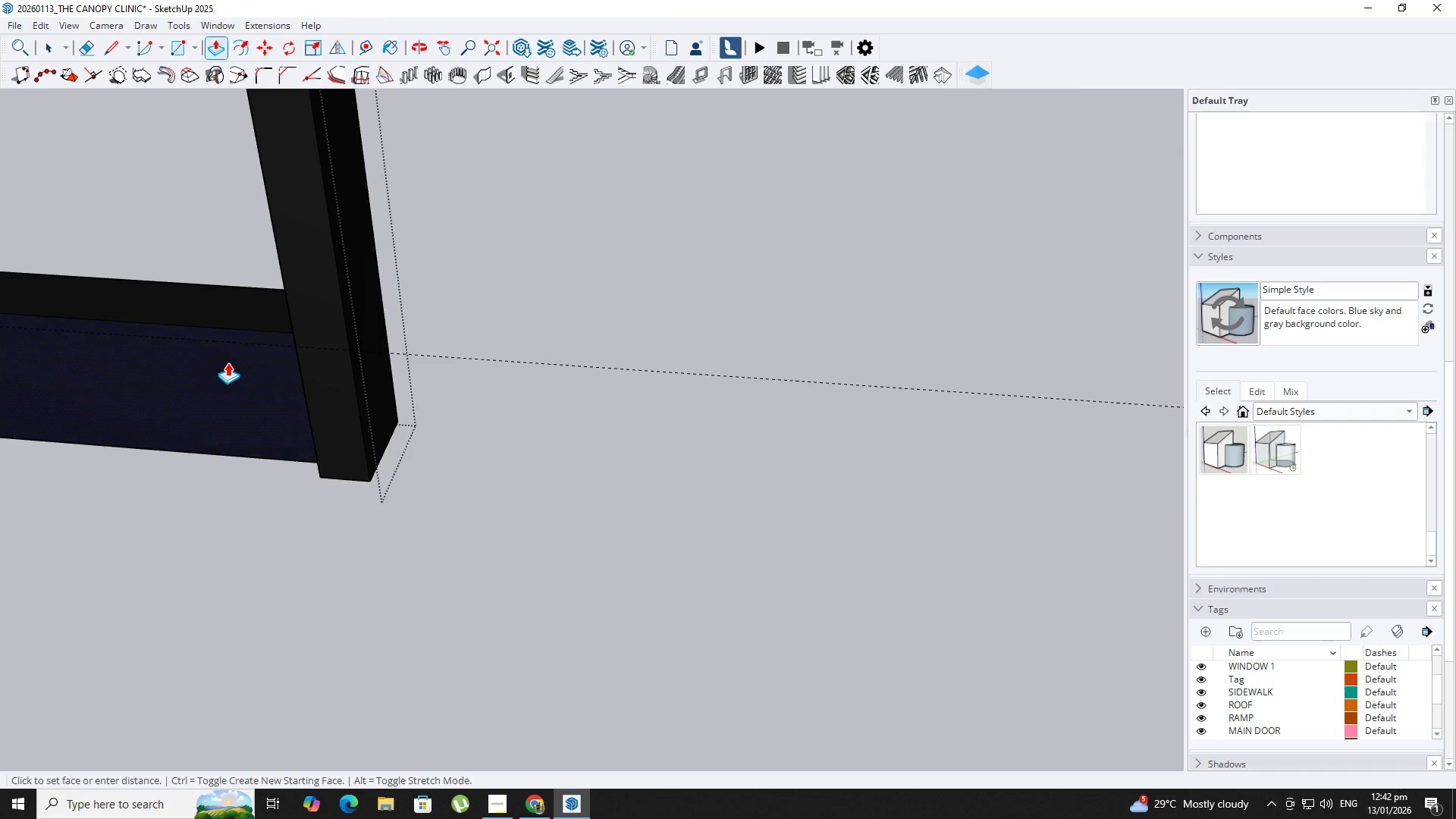 
key(Numpad0)
 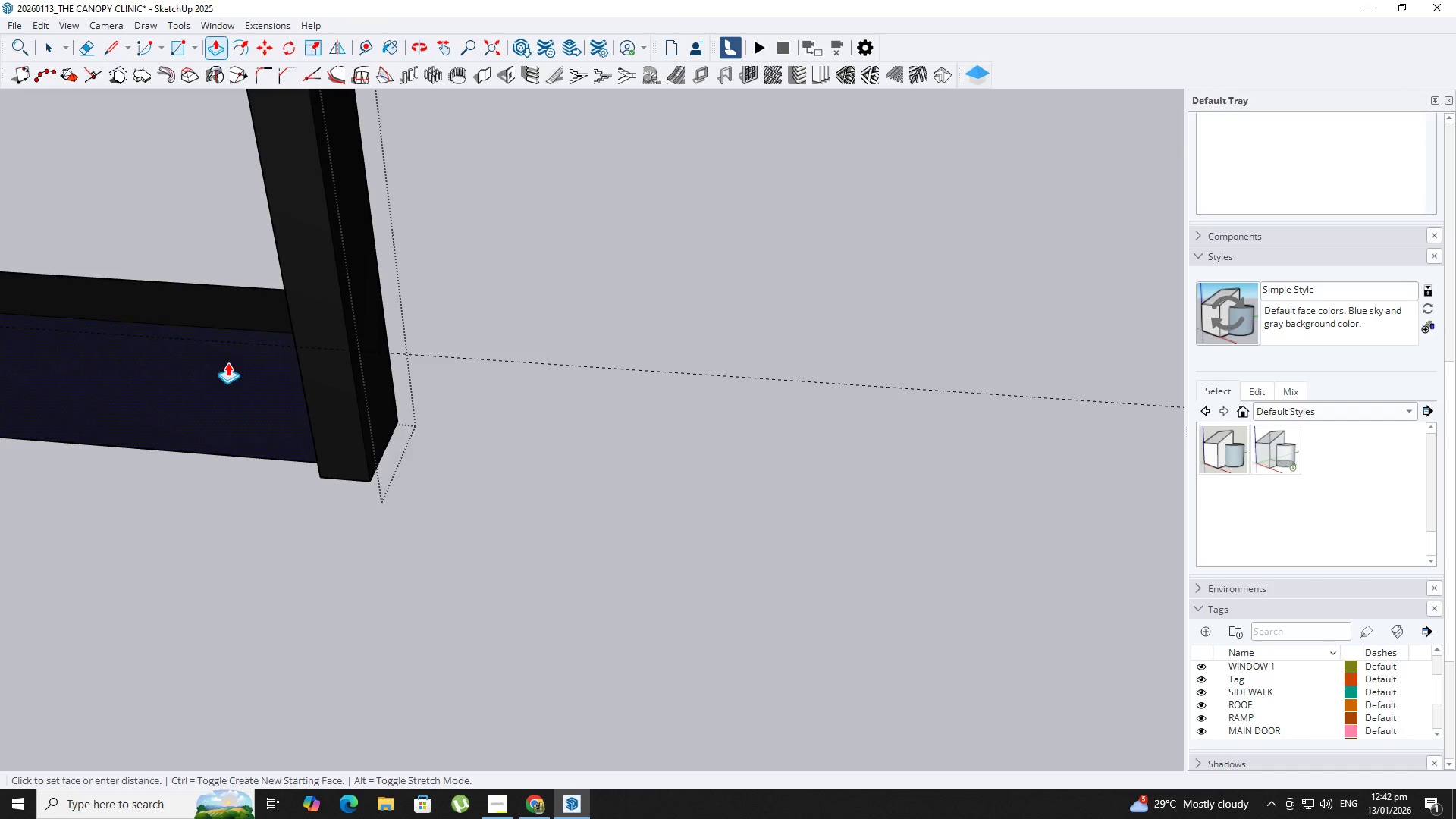 
key(Numpad2)
 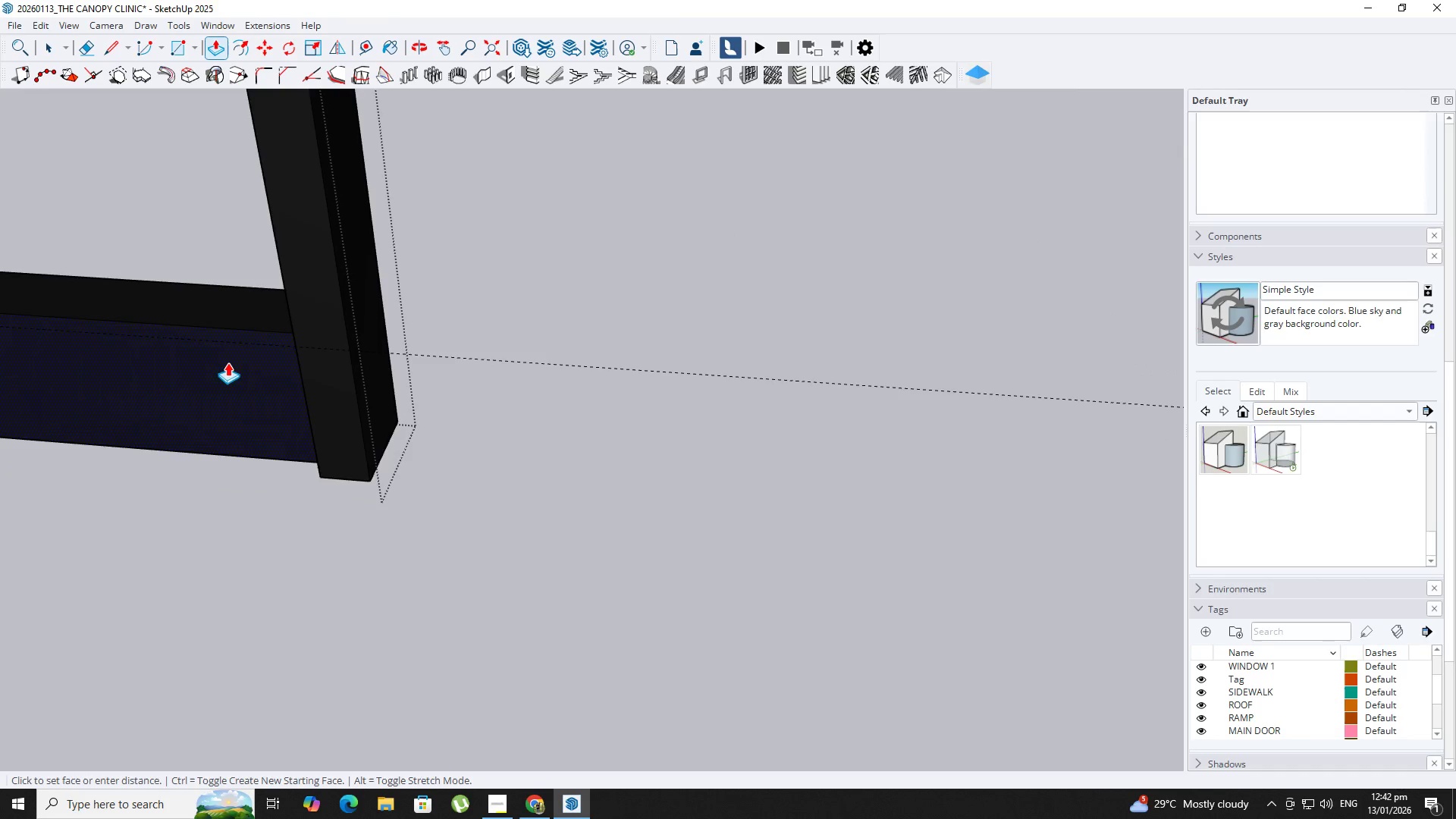 
key(NumpadEnter)
 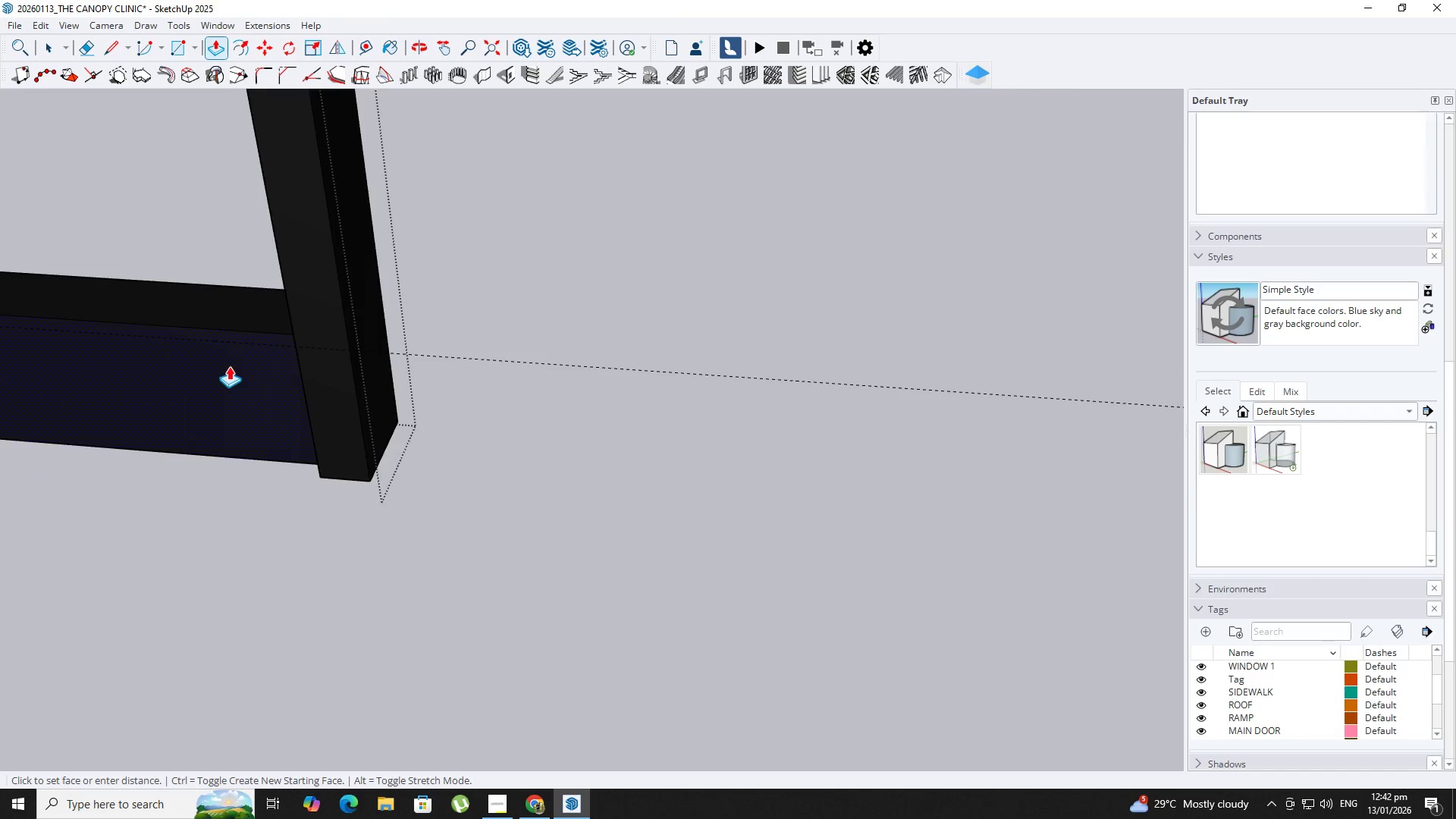 
key(Space)
 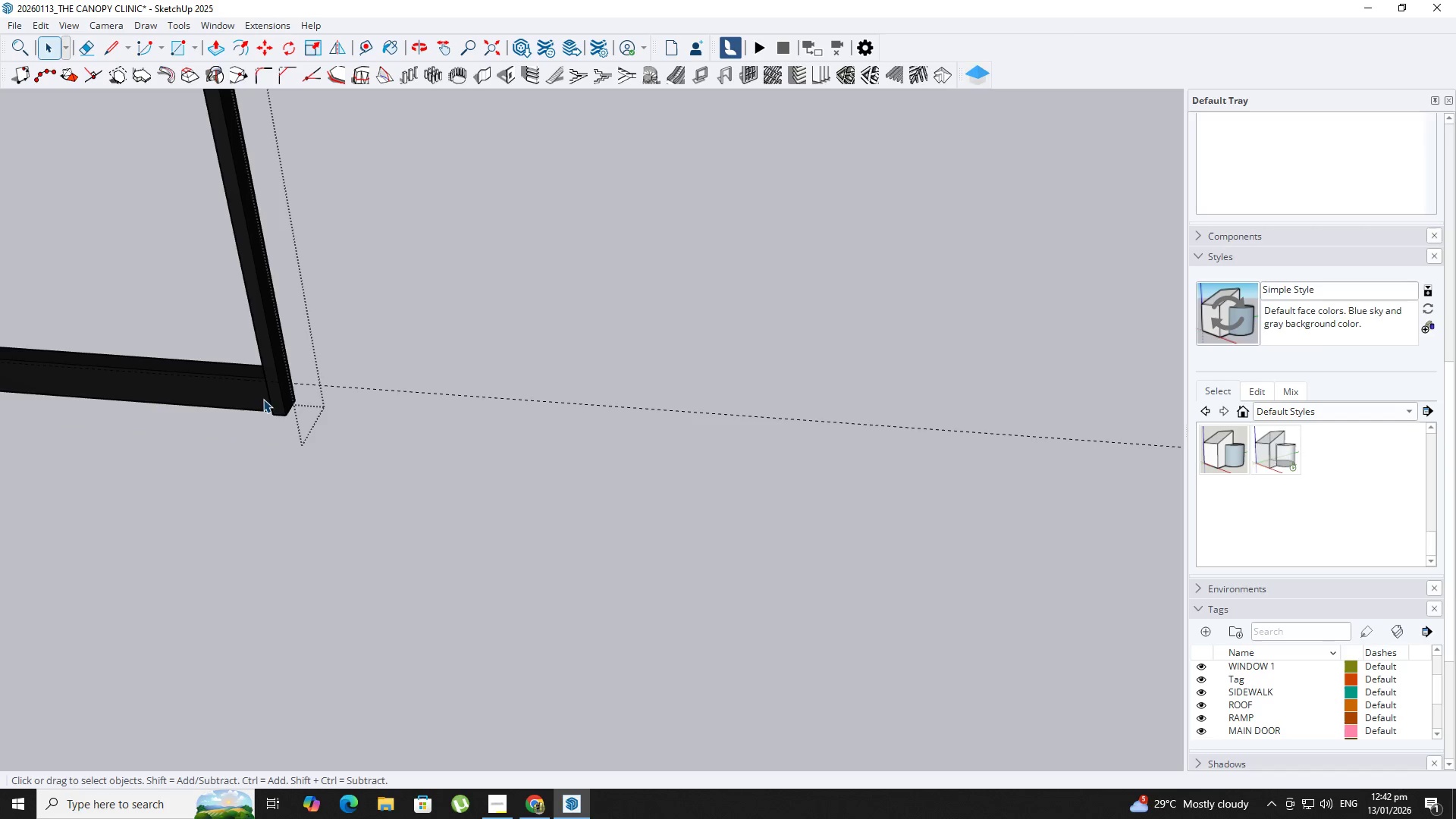 
key(Escape)
 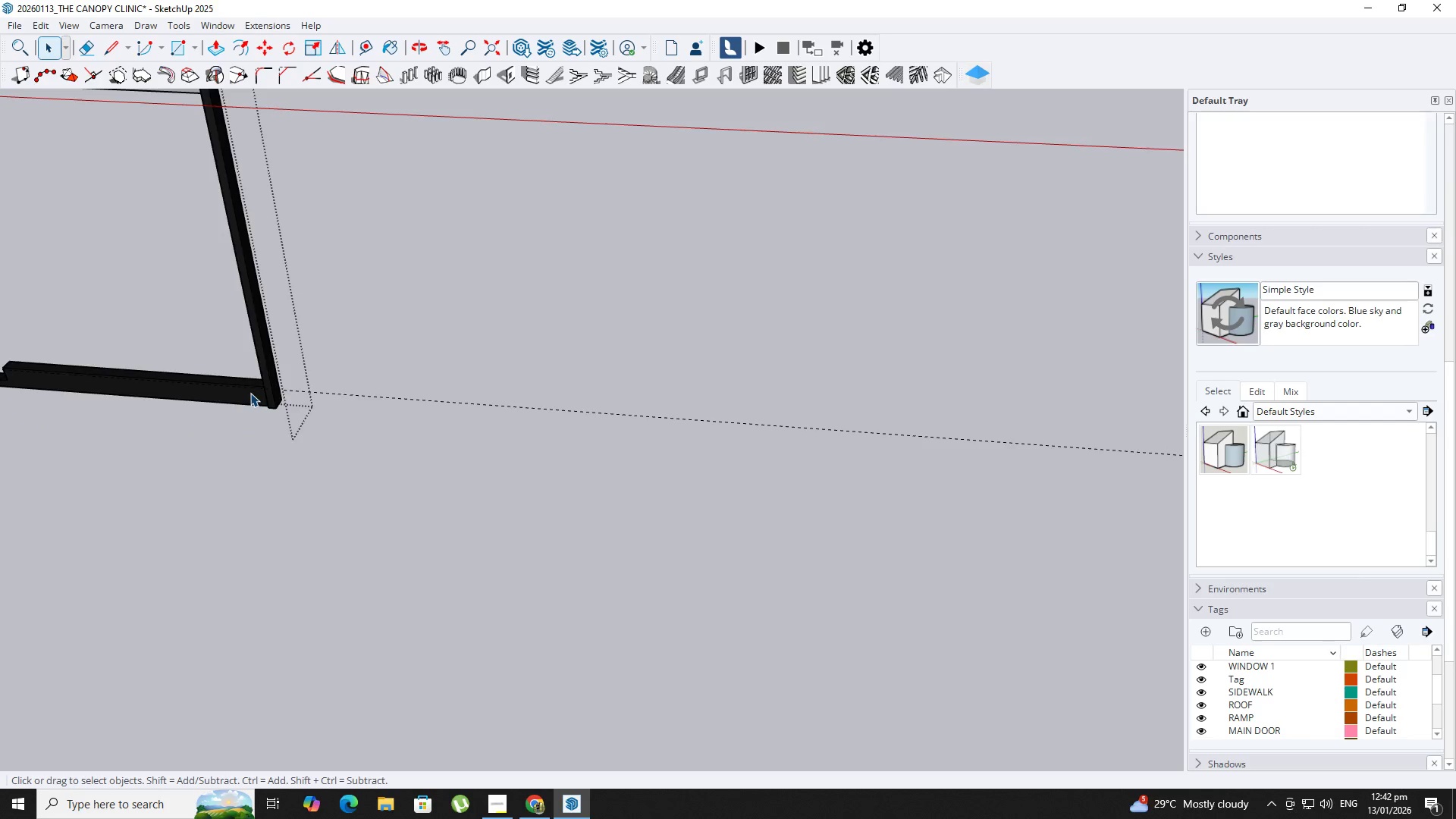 
key(Escape)
 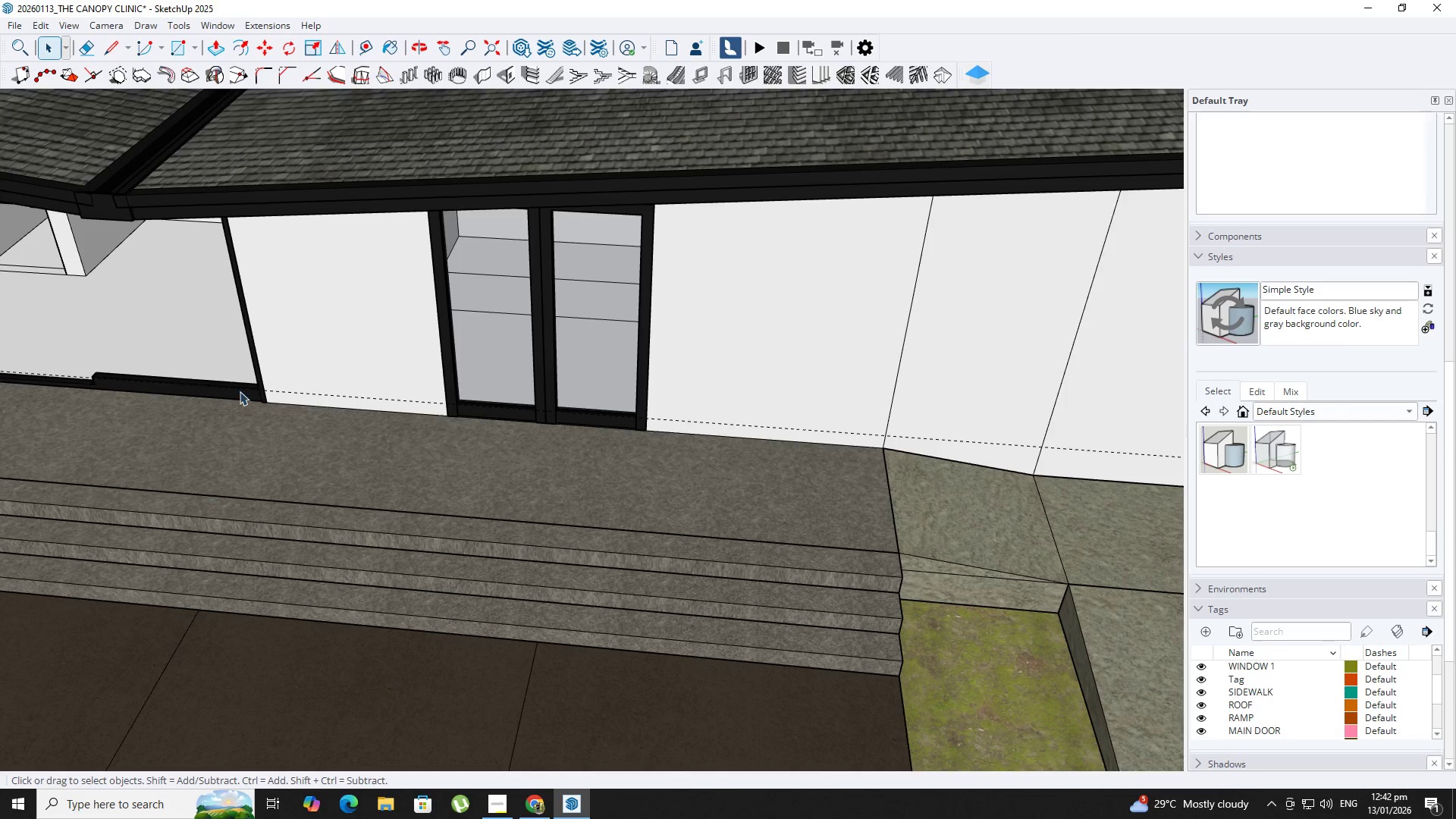 
scroll: coordinate [250, 392], scroll_direction: down, amount: 26.0
 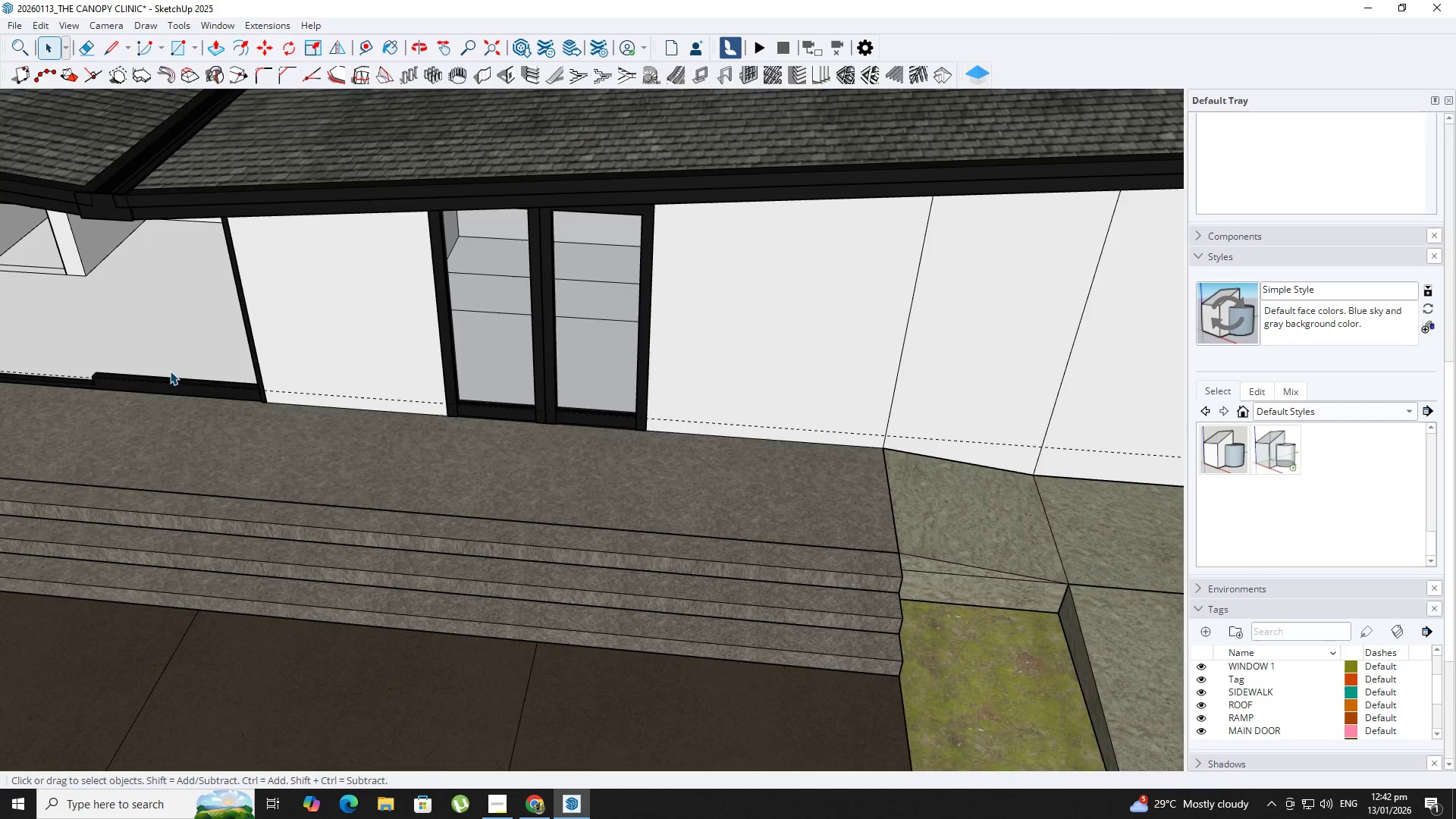 
hold_key(key=ShiftLeft, duration=0.44)
 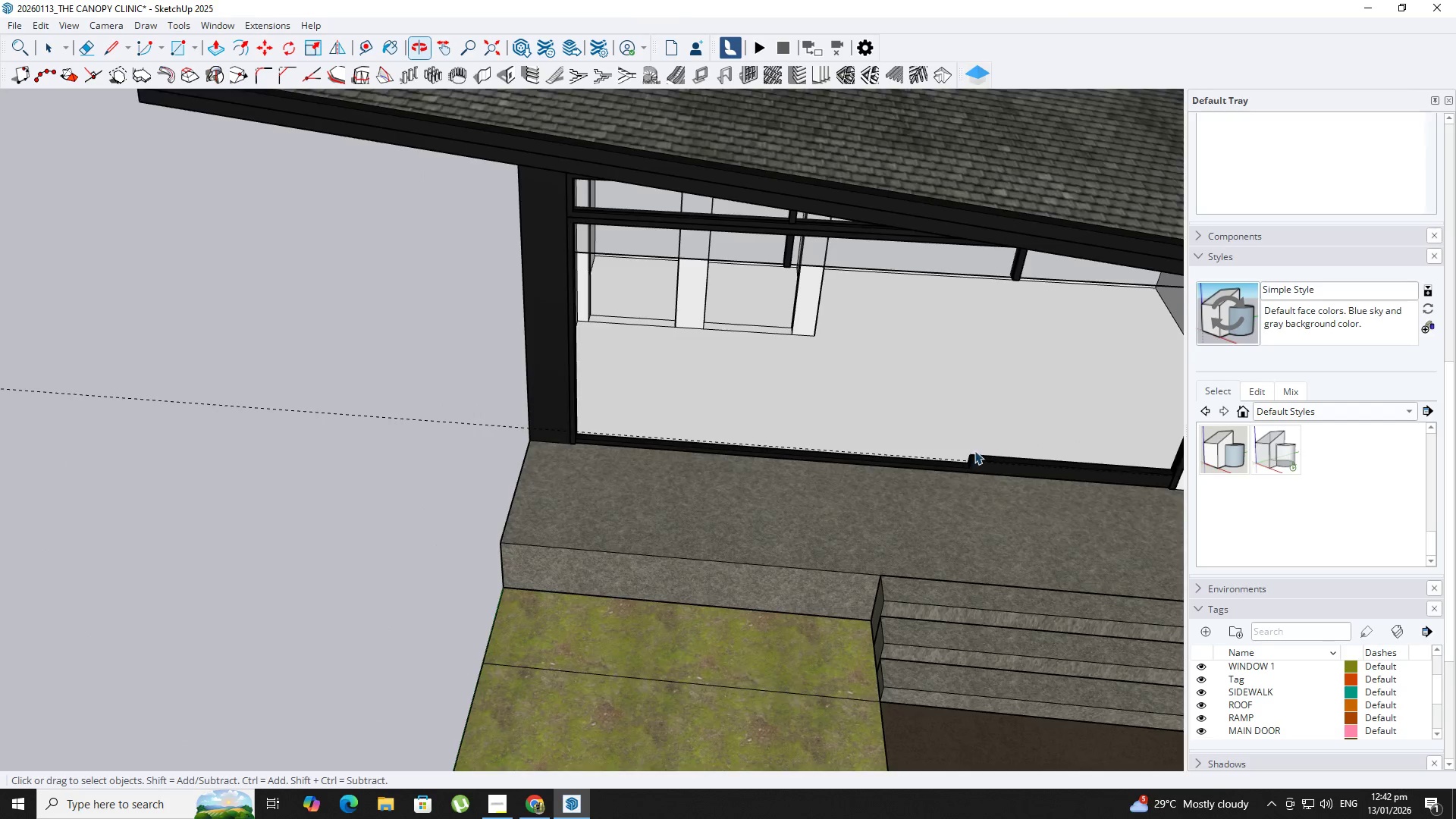 
scroll: coordinate [162, 369], scroll_direction: up, amount: 1.0
 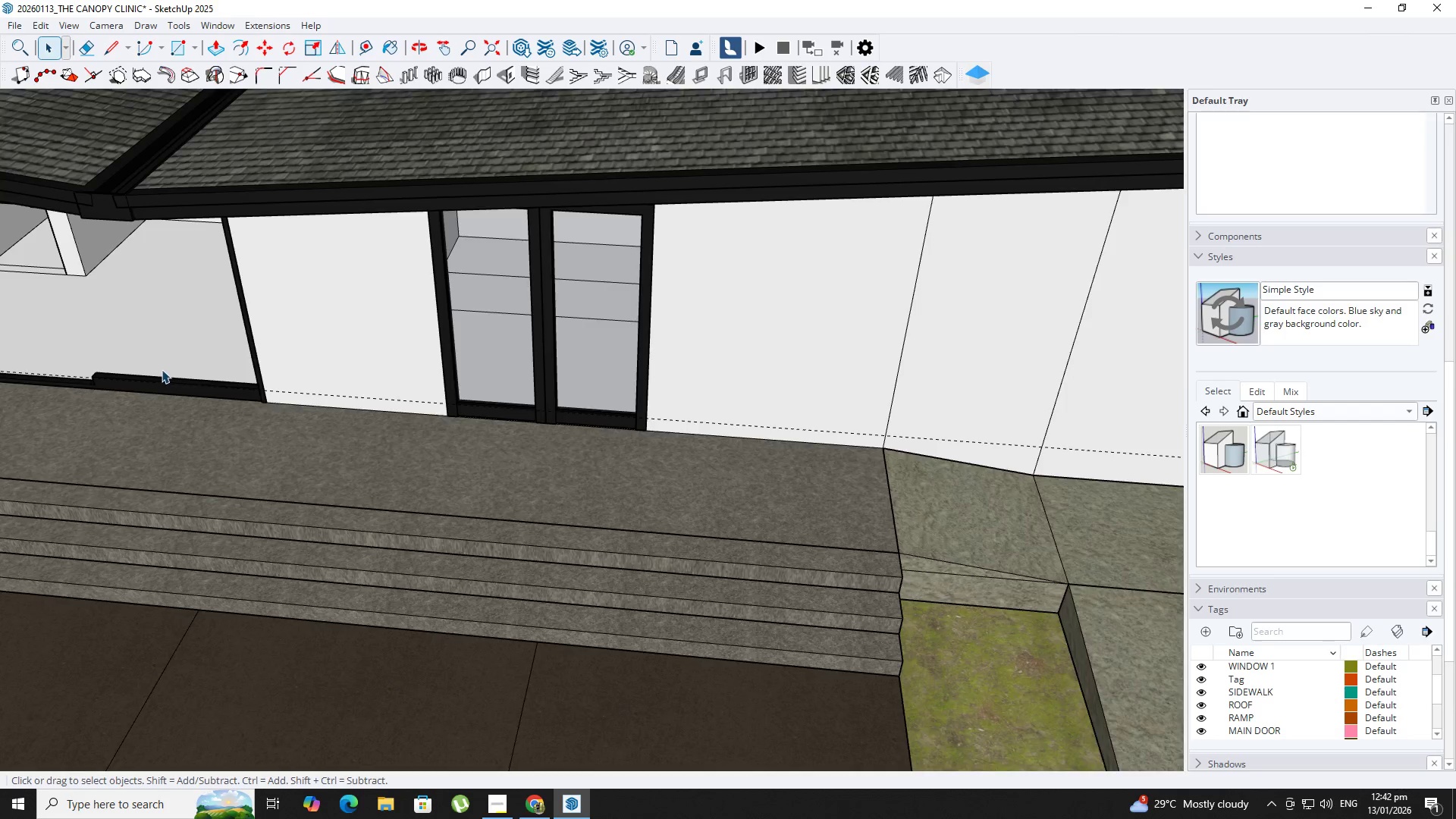 
double_click([943, 468])
 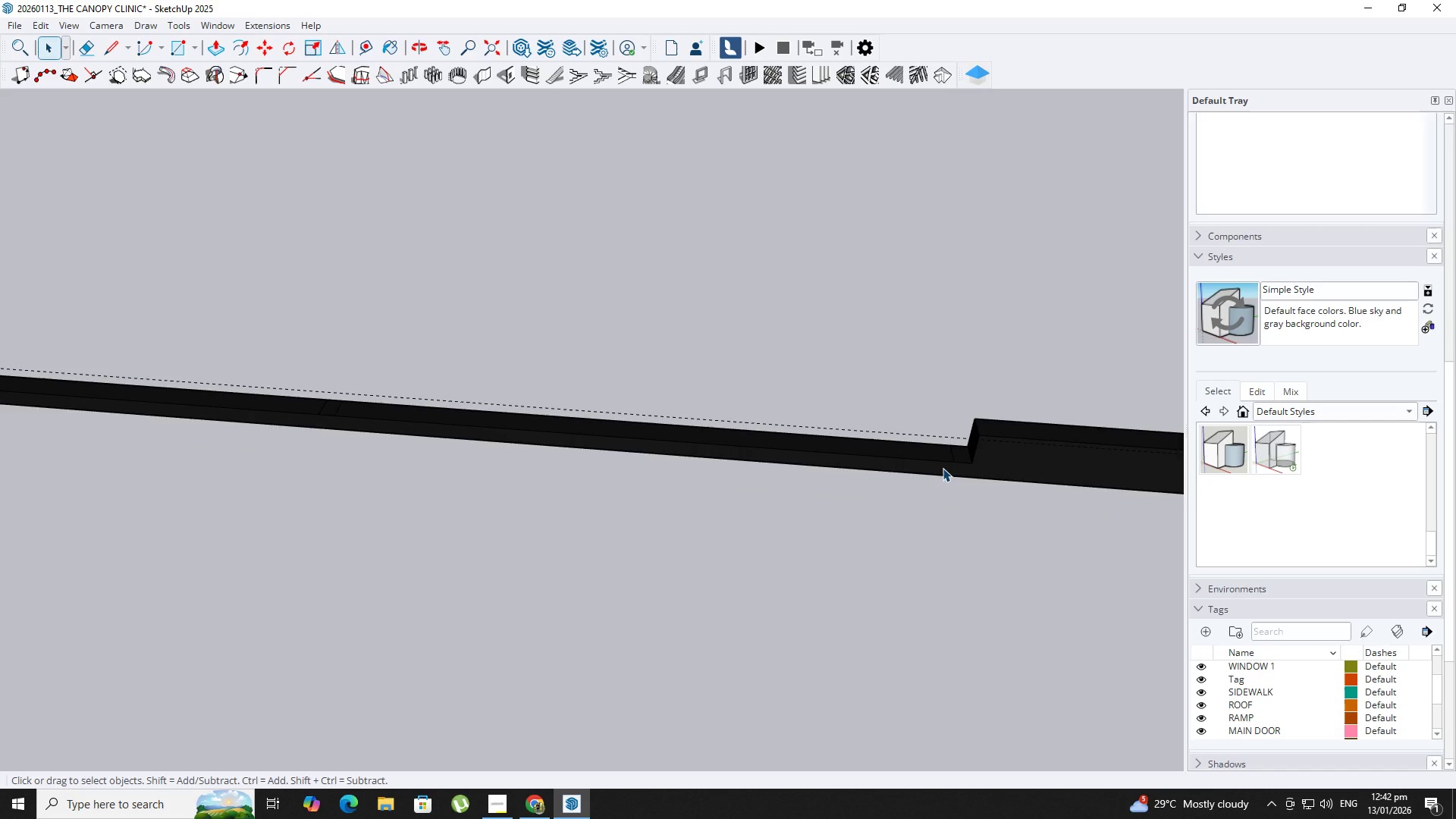 
scroll: coordinate [954, 476], scroll_direction: up, amount: 12.0
 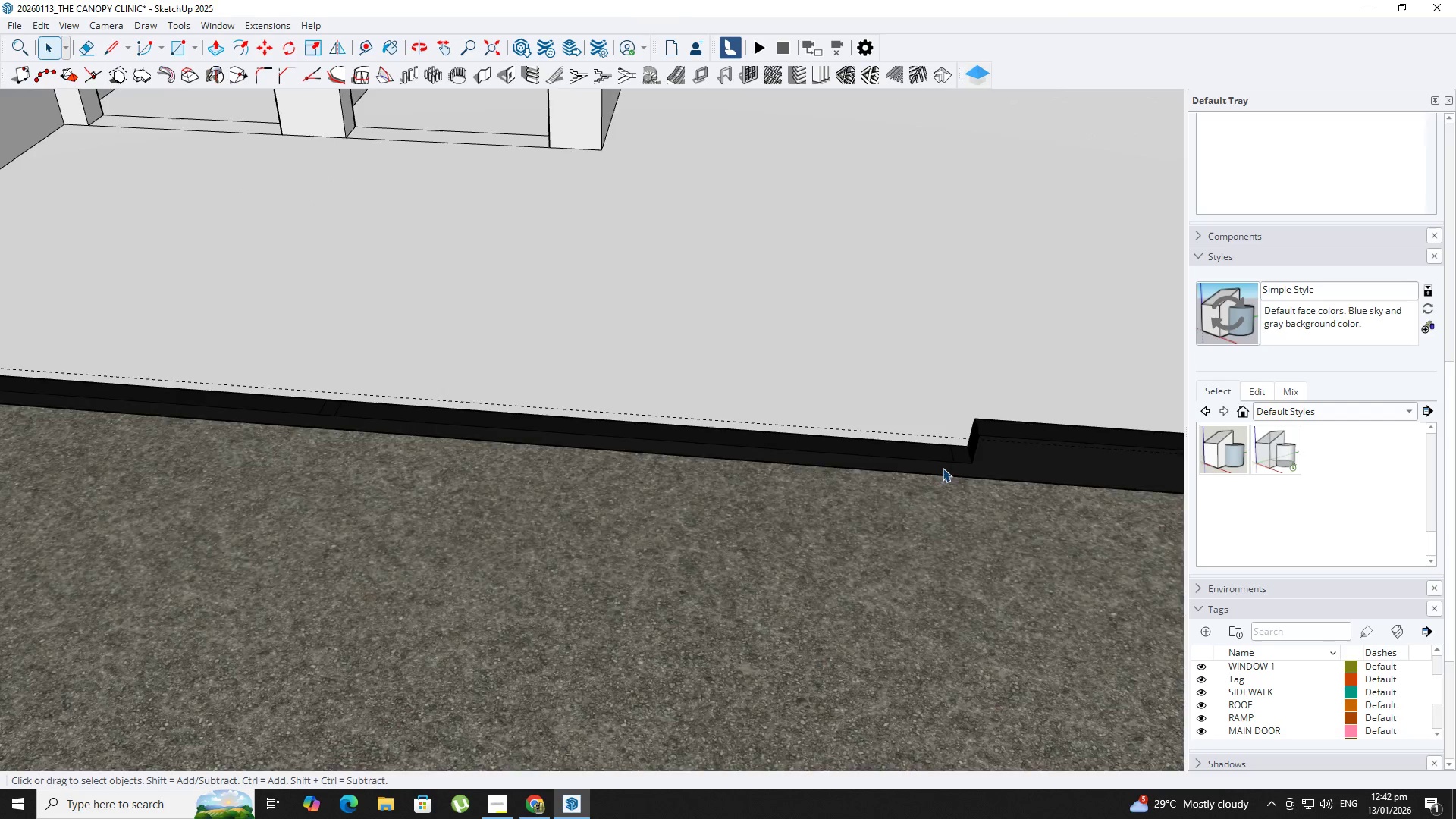 
triple_click([943, 468])
 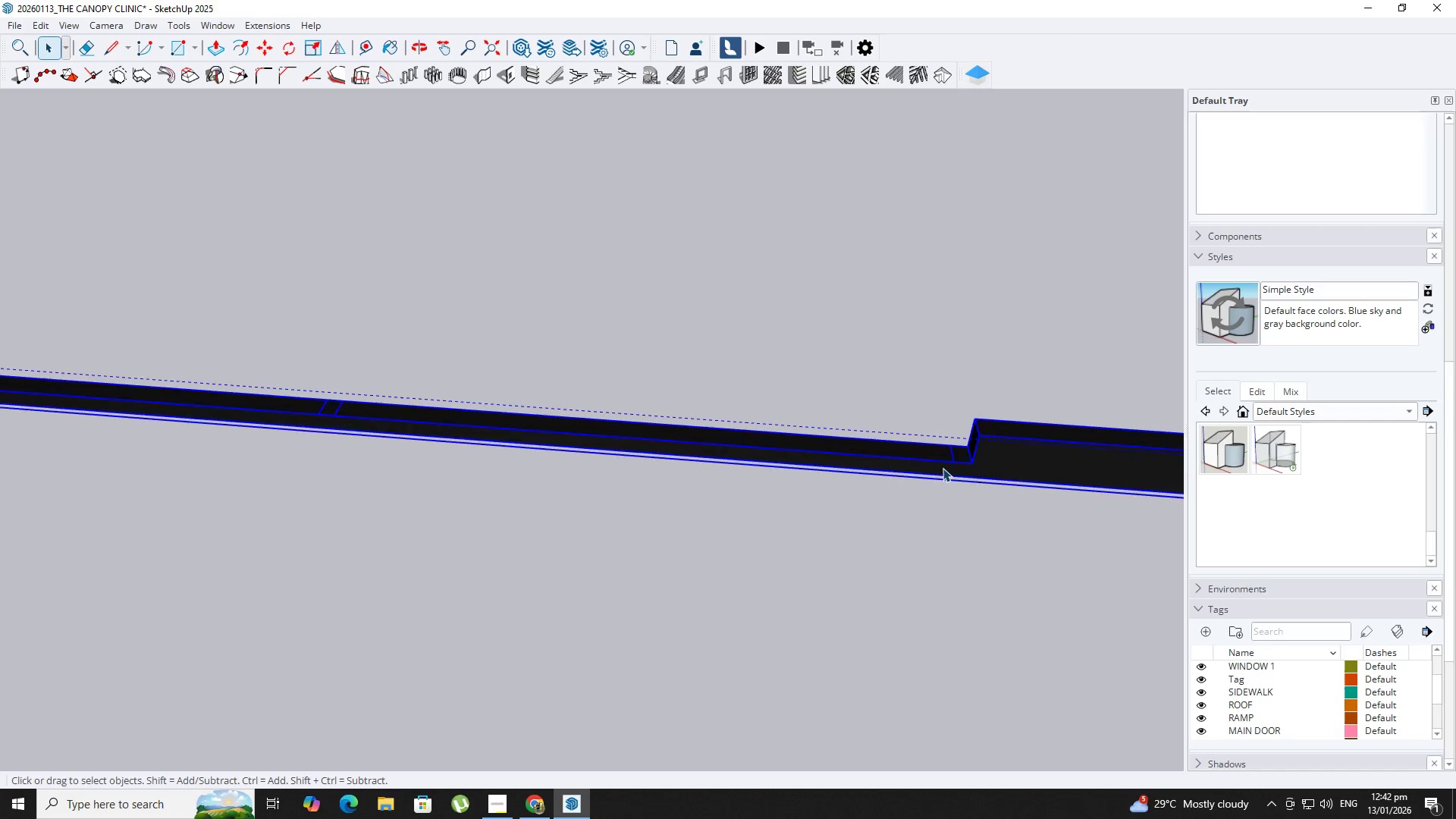 
triple_click([943, 468])
 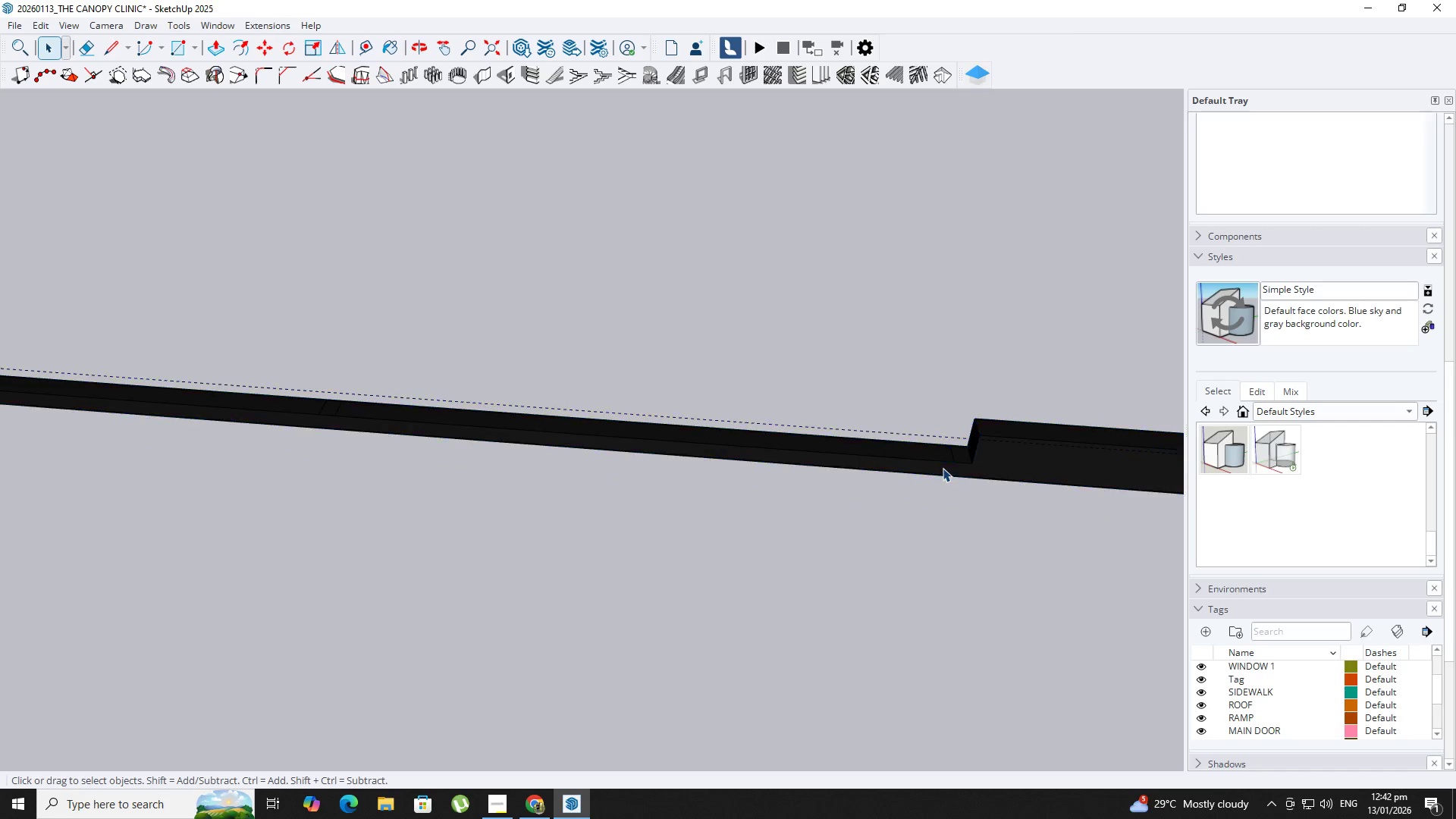 
triple_click([943, 468])
 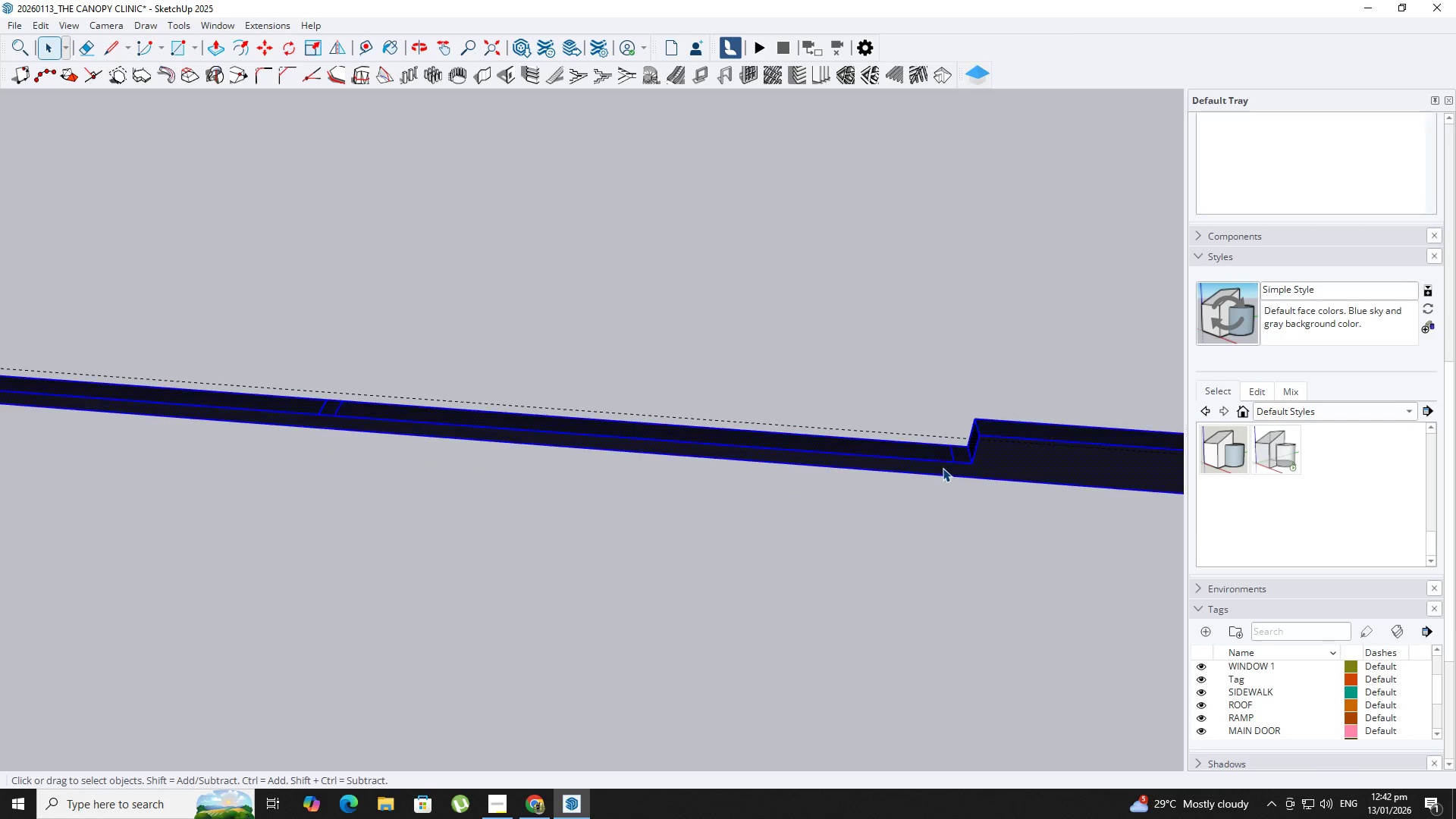 
triple_click([943, 468])
 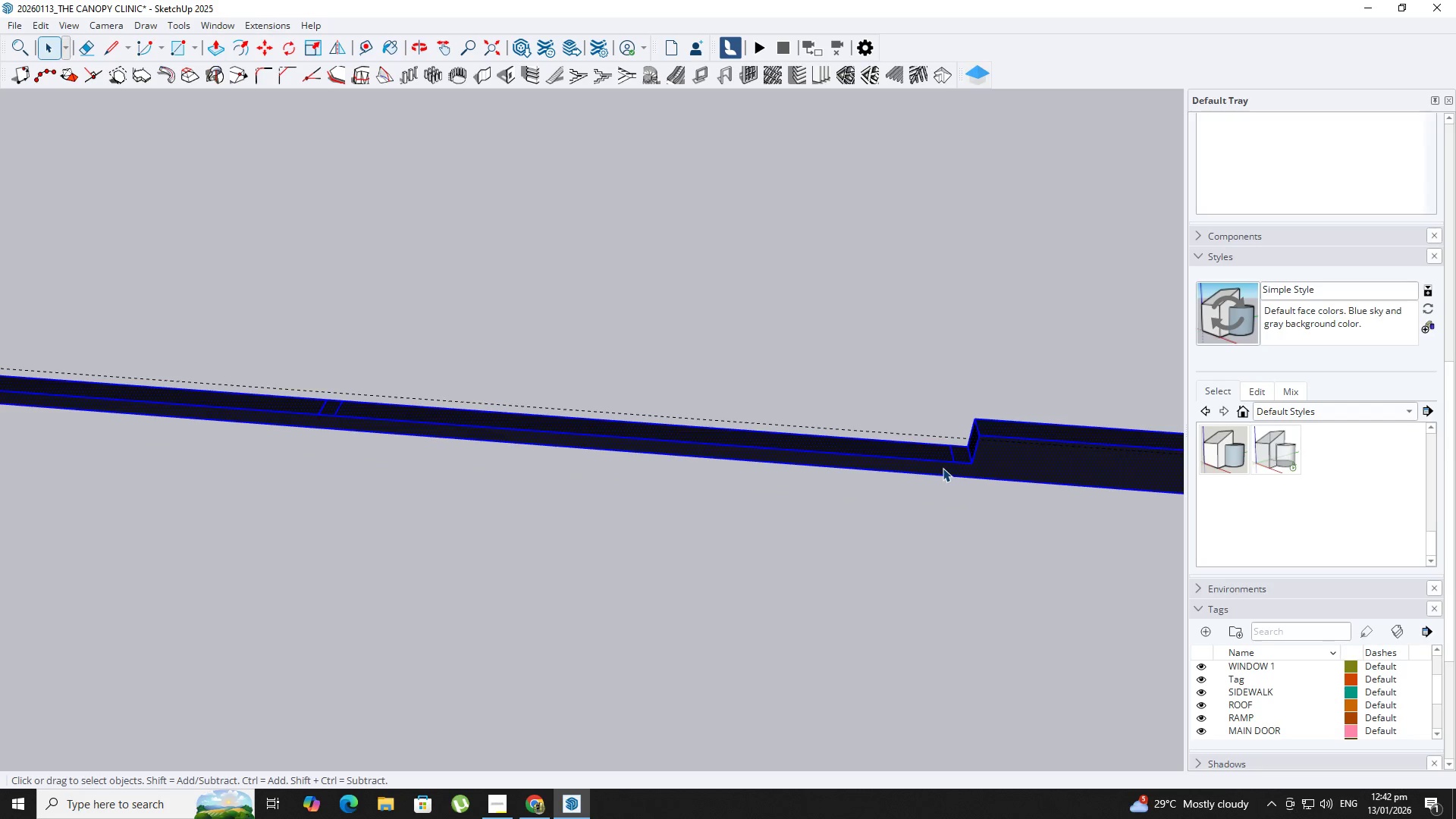 
triple_click([943, 468])
 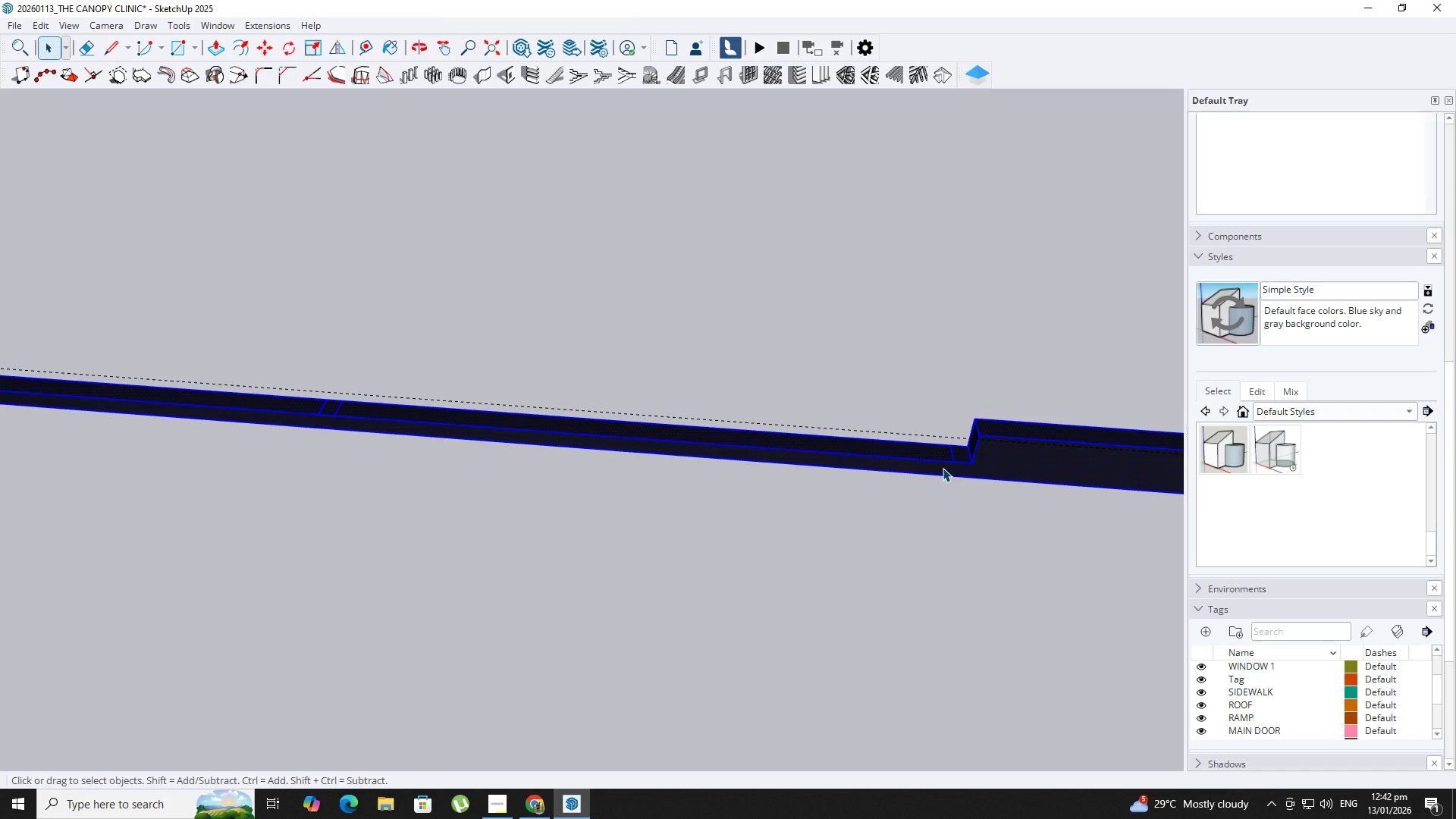 
key(P)
 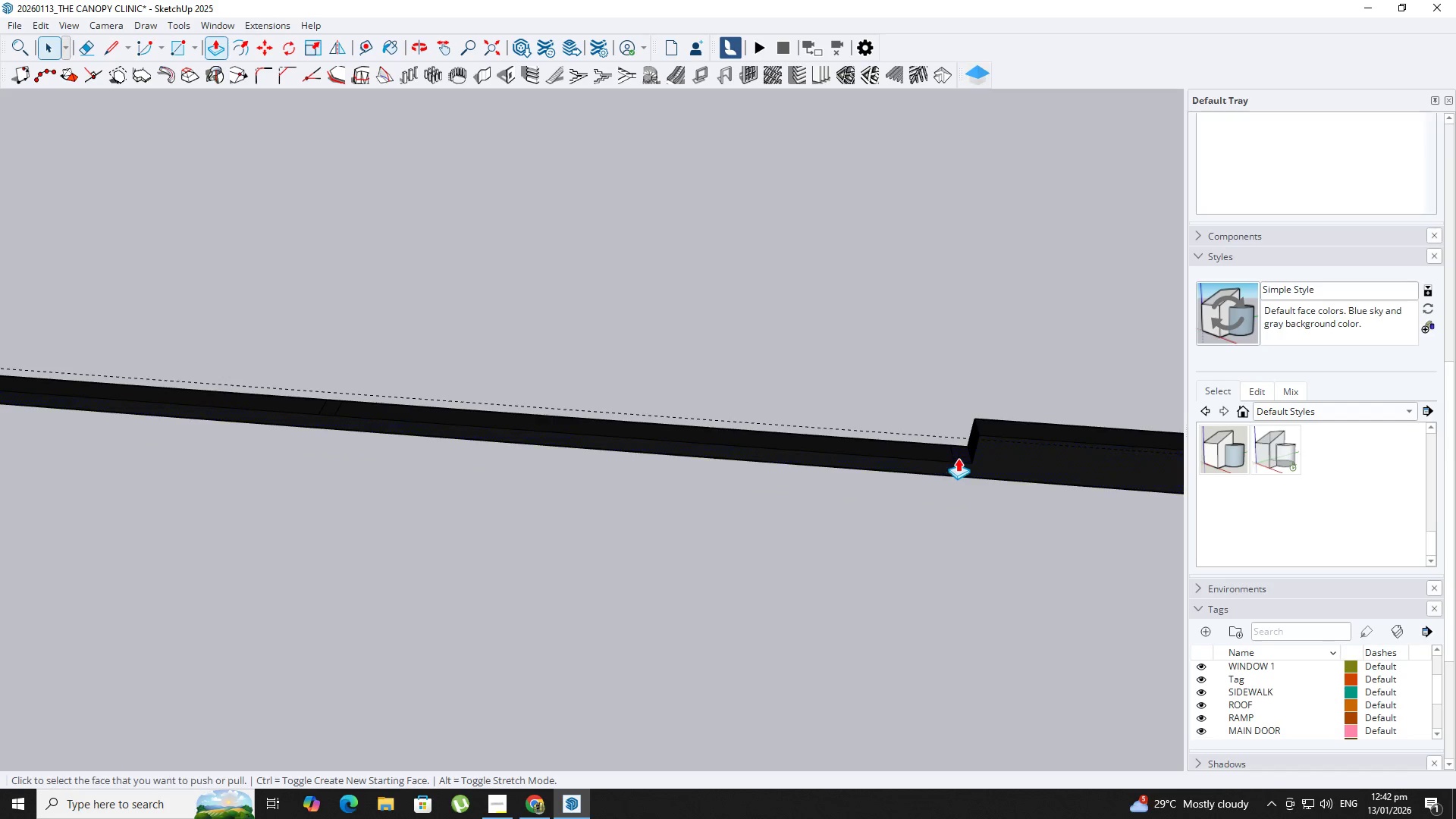 
double_click([958, 458])
 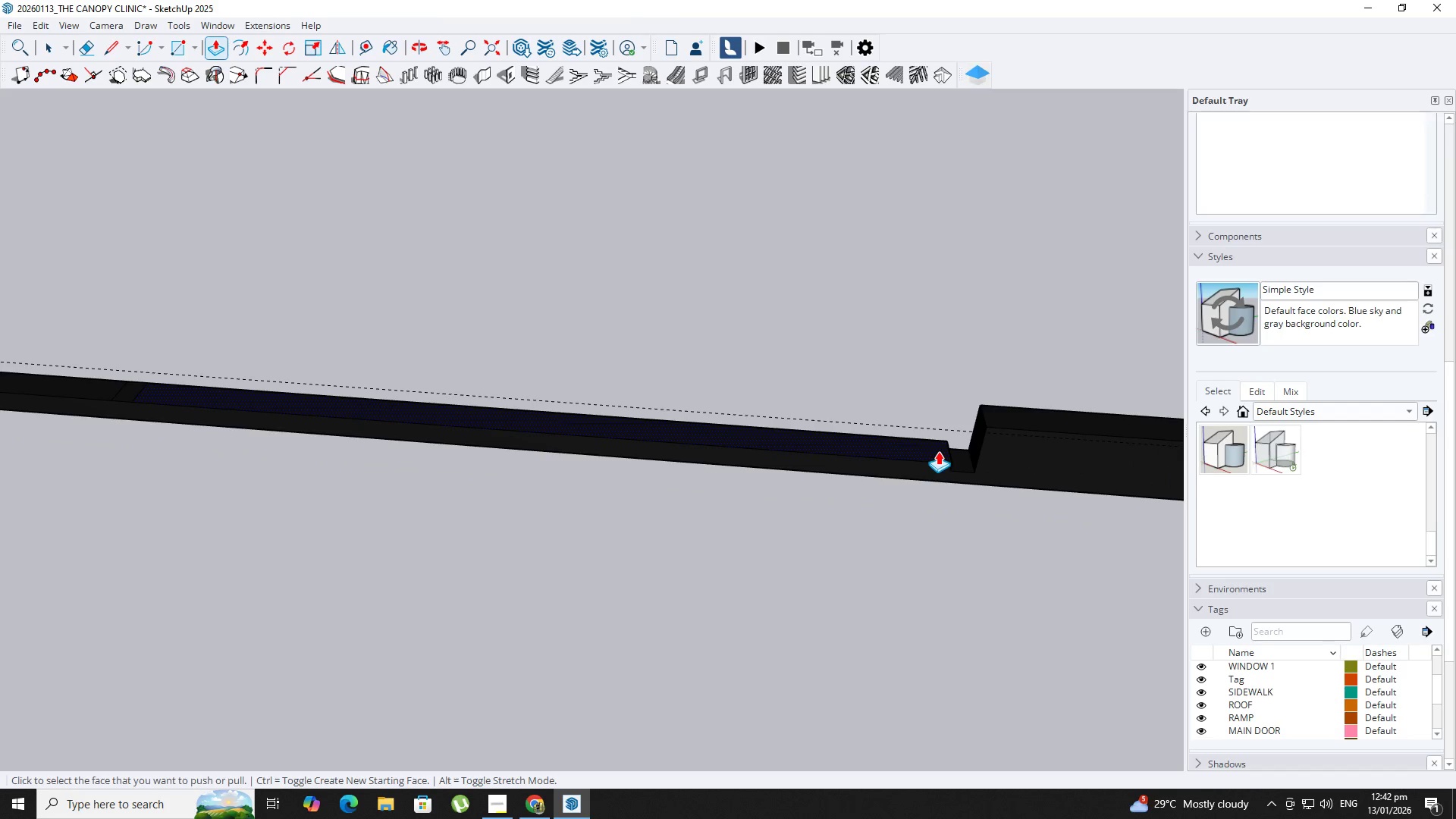 
scroll: coordinate [959, 458], scroll_direction: up, amount: 3.0
 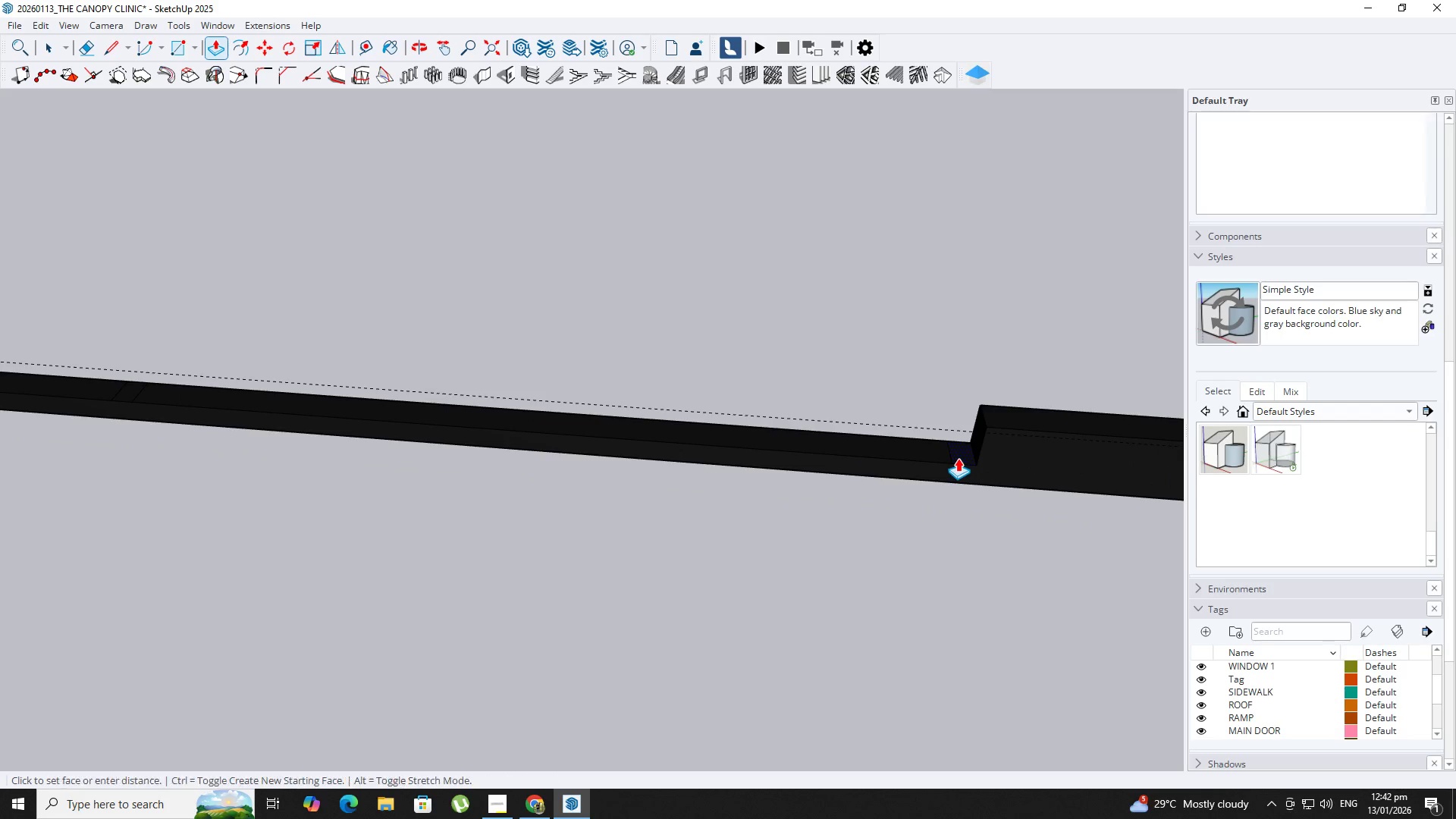 
key(Control+Z)
 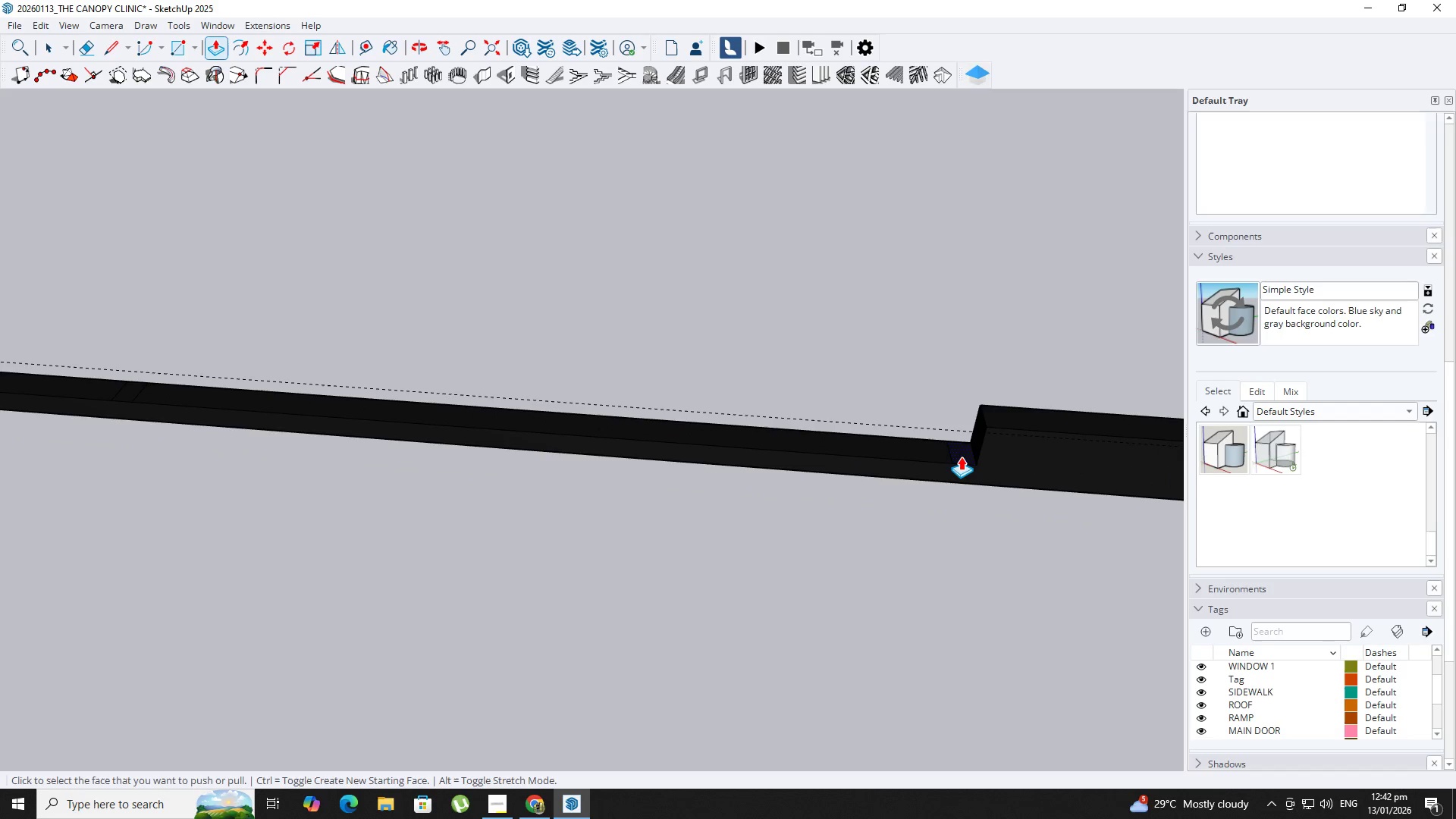 
left_click([961, 457])
 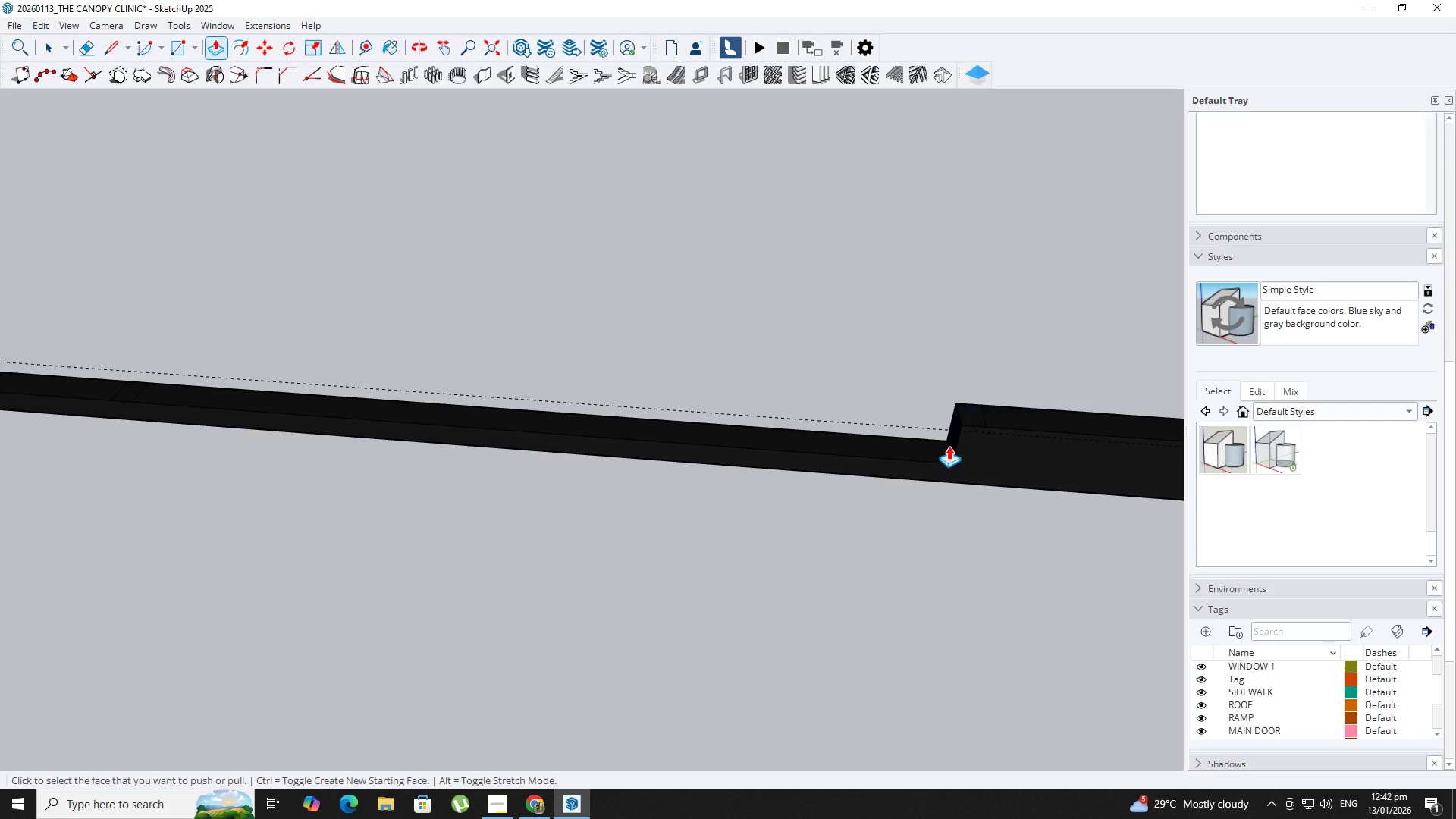 
double_click([927, 455])
 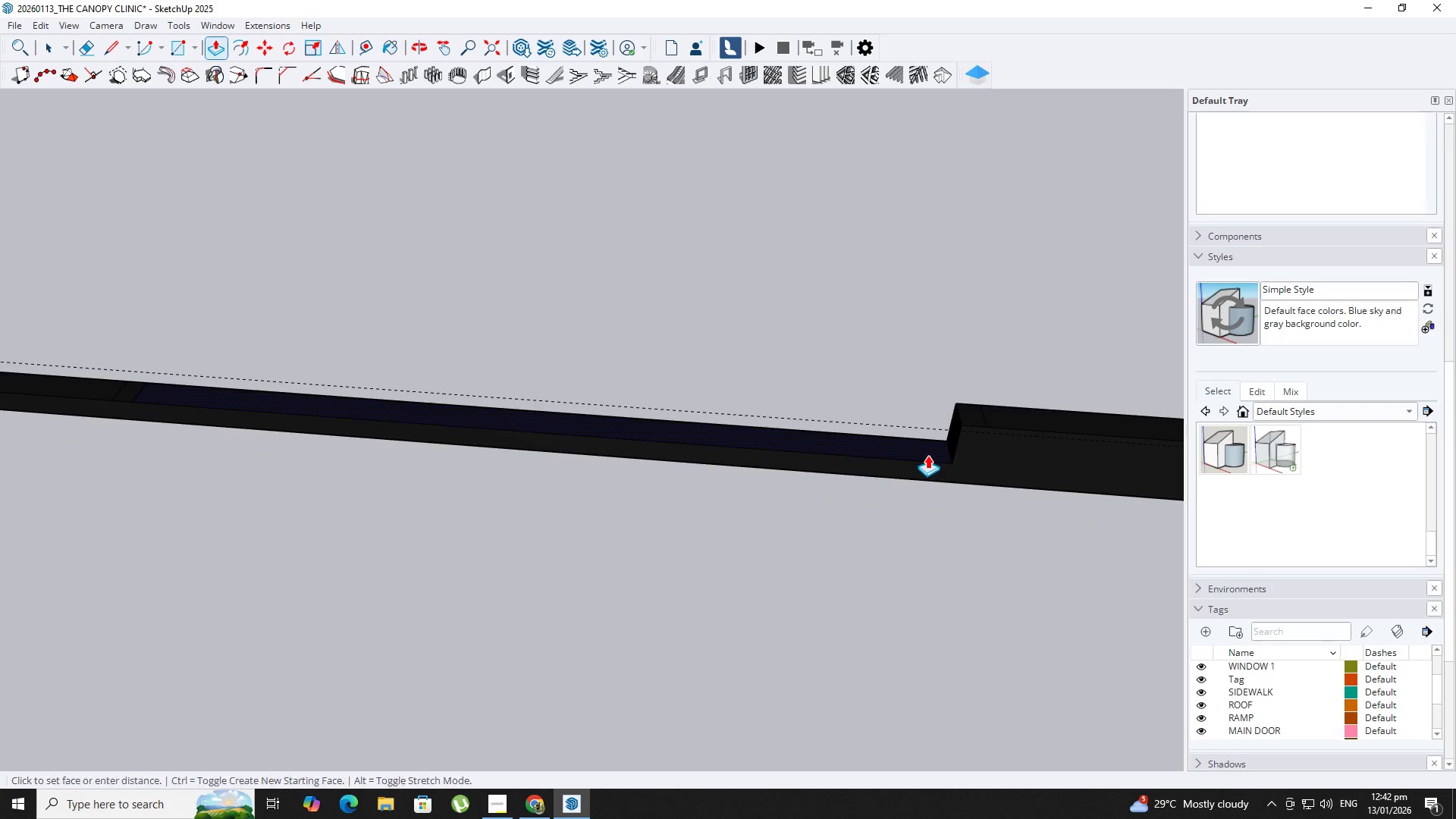 
triple_click([927, 455])
 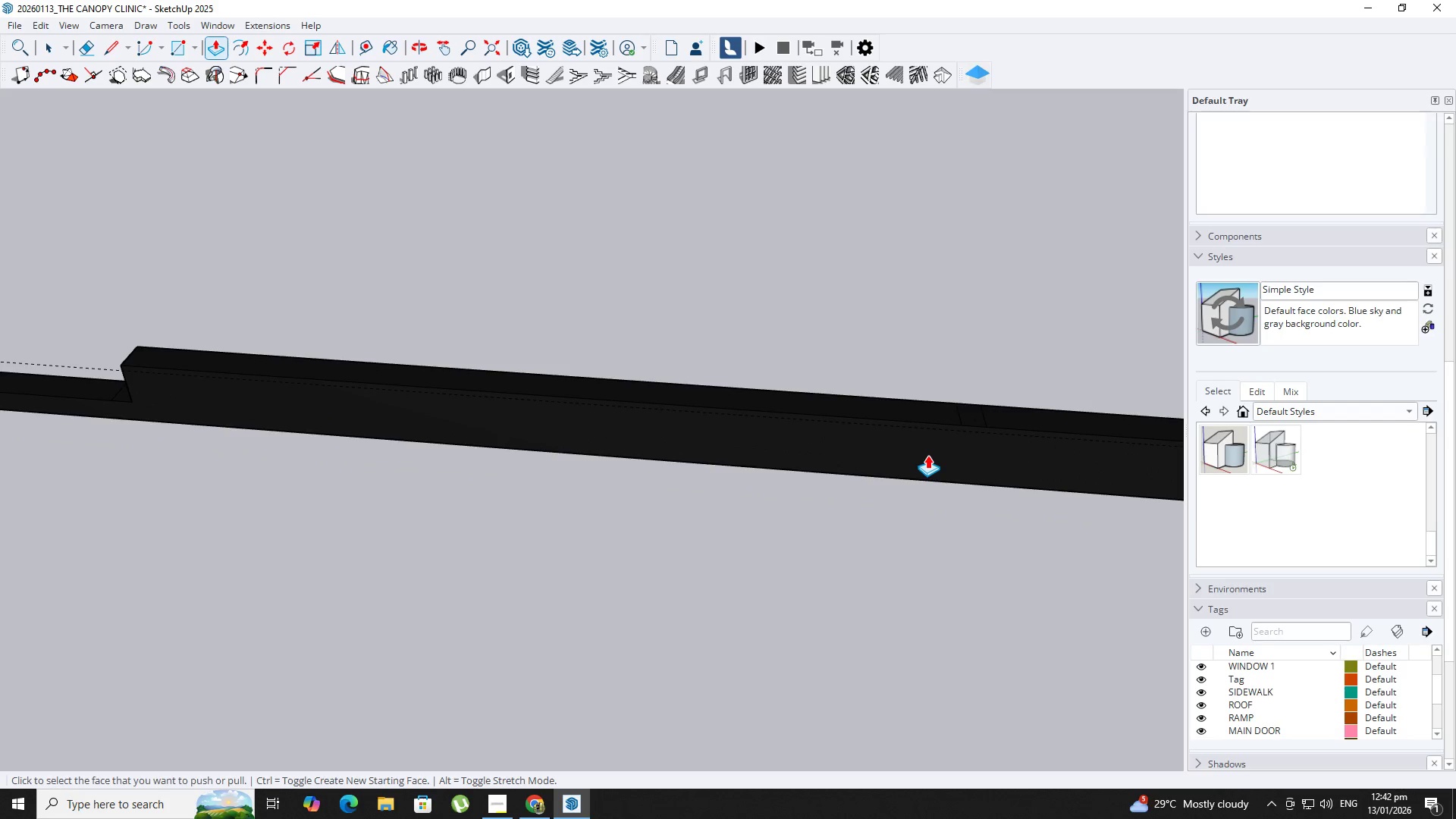 
scroll: coordinate [385, 419], scroll_direction: down, amount: 3.0
 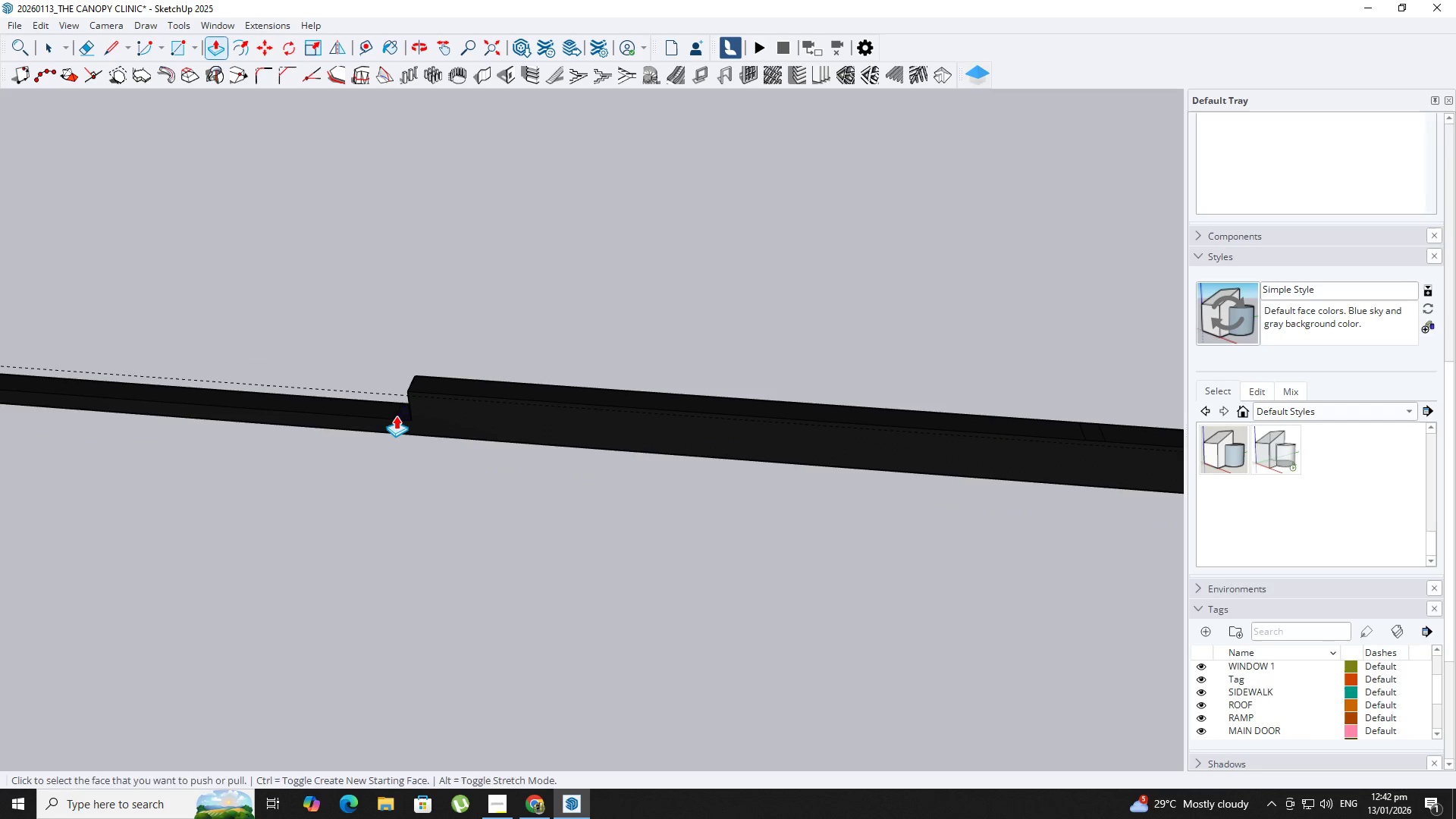 
double_click([397, 416])
 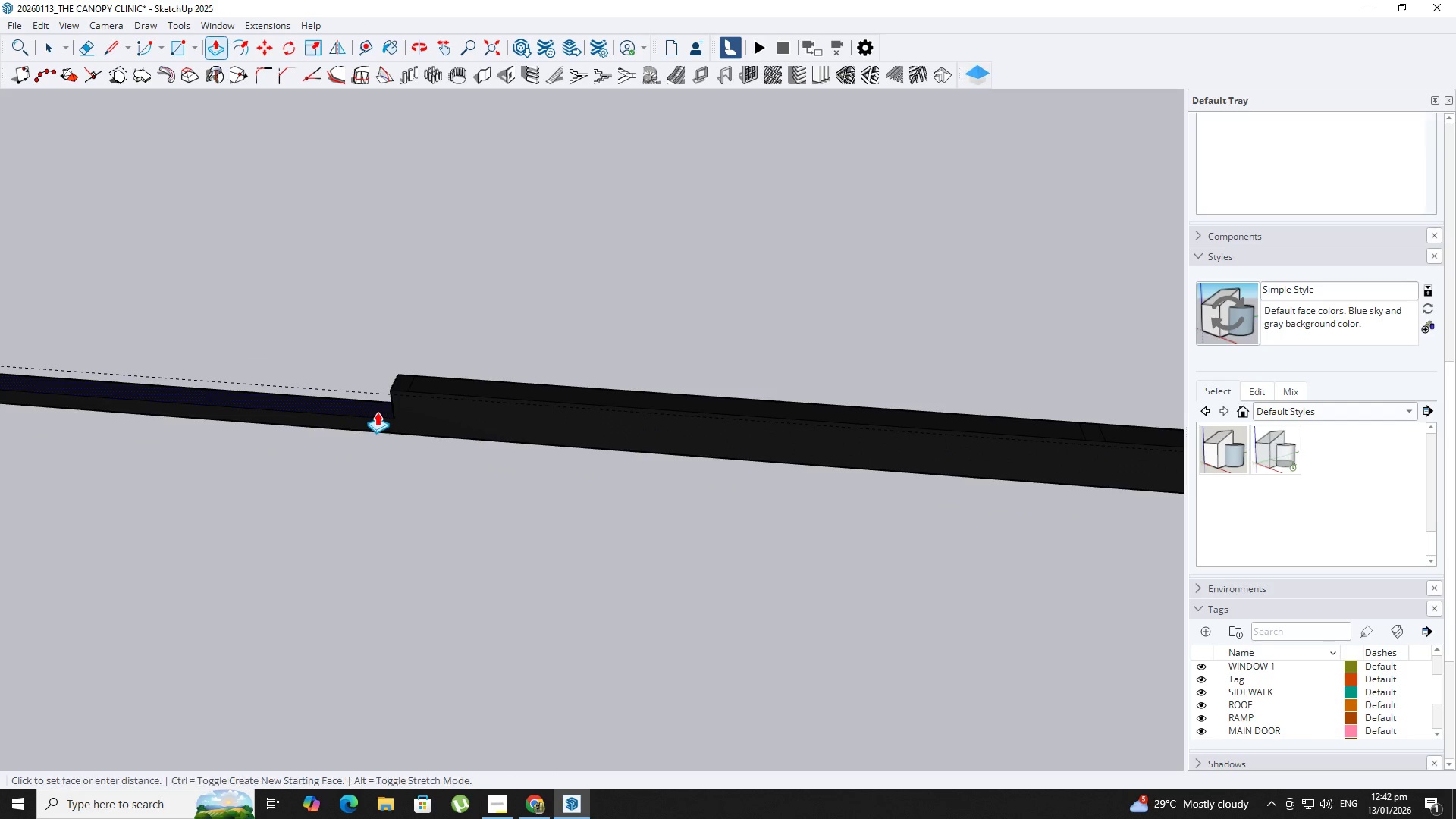 
triple_click([377, 412])
 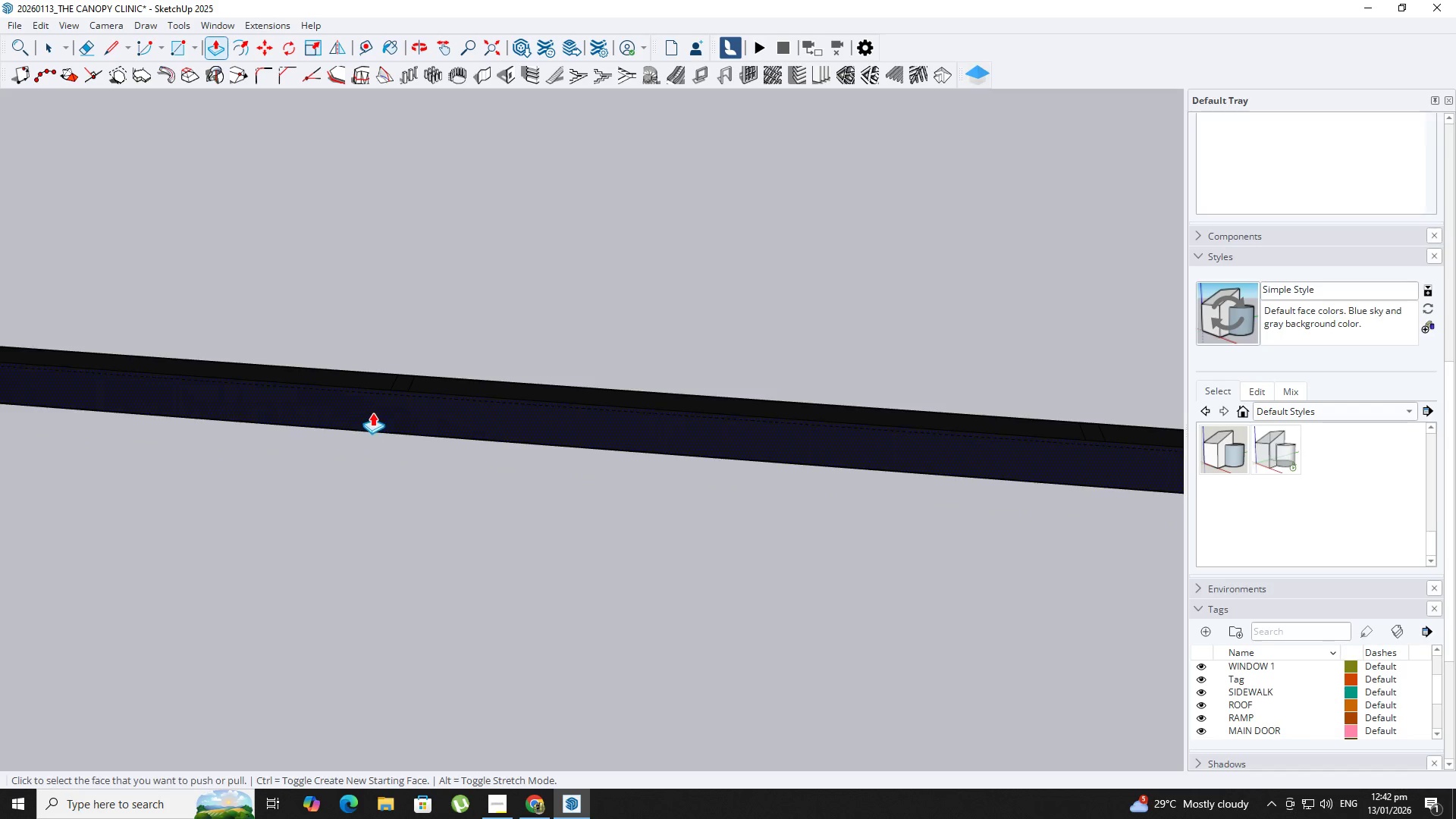 
hold_key(key=ShiftLeft, duration=0.38)
scroll: coordinate [532, 478], scroll_direction: down, amount: 8.0
 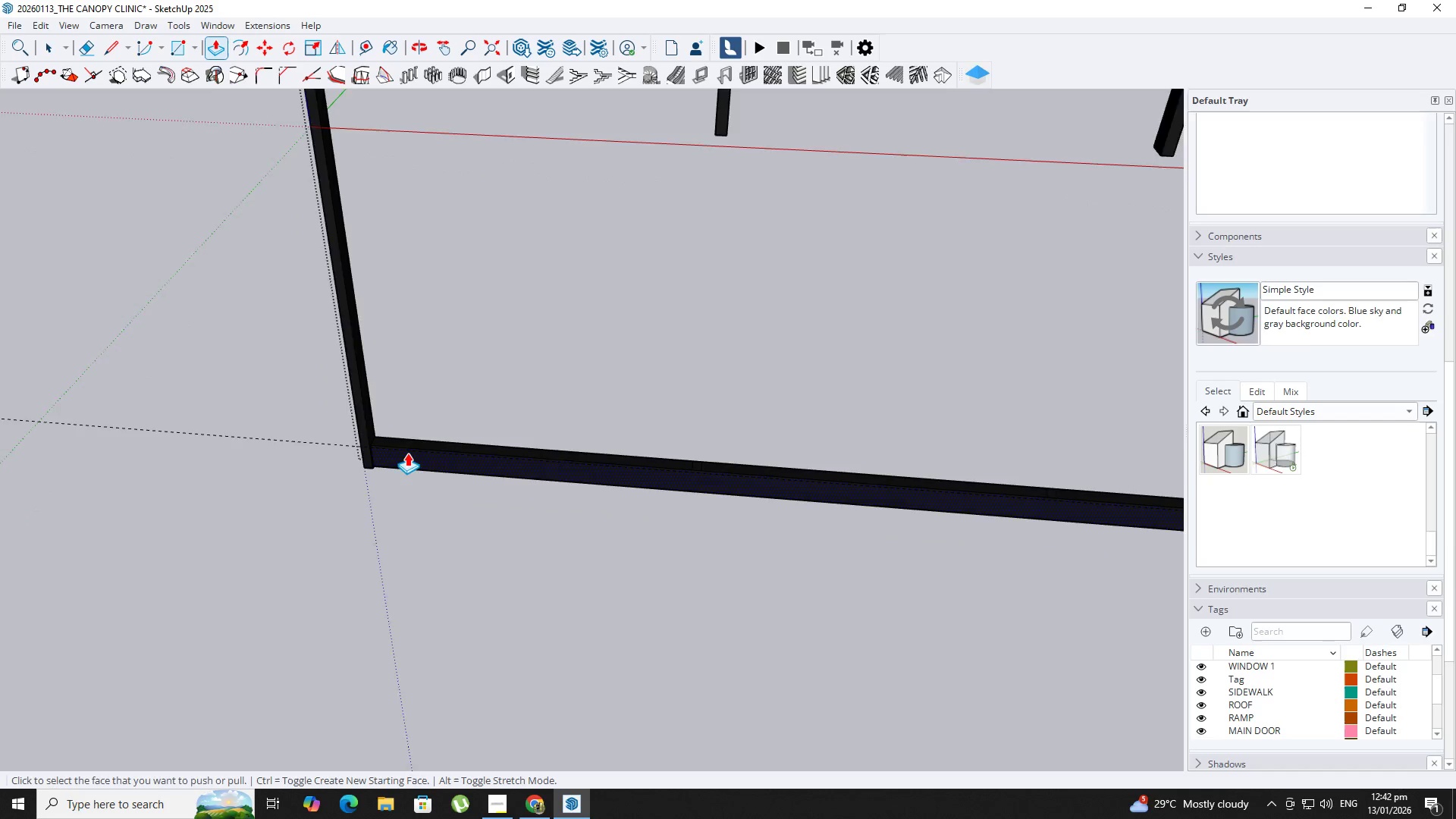 
key(Space)
 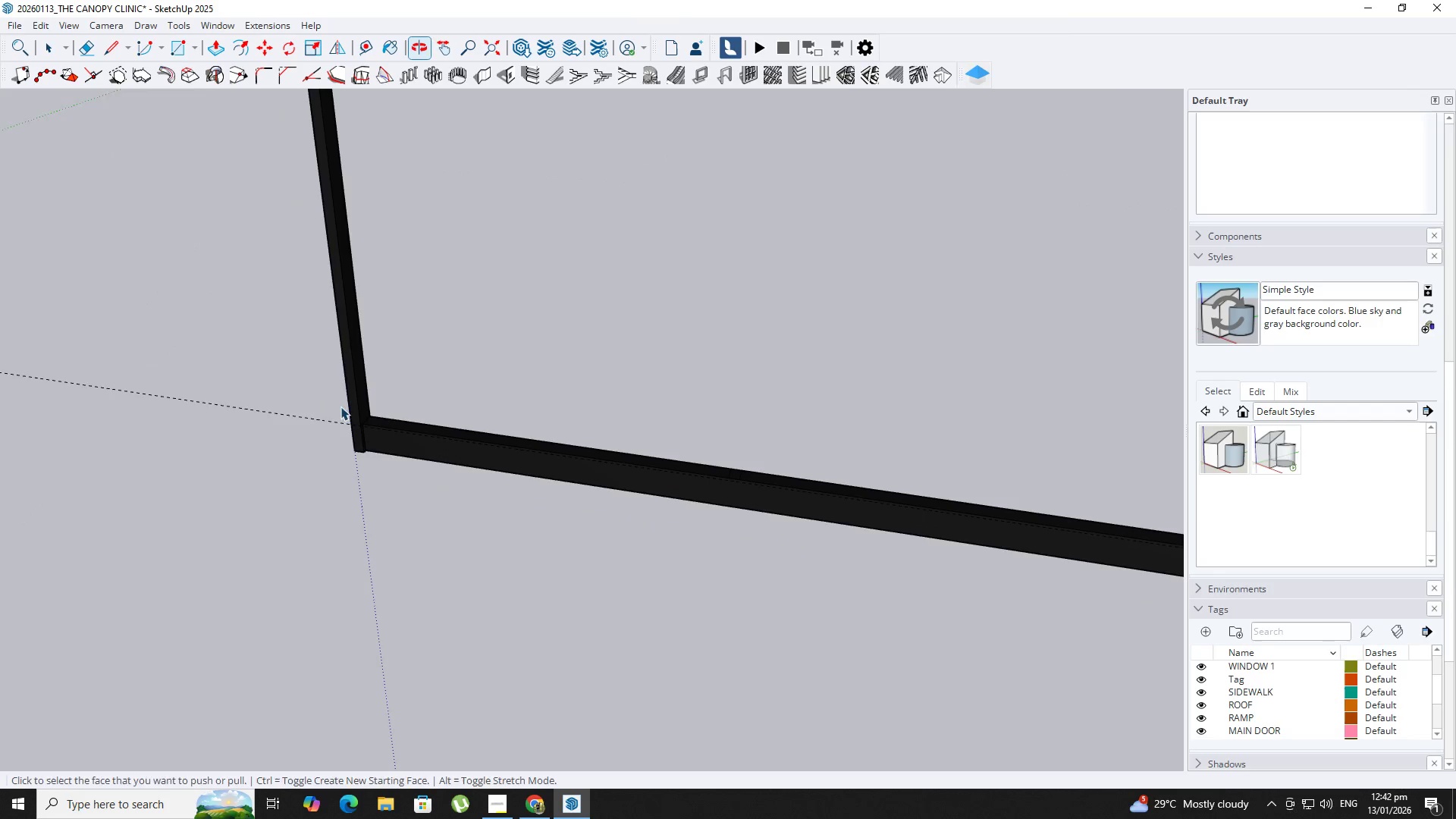 
key(Escape)
 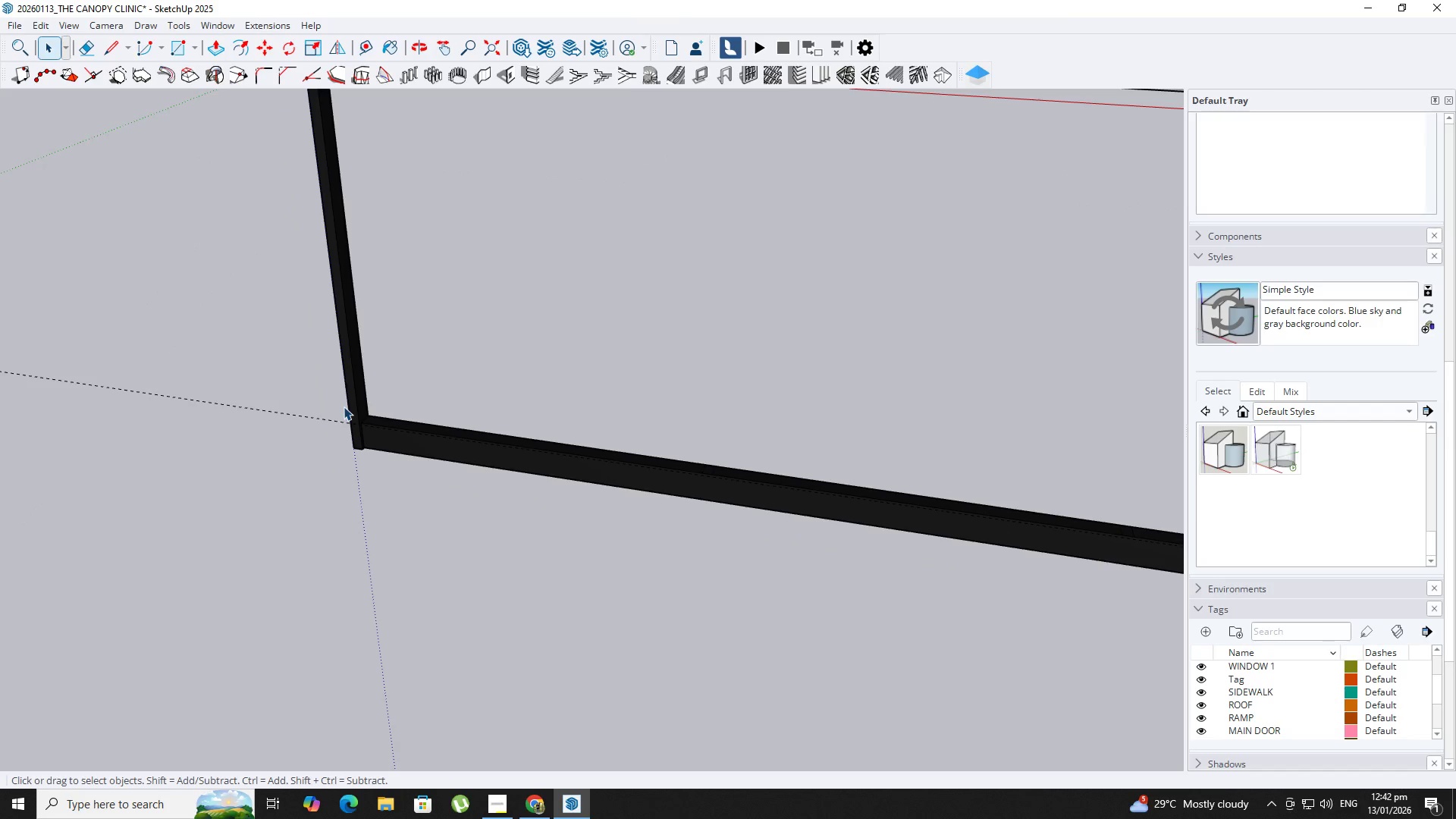 
key(Escape)
 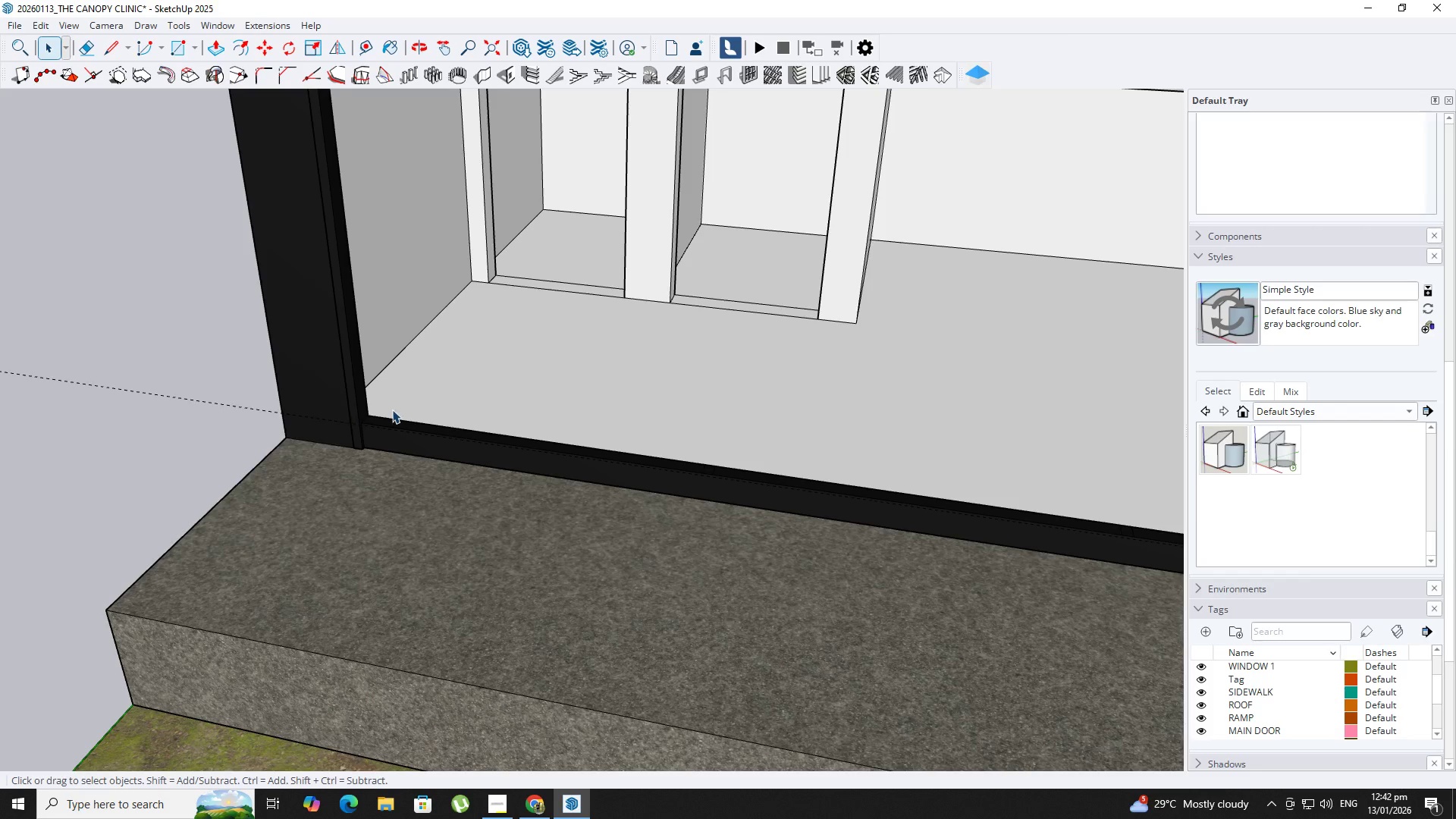 
scroll: coordinate [340, 406], scroll_direction: up, amount: 1.0
 